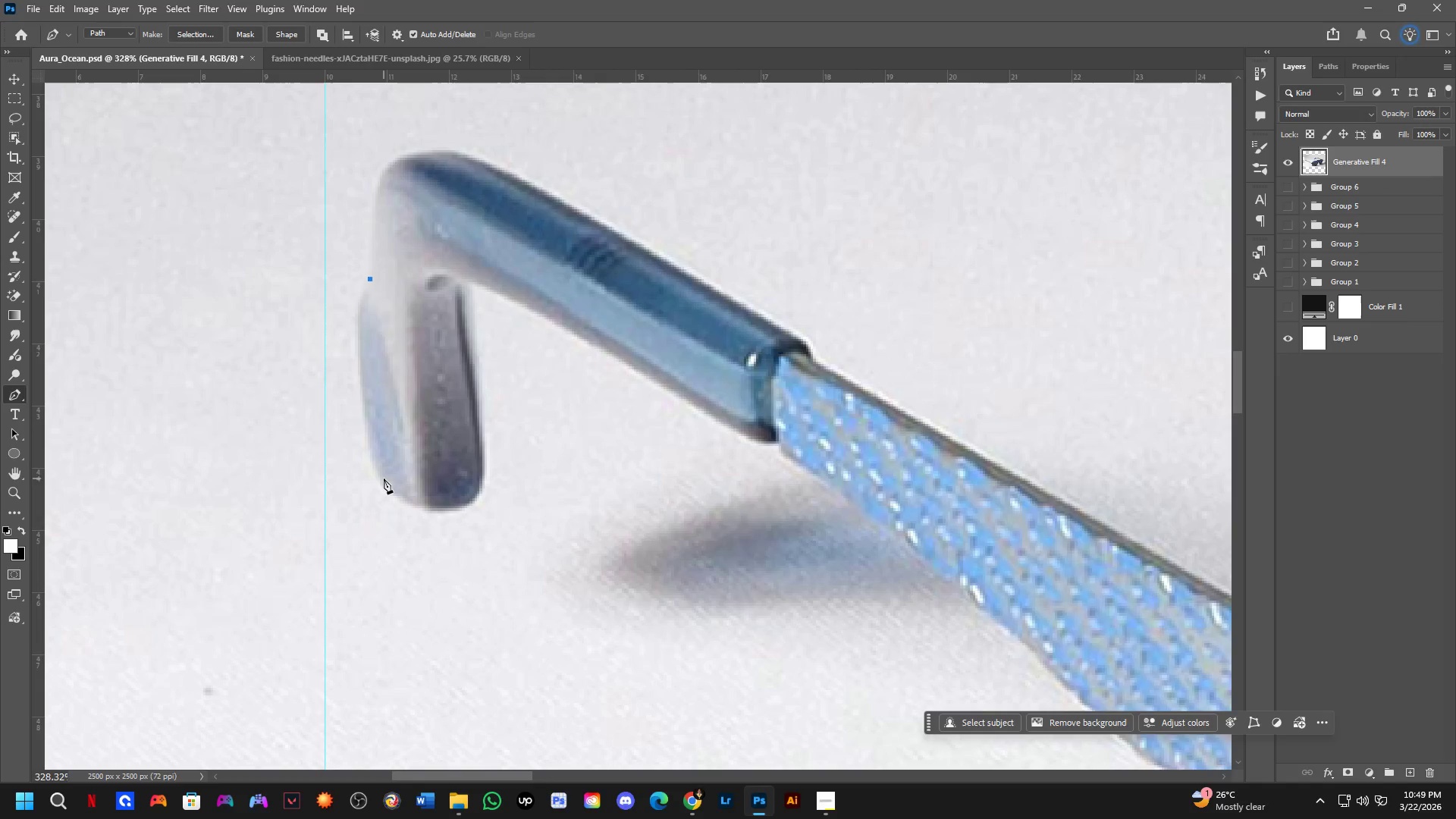 
left_click_drag(start_coordinate=[381, 485], to_coordinate=[421, 613])
 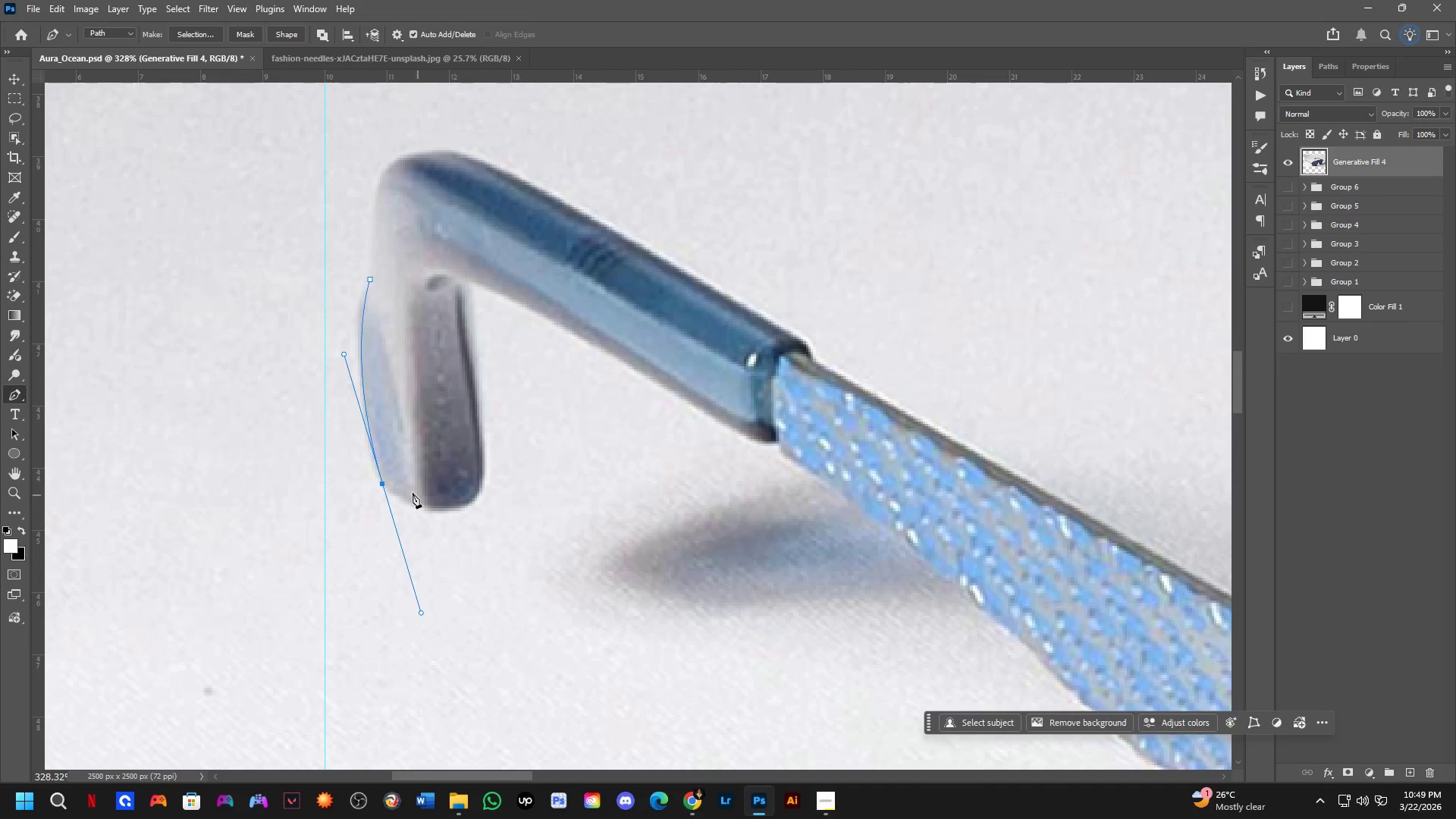 
hold_key(key=AltLeft, duration=0.64)
left_click([384, 483])
 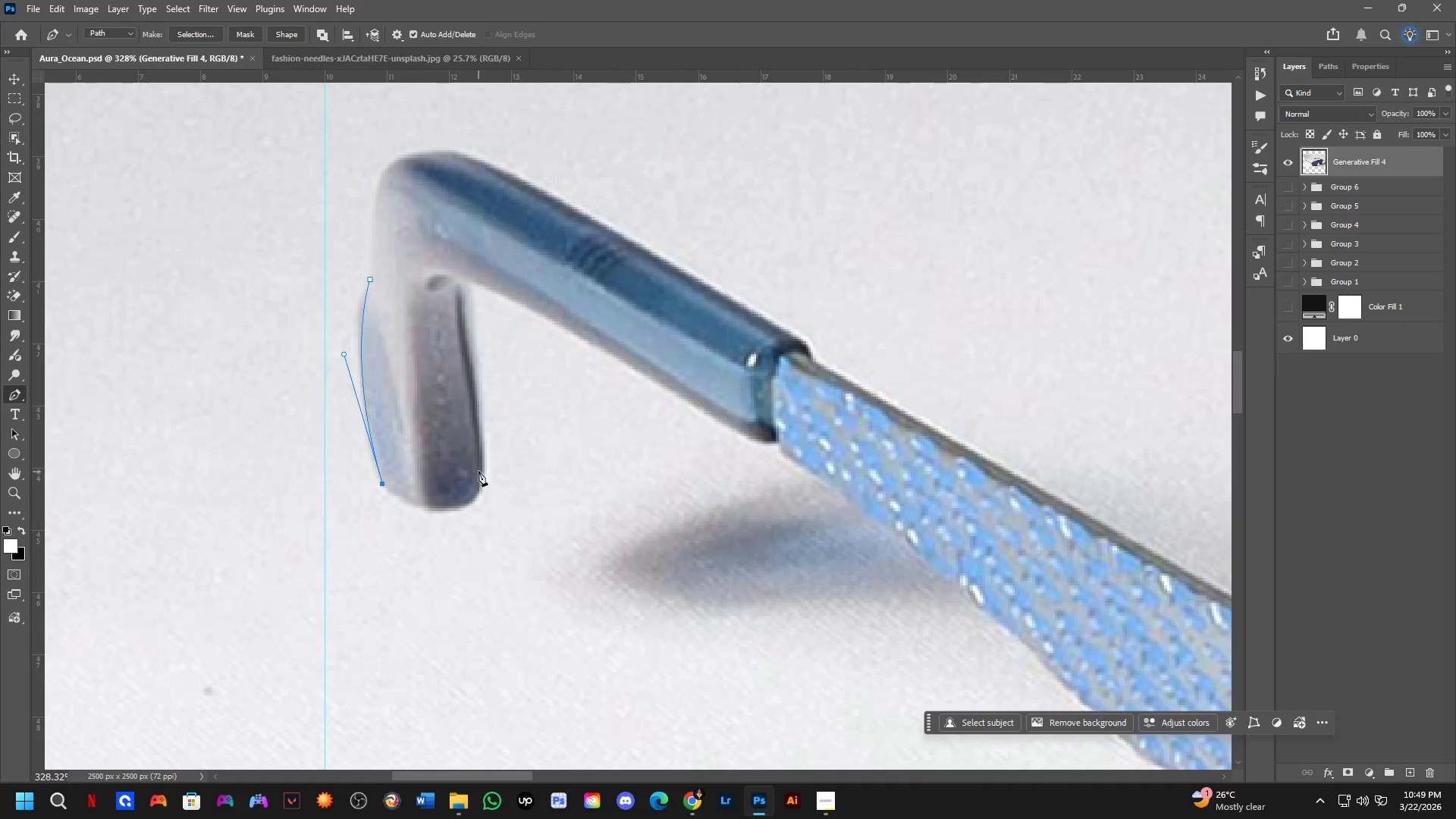 
left_click_drag(start_coordinate=[479, 464], to_coordinate=[479, 377])
 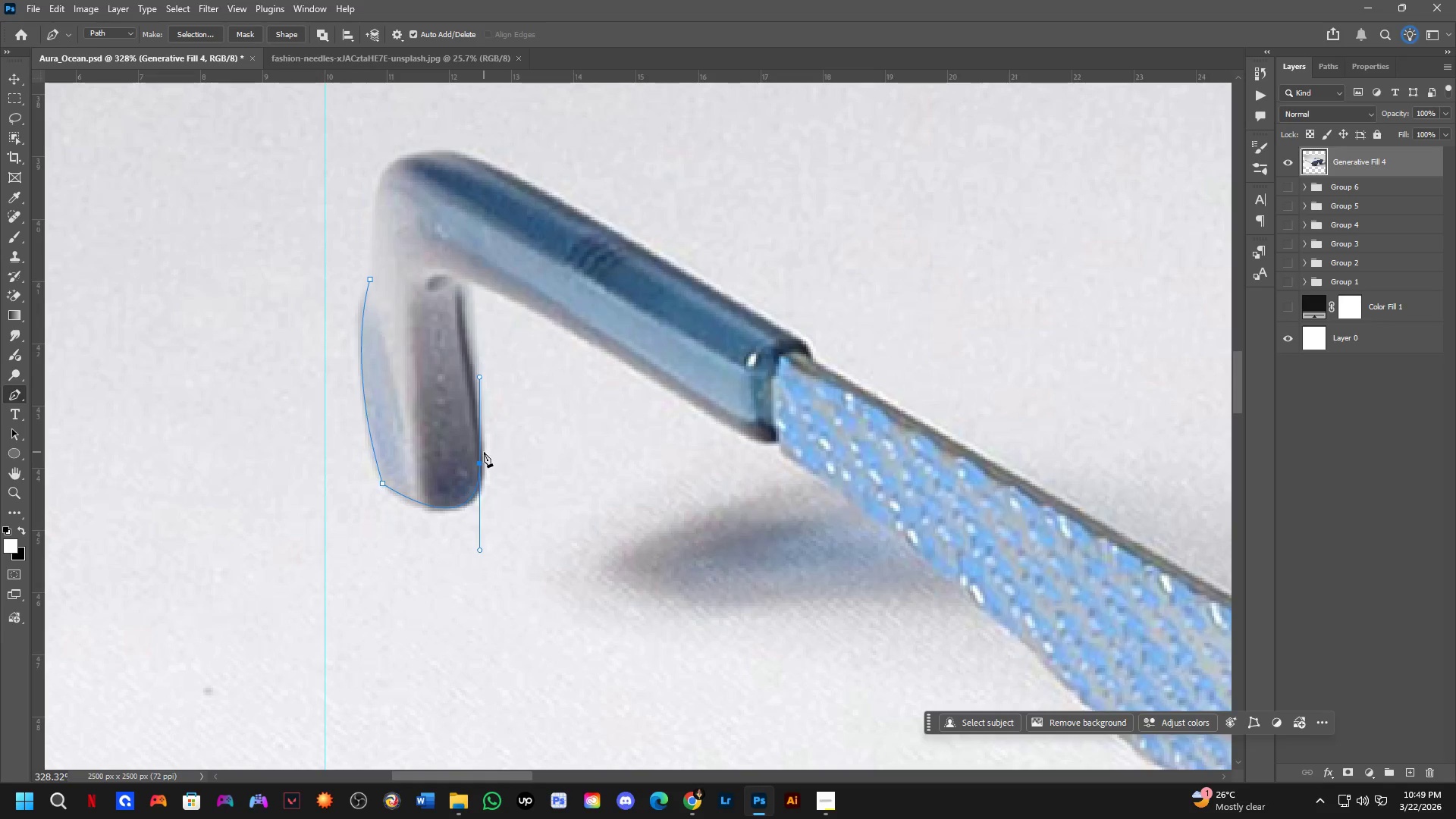 
hold_key(key=AltLeft, duration=0.45)
left_click([482, 464])
 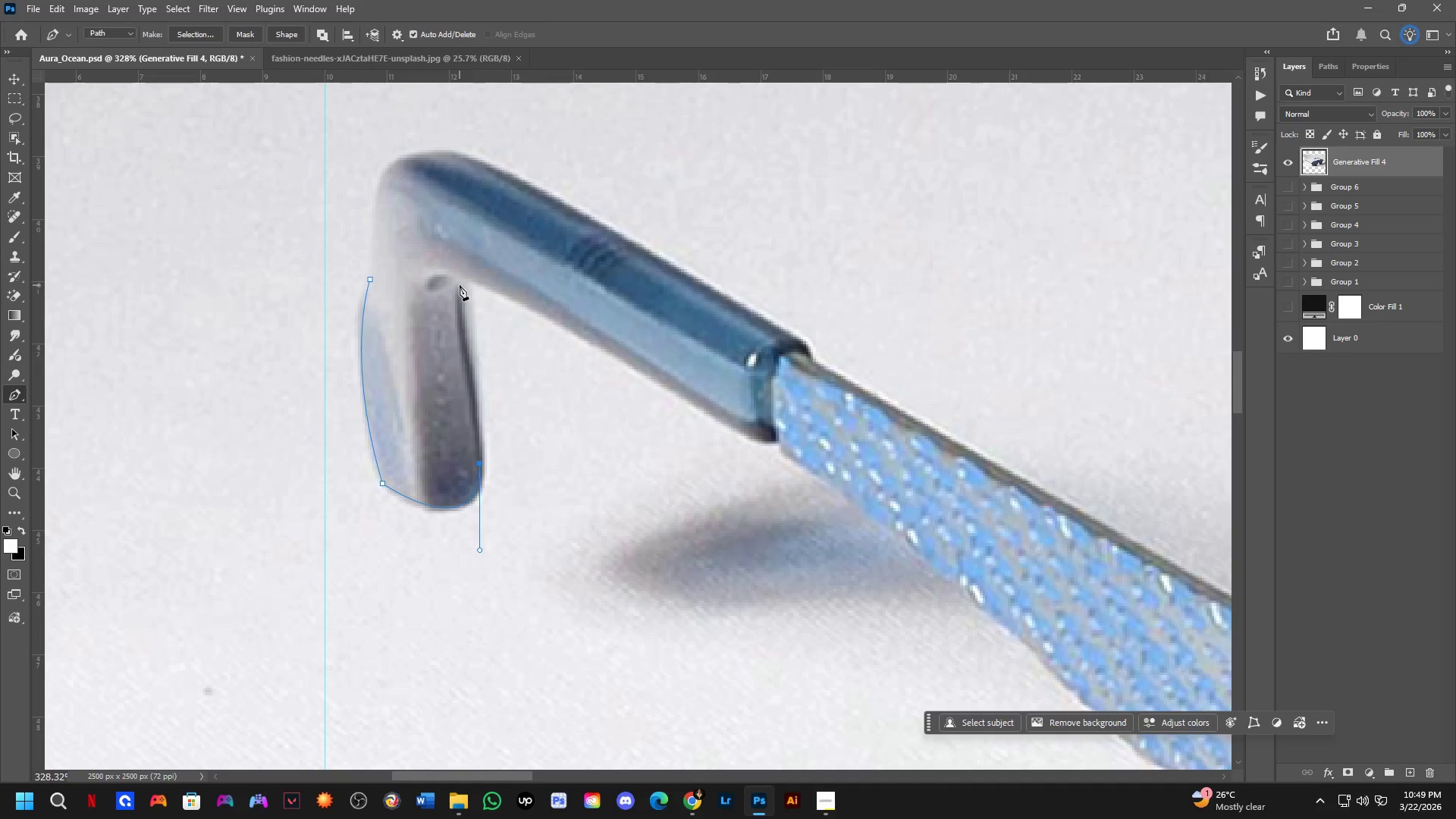 
left_click_drag(start_coordinate=[461, 284], to_coordinate=[466, 251])
 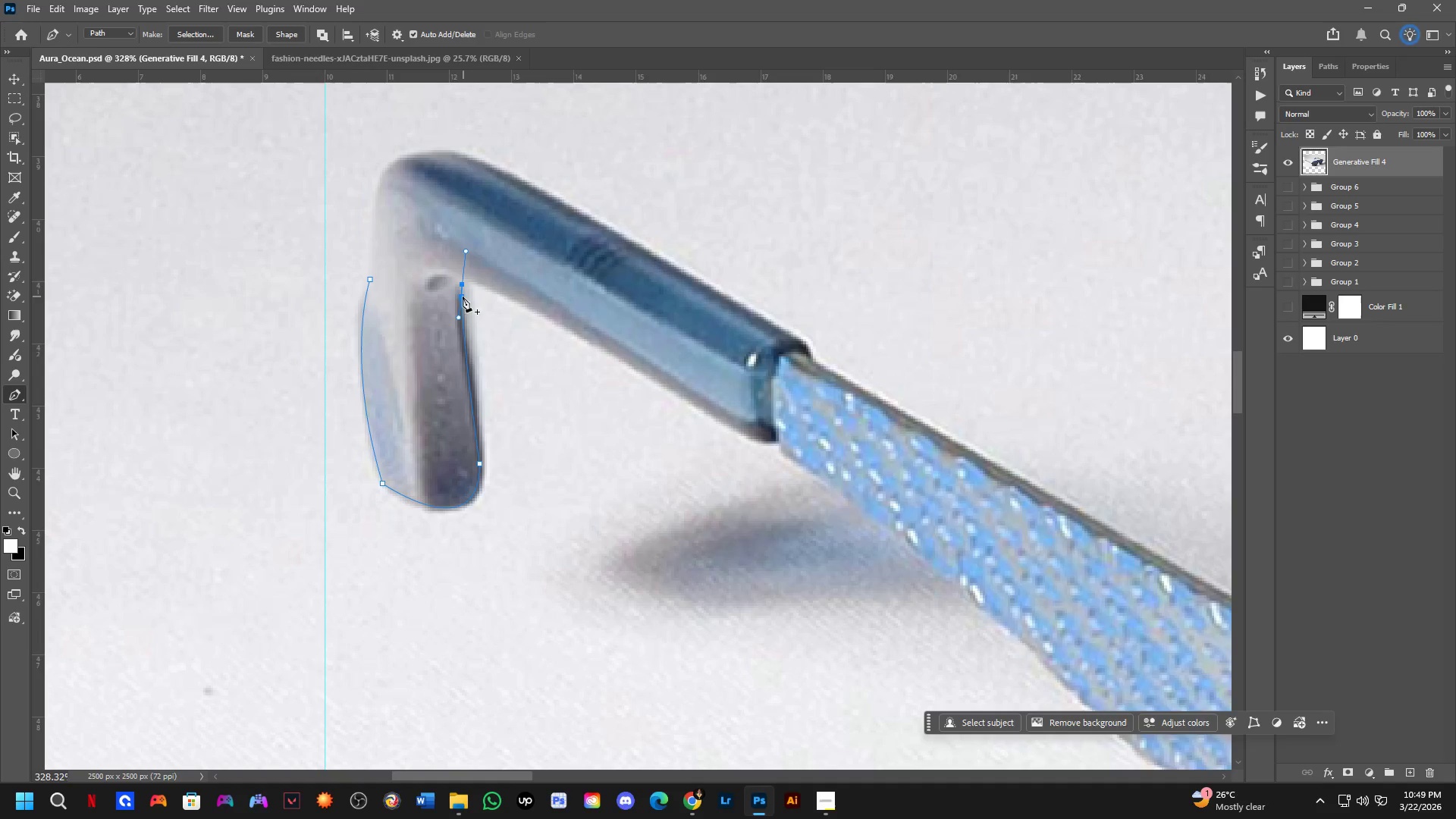 
hold_key(key=AltLeft, duration=0.66)
 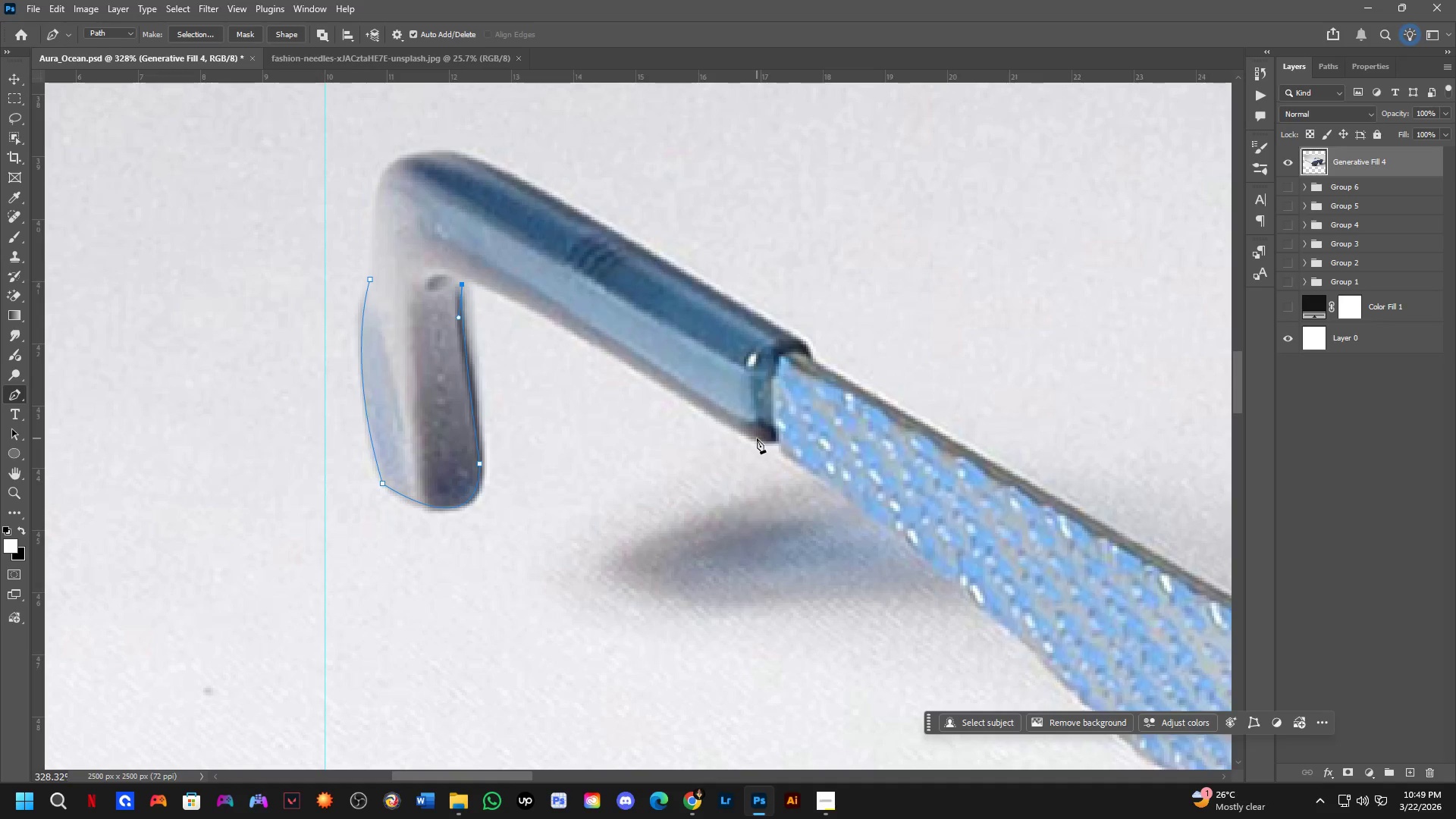 
left_click([751, 437])
 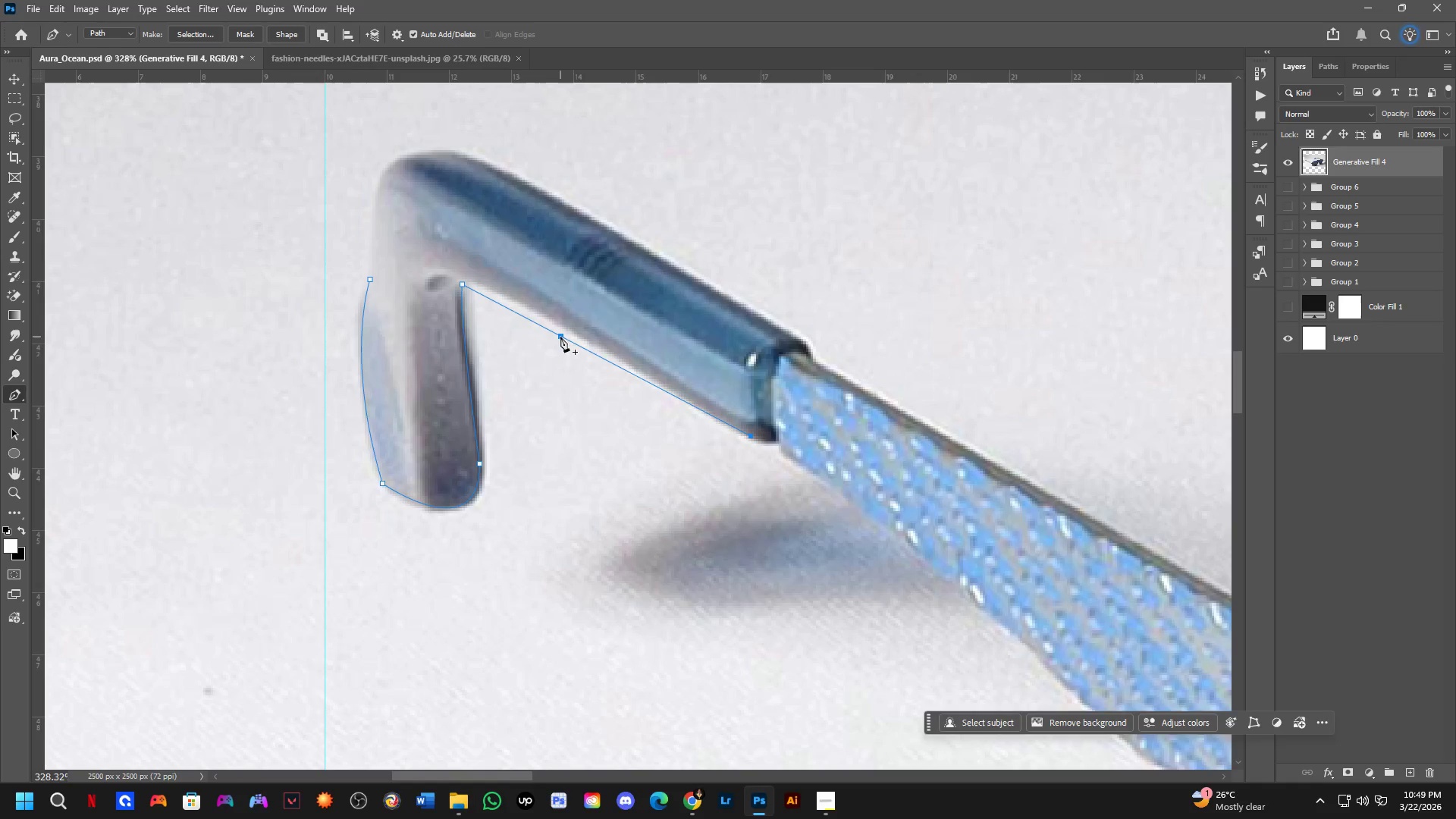 
left_click([557, 334])
 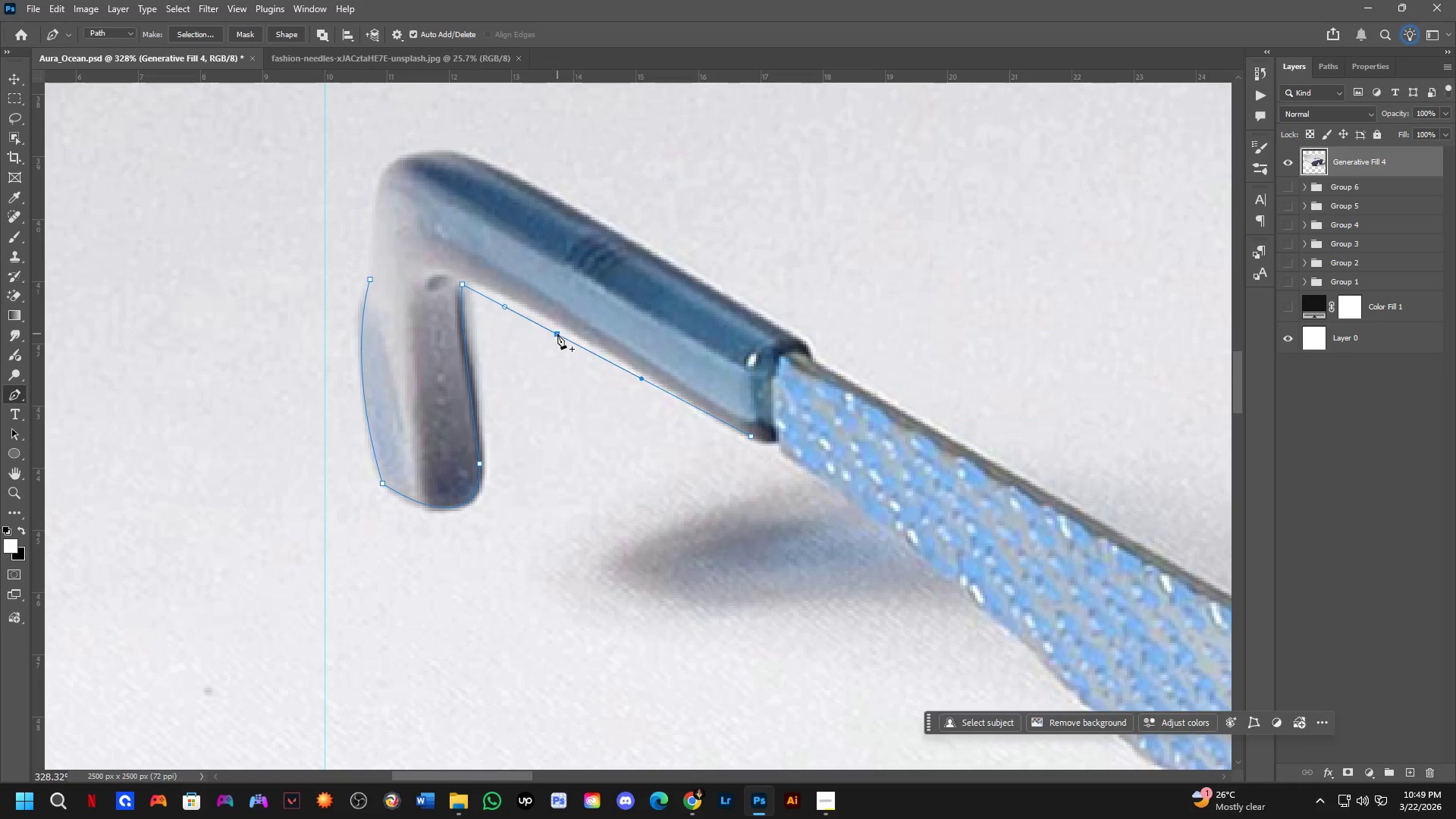 
hold_key(key=ControlLeft, duration=1.16)
left_click_drag(start_coordinate=[557, 334], to_coordinate=[535, 311])
 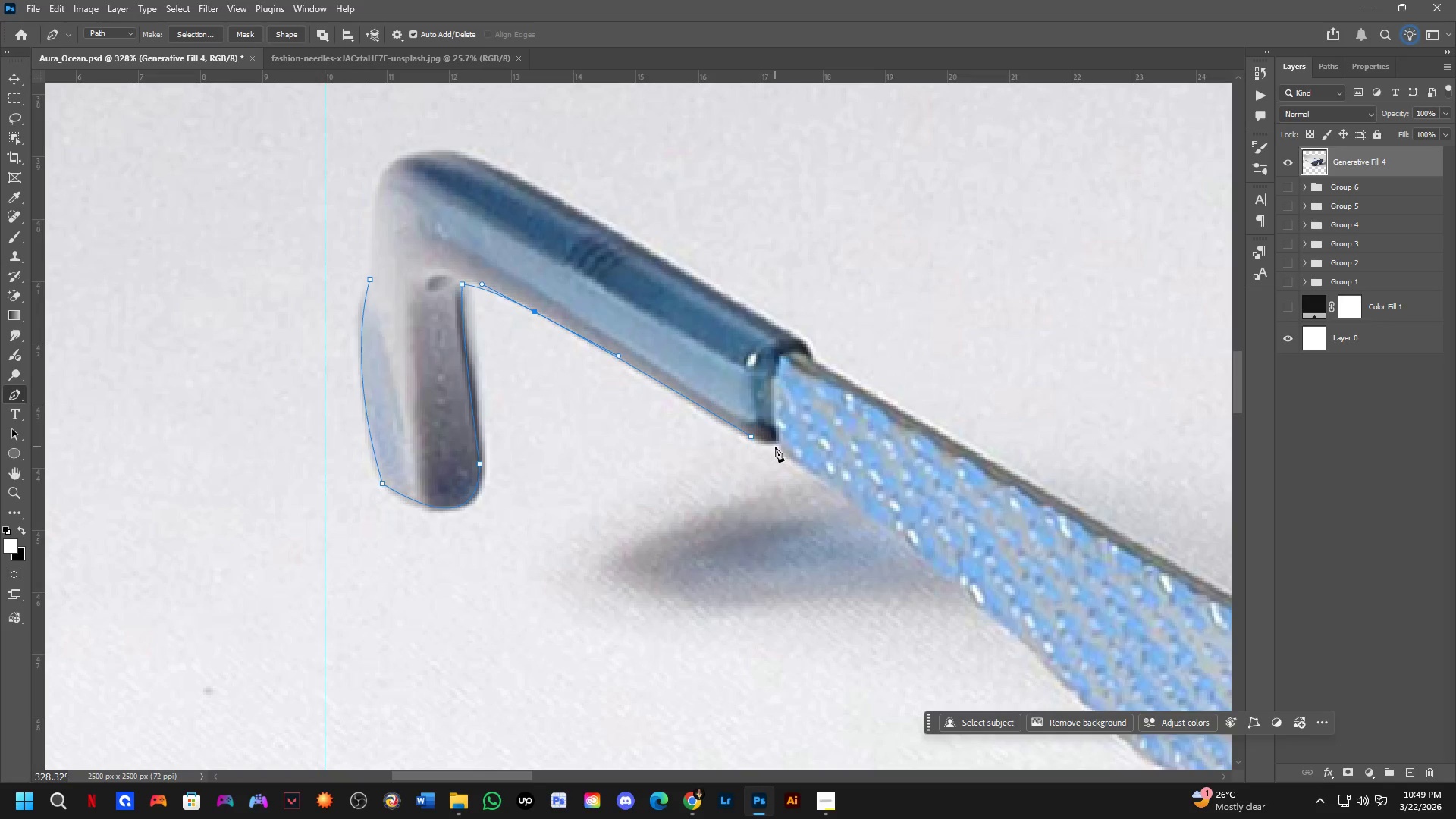 
left_click([776, 442])
 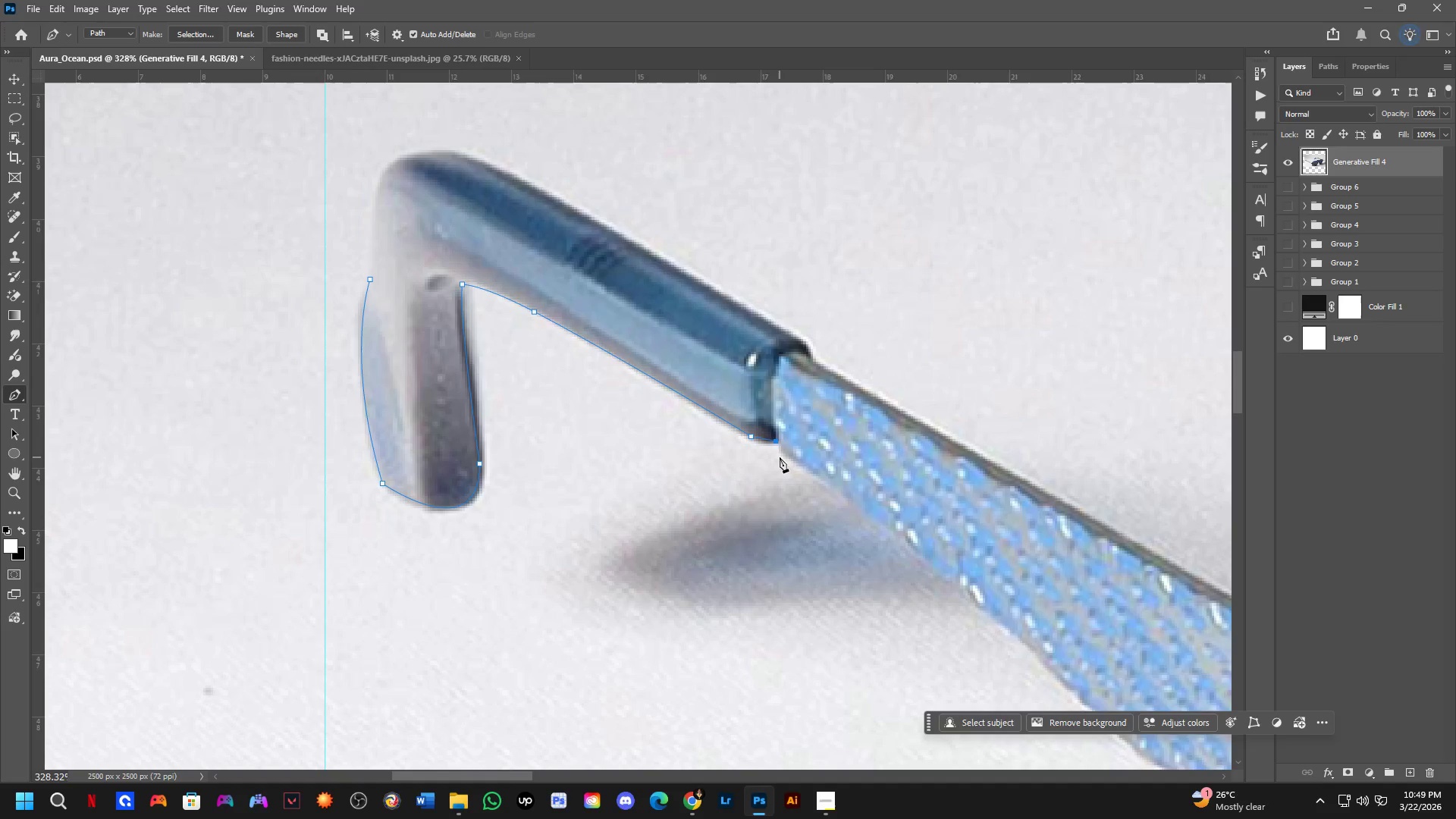 
left_click([782, 454])
 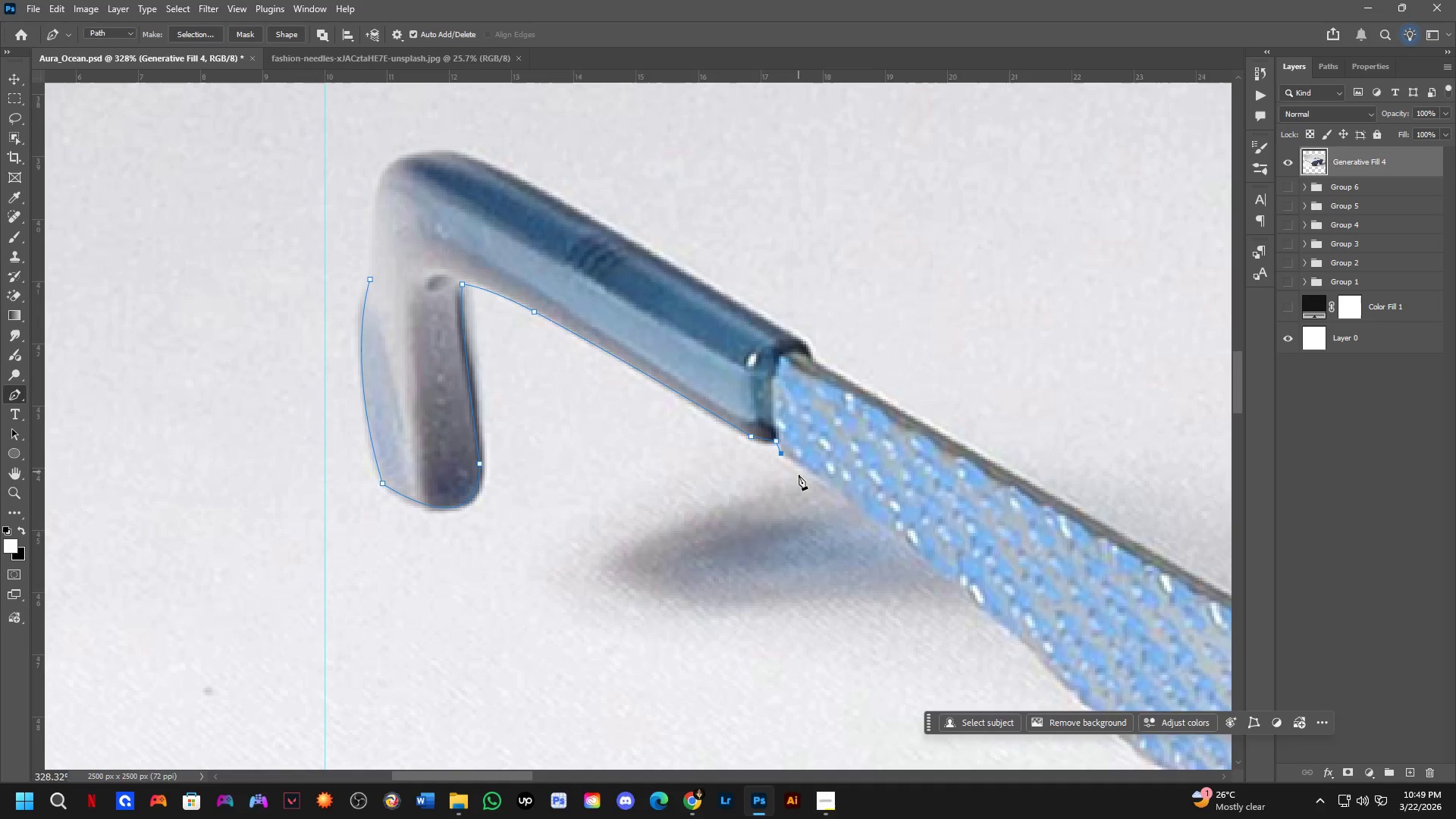 
hold_key(key=Space, duration=0.52)
 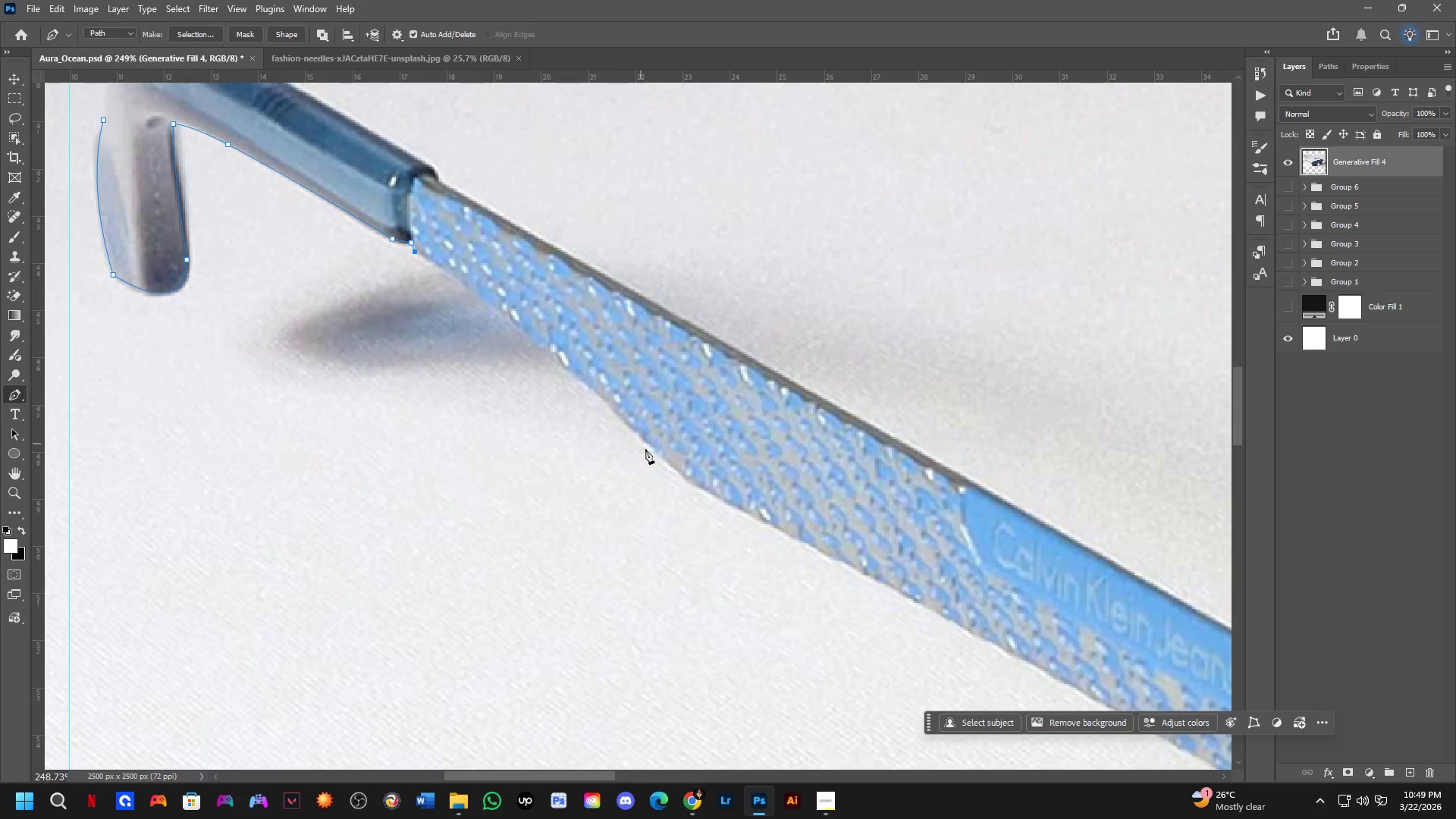 
left_click_drag(start_coordinate=[912, 578], to_coordinate=[530, 355])
 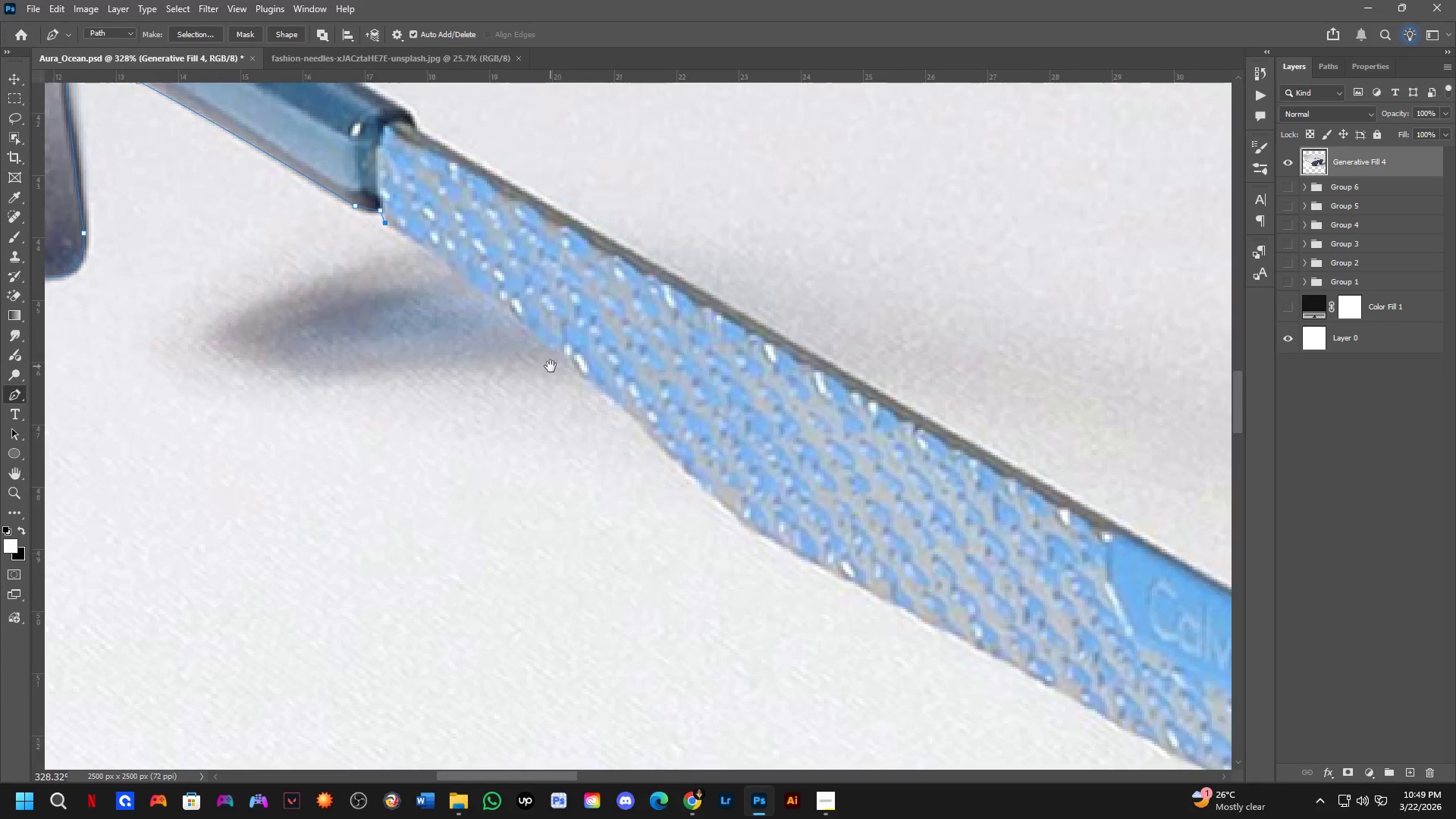 
scroll: coordinate [564, 374], scroll_direction: down, amount: 3.0
 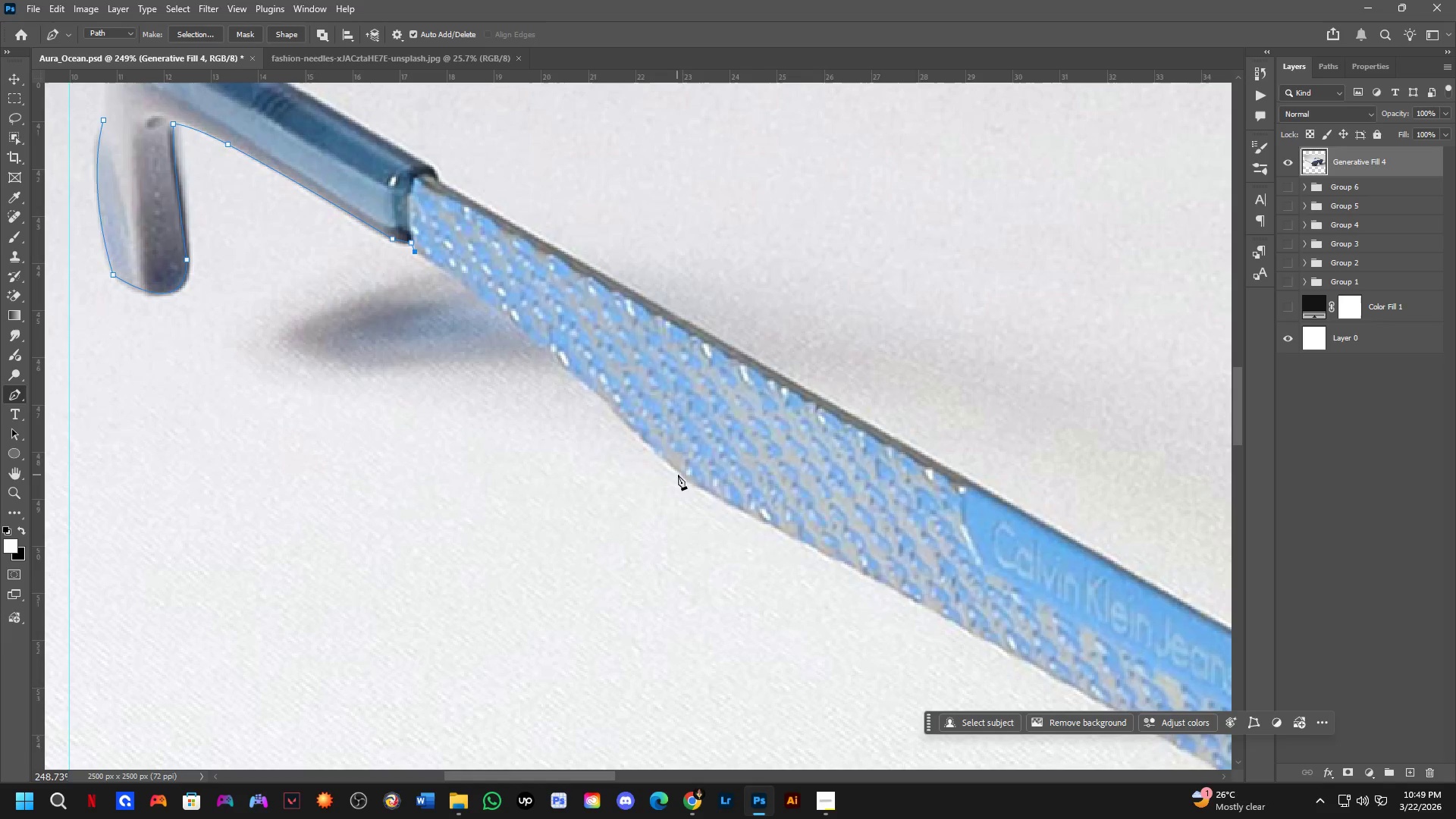 
left_click([684, 475])
 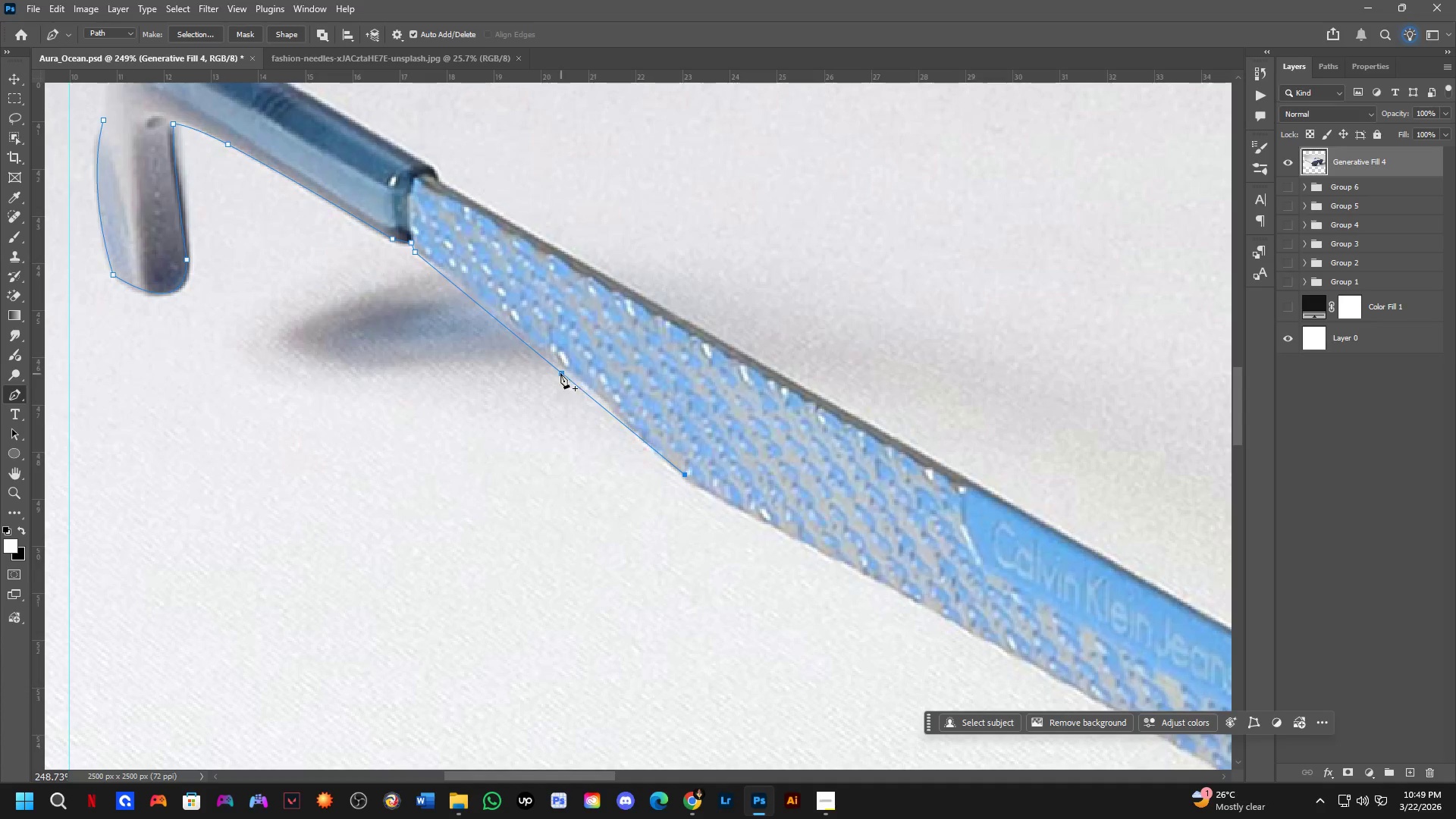 
left_click([557, 371])
 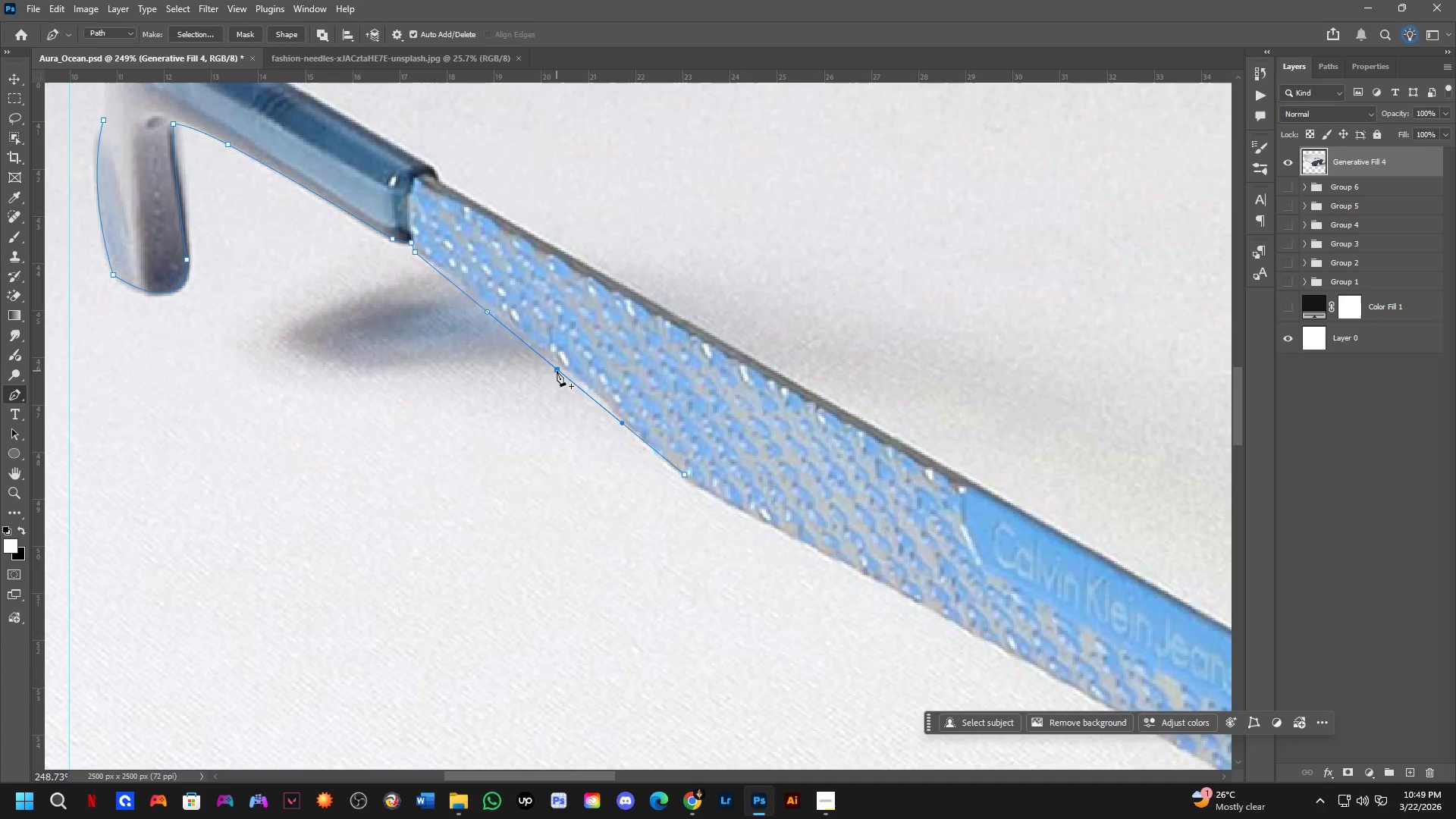 
hold_key(key=ControlLeft, duration=0.8)
left_click_drag(start_coordinate=[557, 371], to_coordinate=[555, 360])
 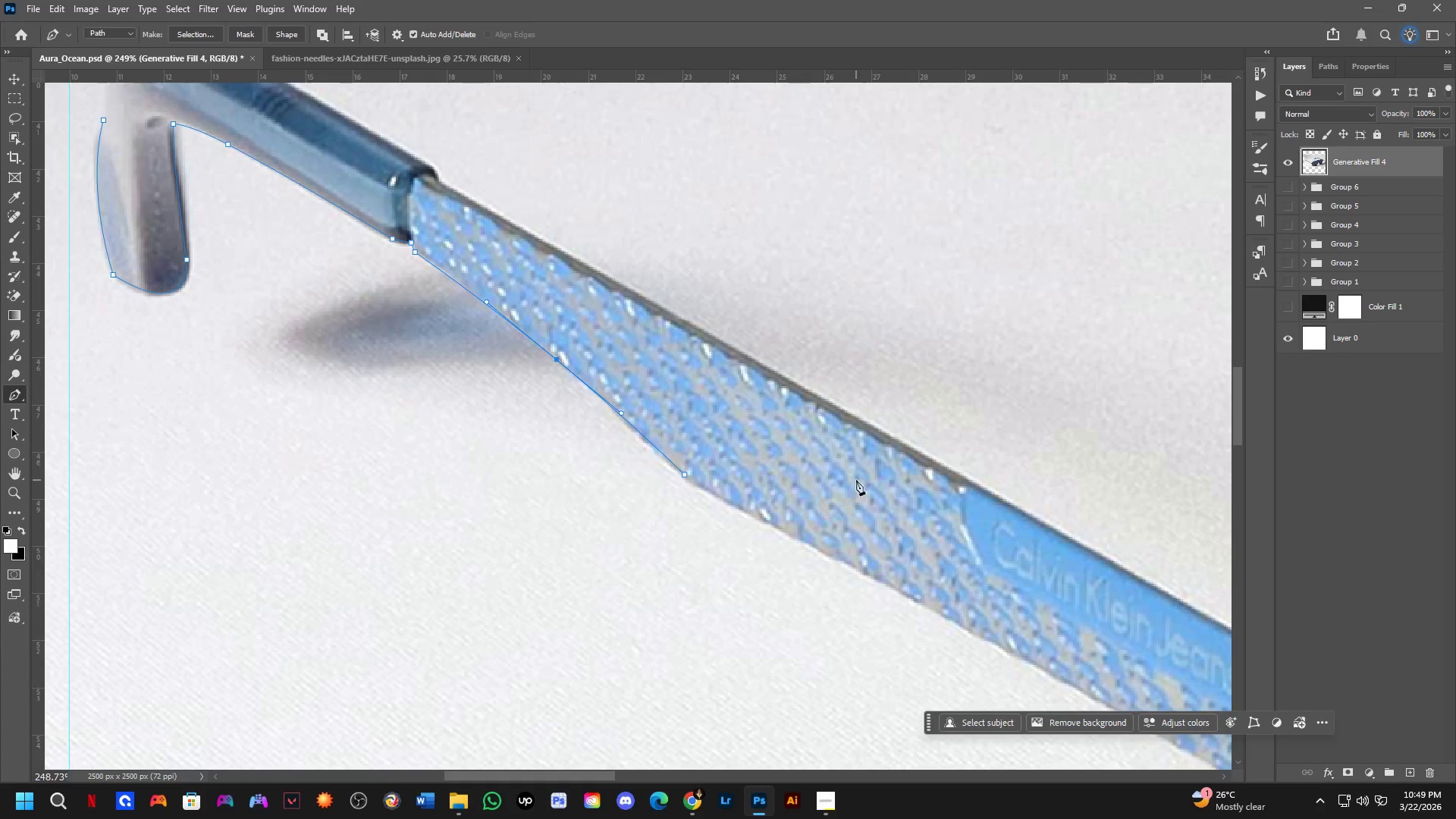 
hold_key(key=Space, duration=0.45)
 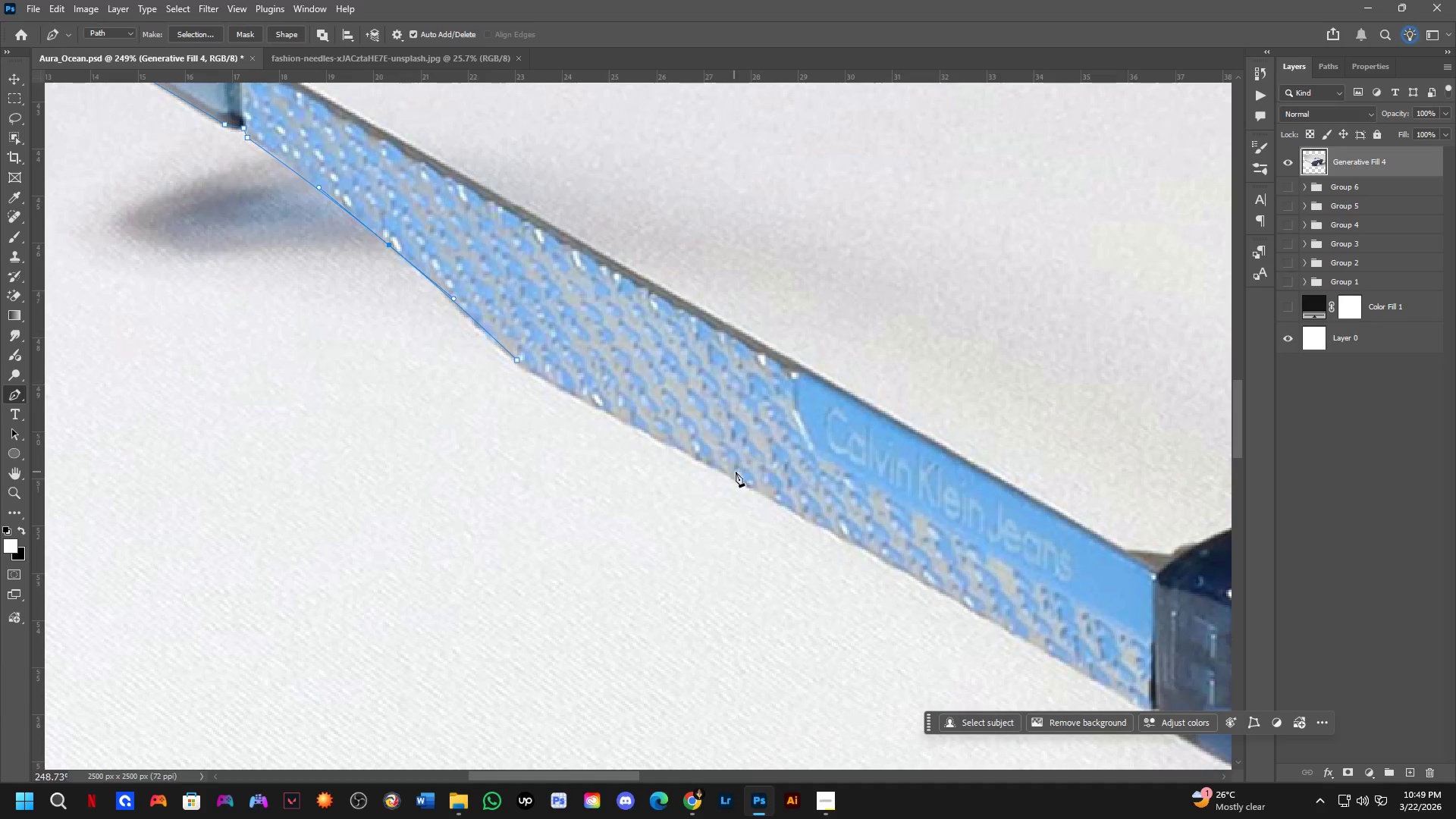 
left_click_drag(start_coordinate=[840, 485], to_coordinate=[673, 370])
 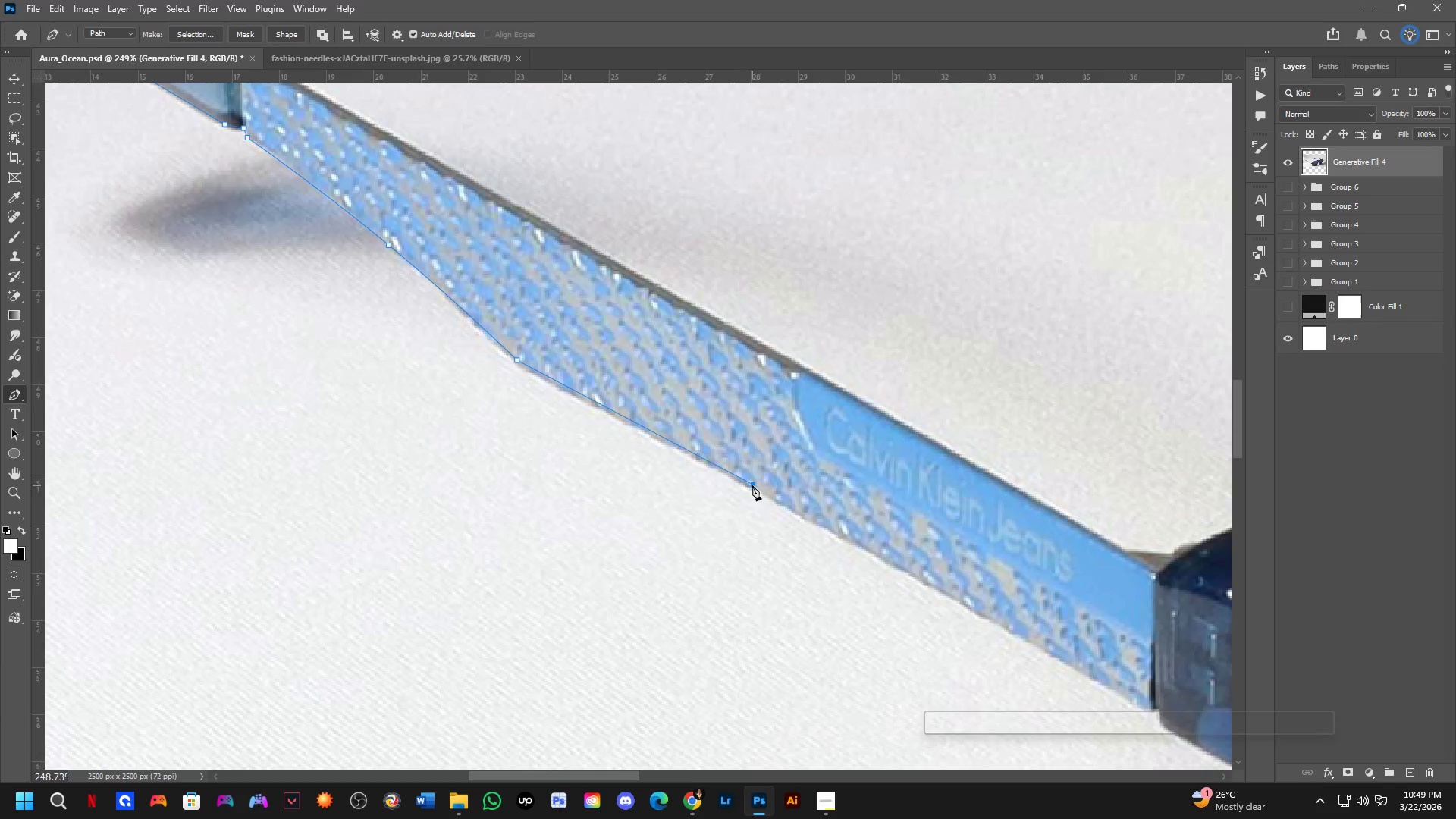 
hold_key(key=Space, duration=0.53)
 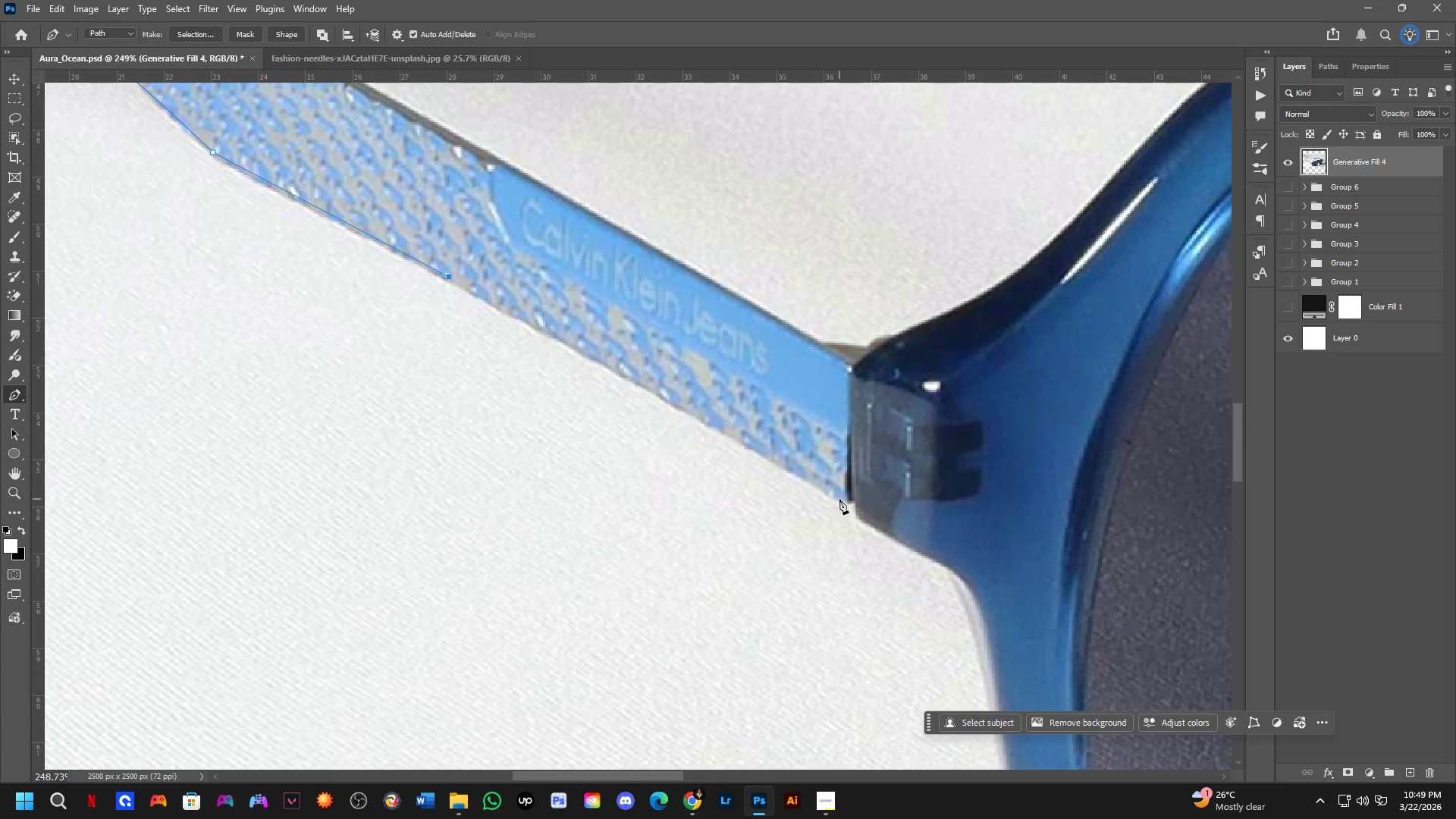 
left_click_drag(start_coordinate=[868, 561], to_coordinate=[564, 353])
 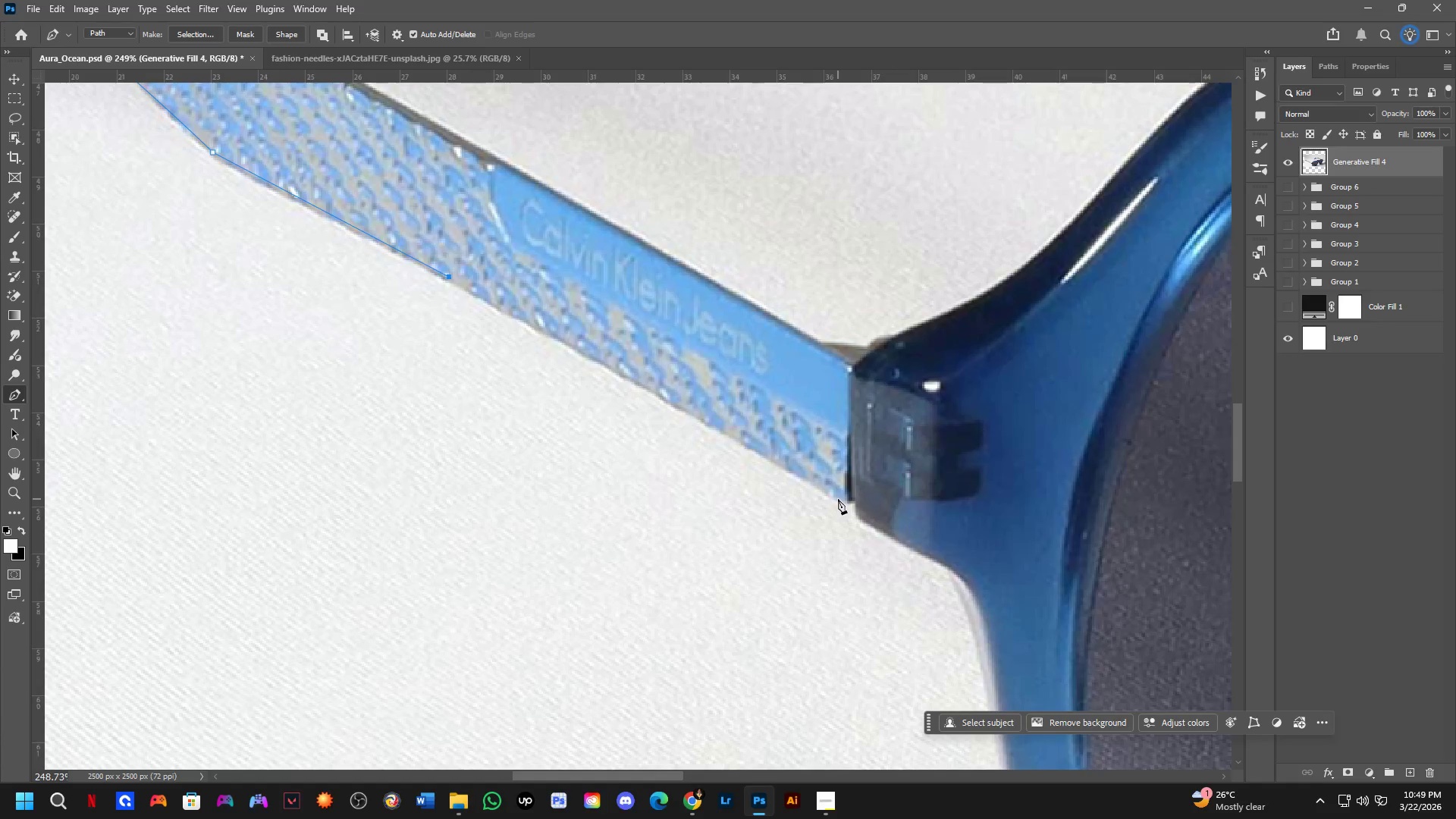 
left_click([839, 499])
 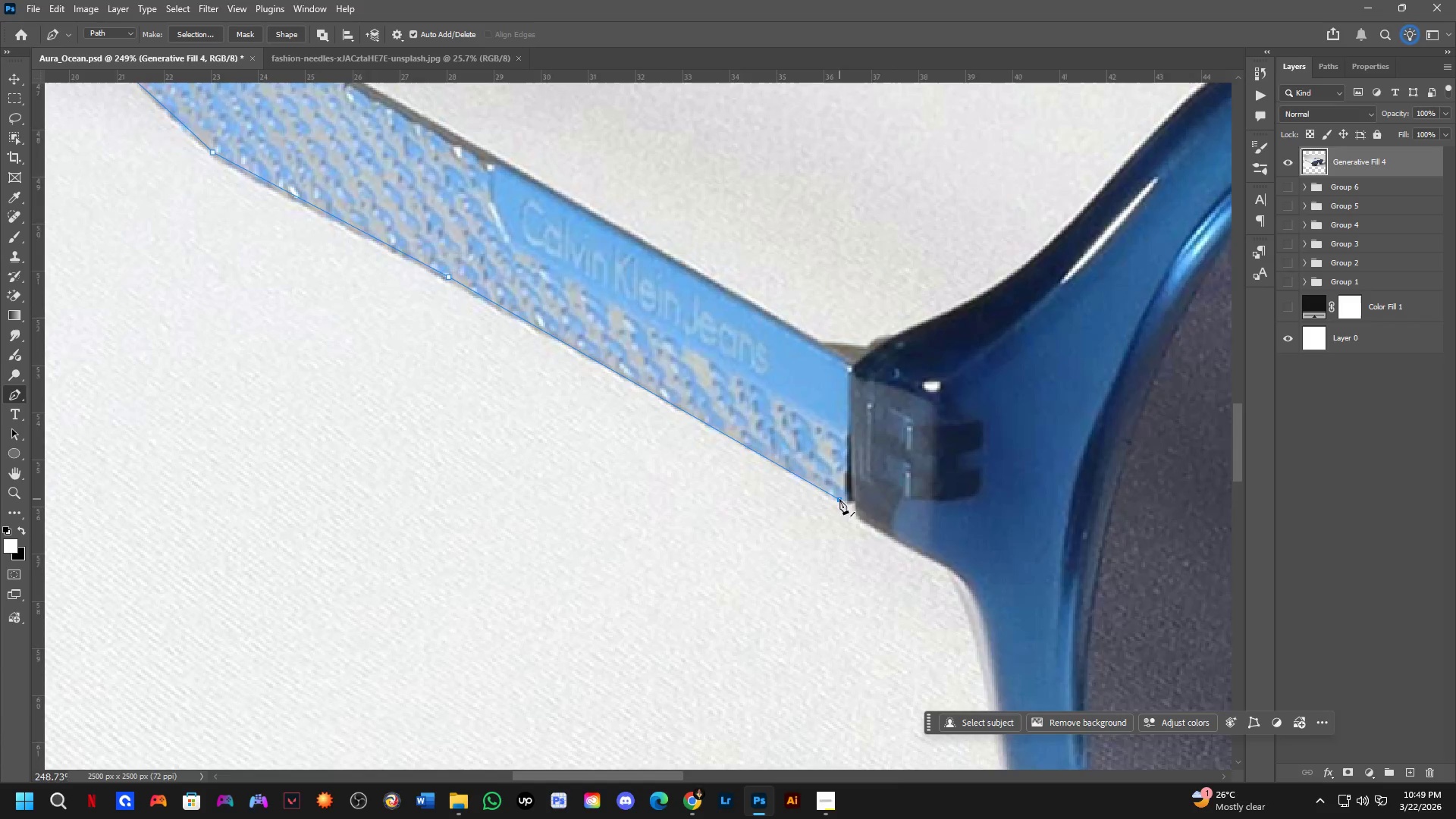 
scroll: coordinate [847, 500], scroll_direction: up, amount: 4.0
 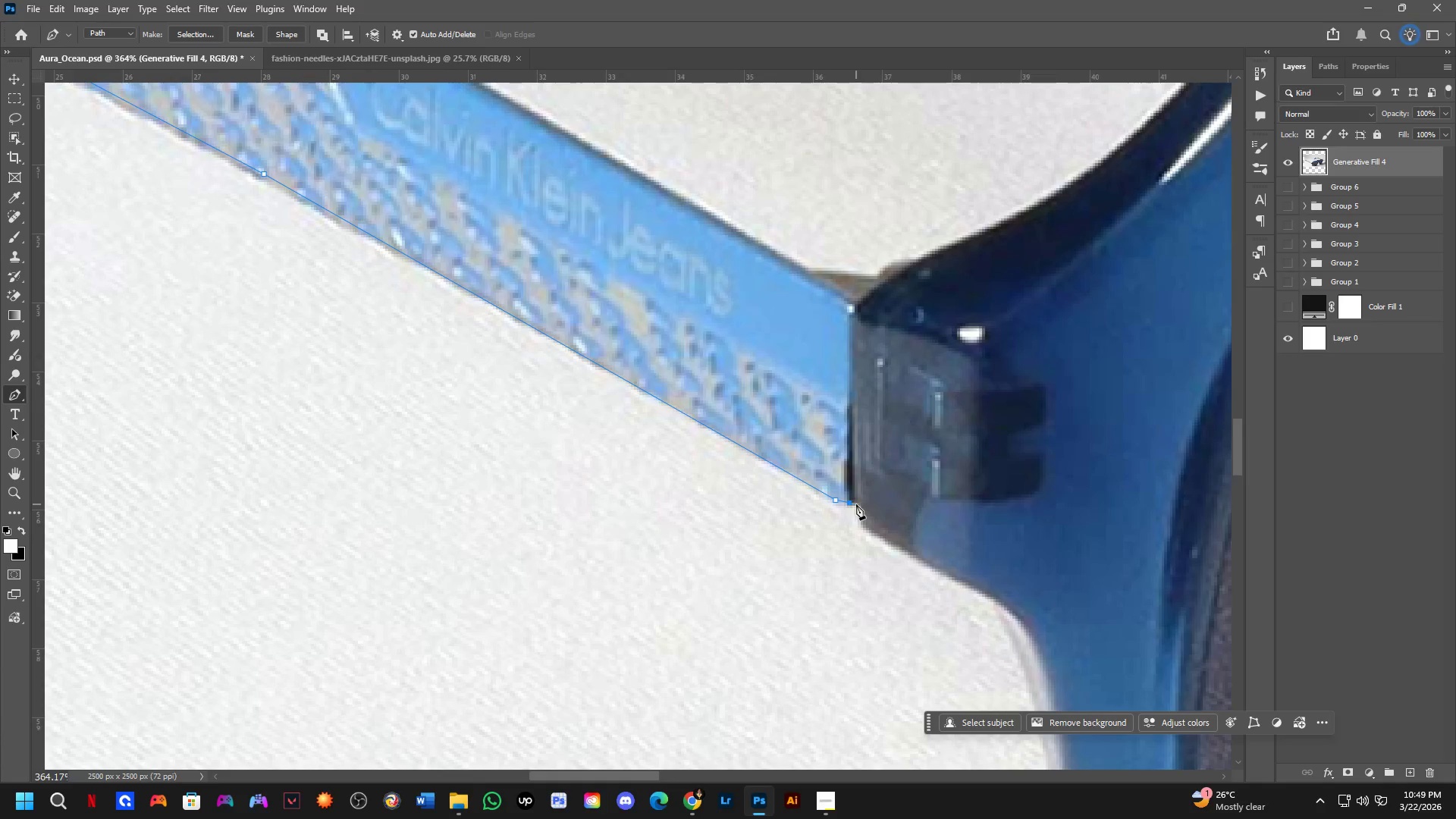 
left_click([858, 504])
 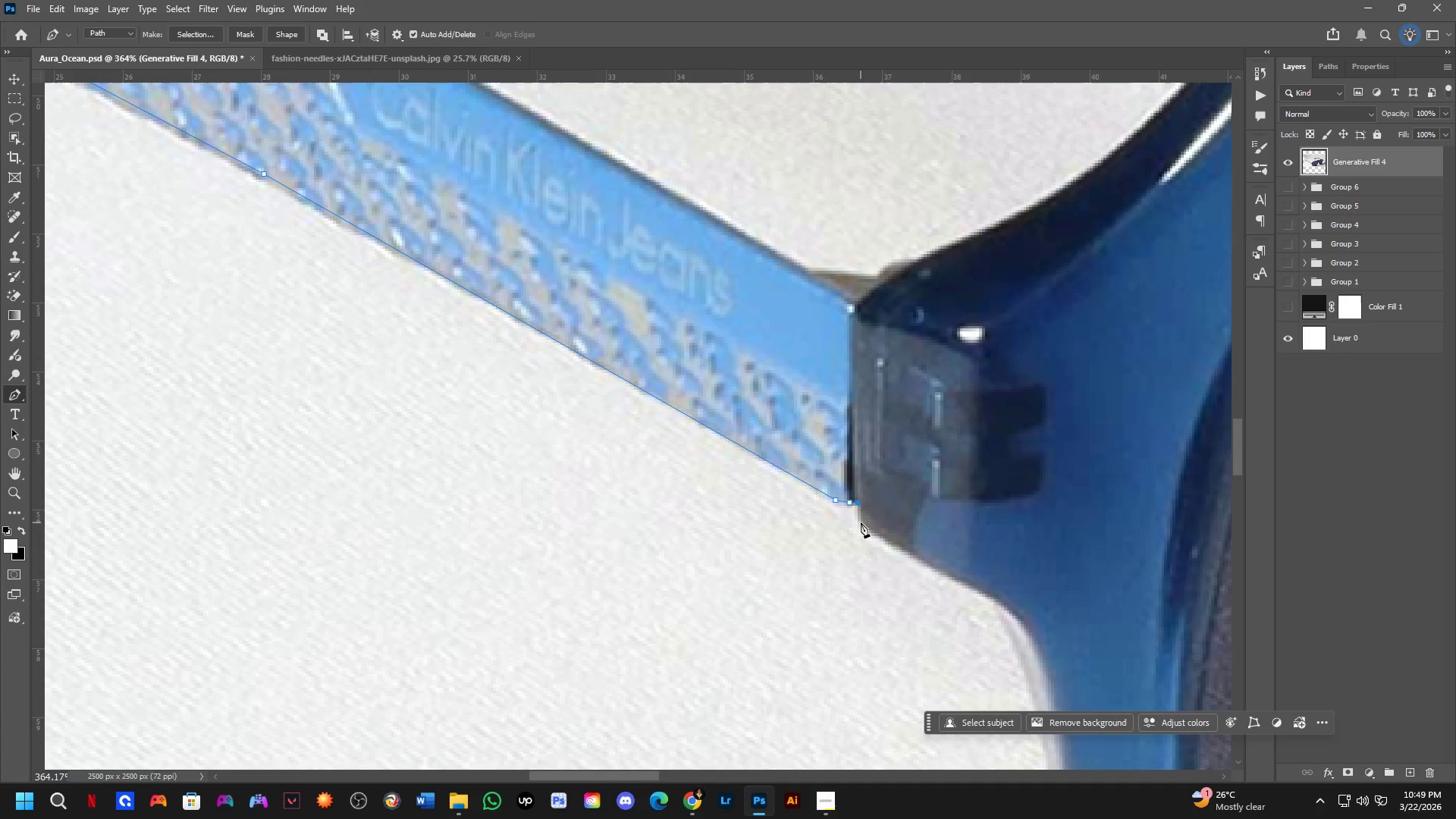 
hold_key(key=Space, duration=0.53)
 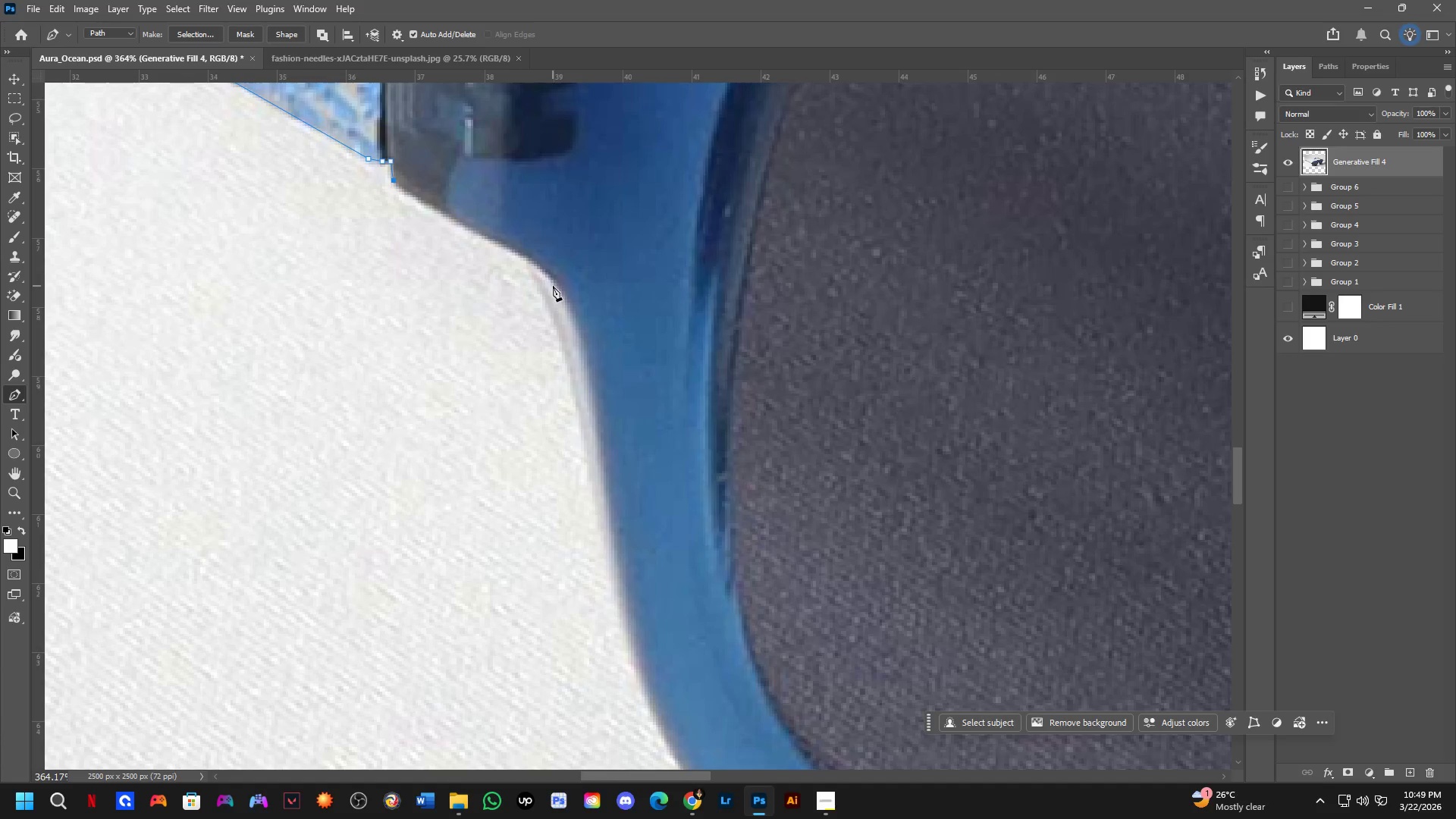 
left_click_drag(start_coordinate=[945, 607], to_coordinate=[478, 265])
 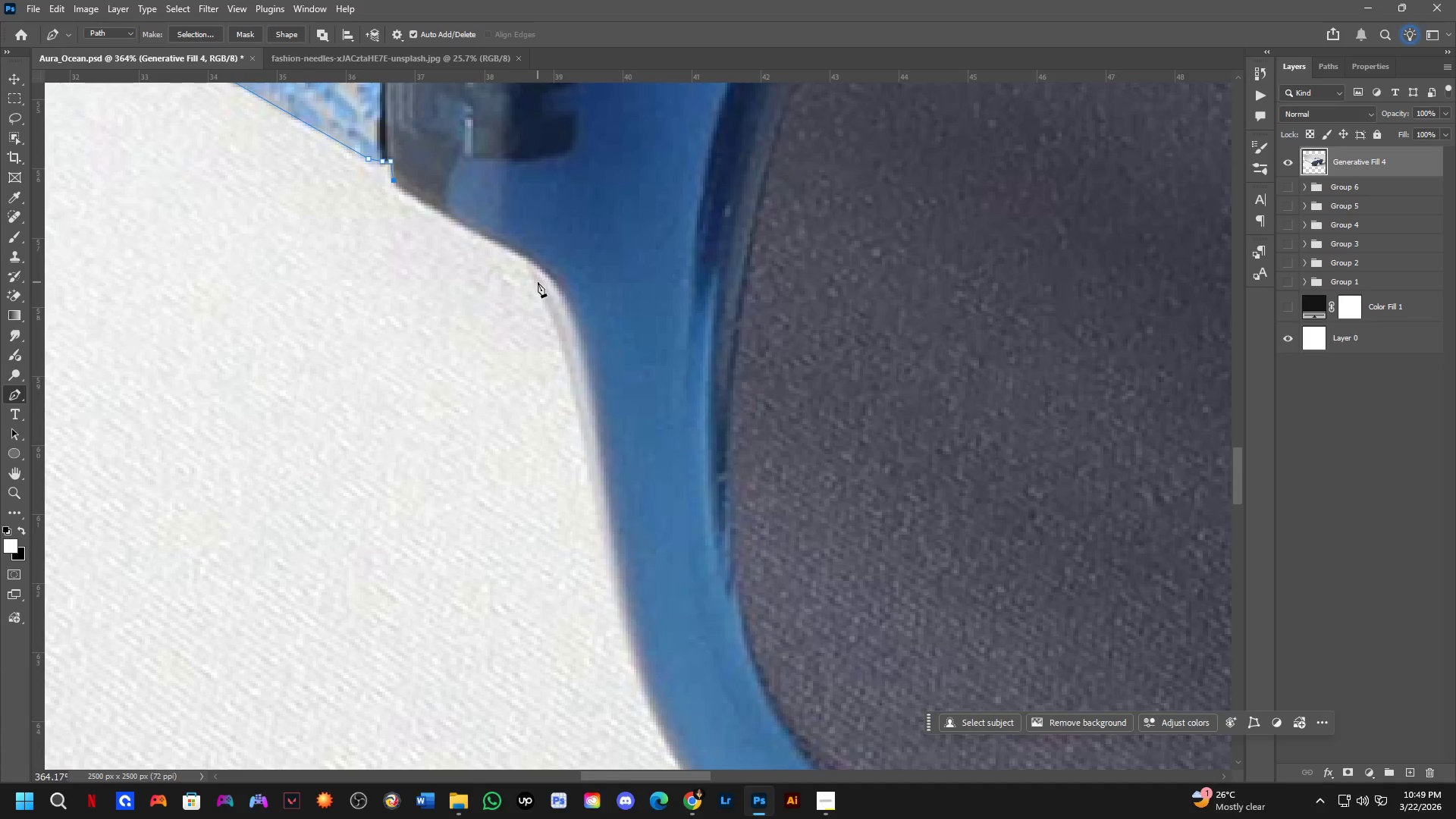 
left_click_drag(start_coordinate=[535, 283], to_coordinate=[566, 344])
 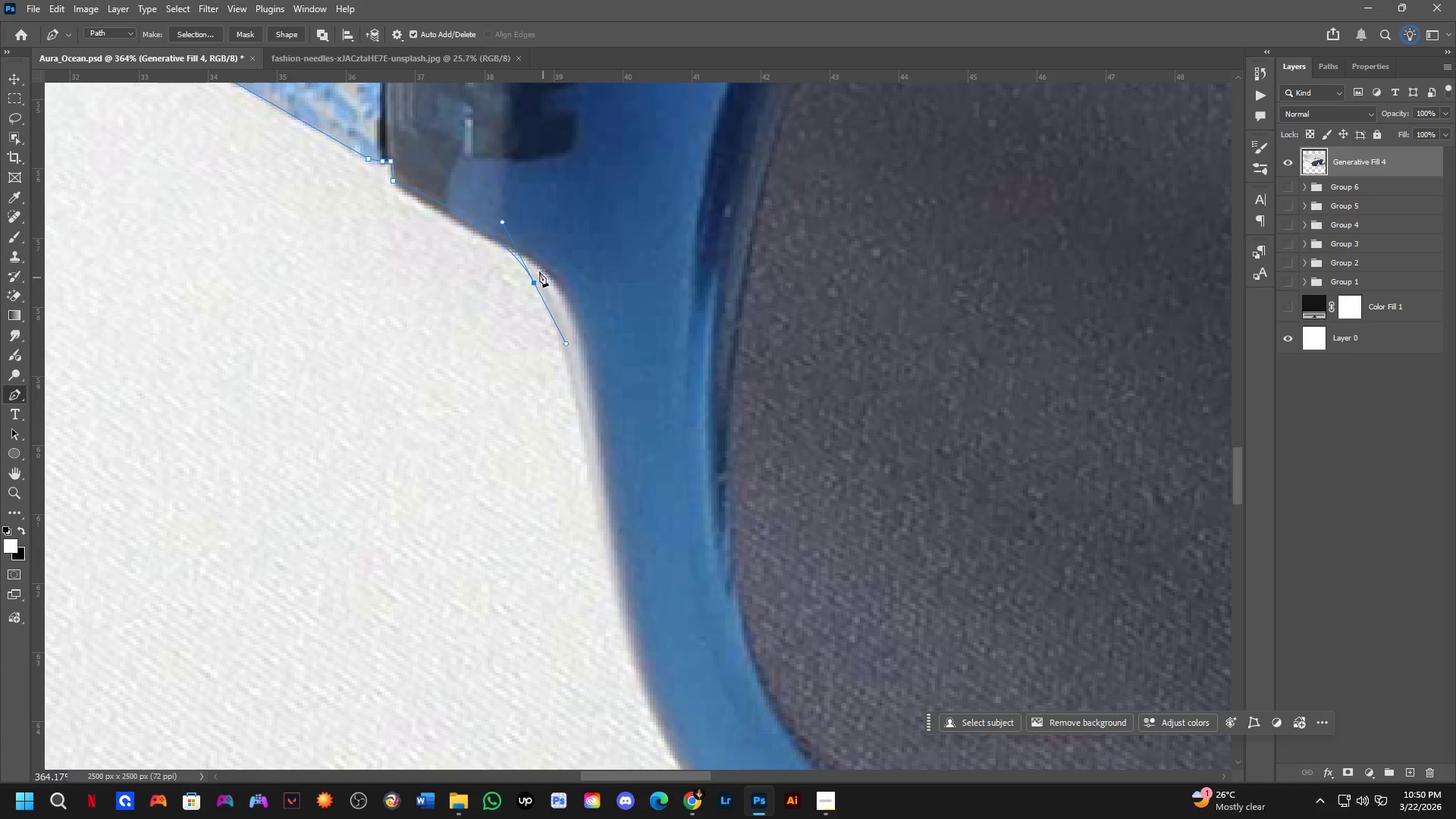 
key(Control+ControlLeft)
 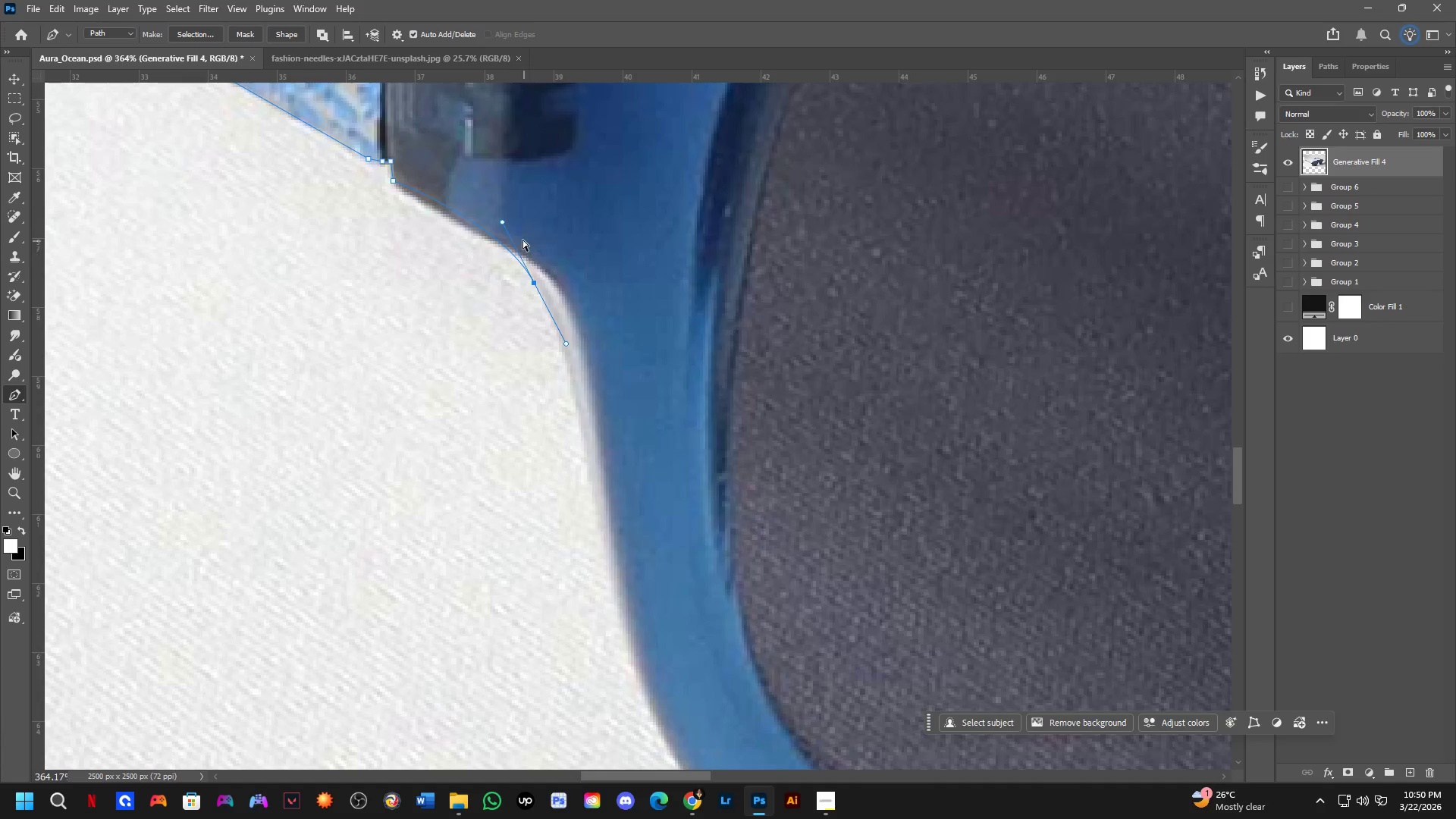 
key(Control+Z)
 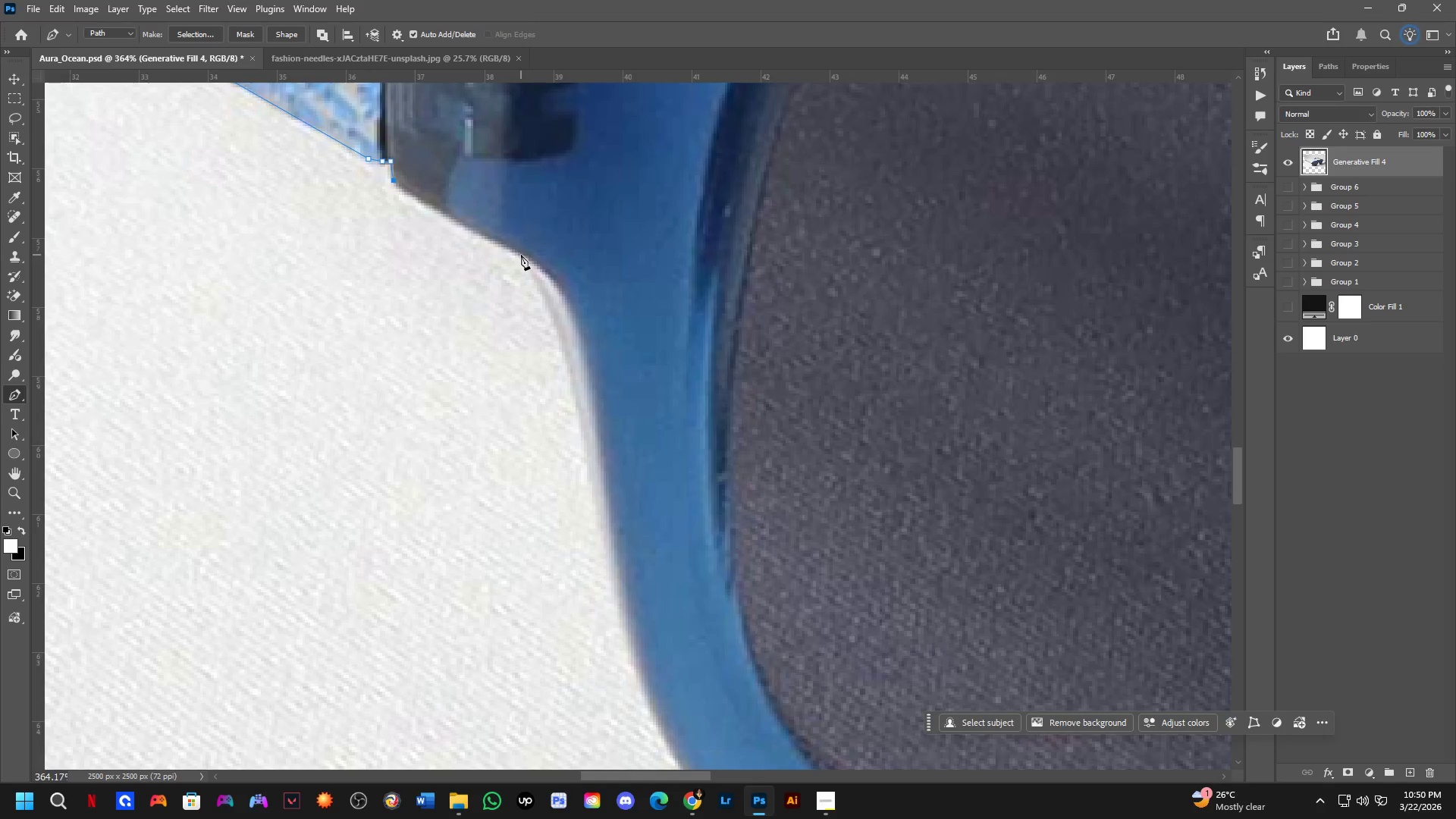 
left_click_drag(start_coordinate=[521, 255], to_coordinate=[525, 255])
 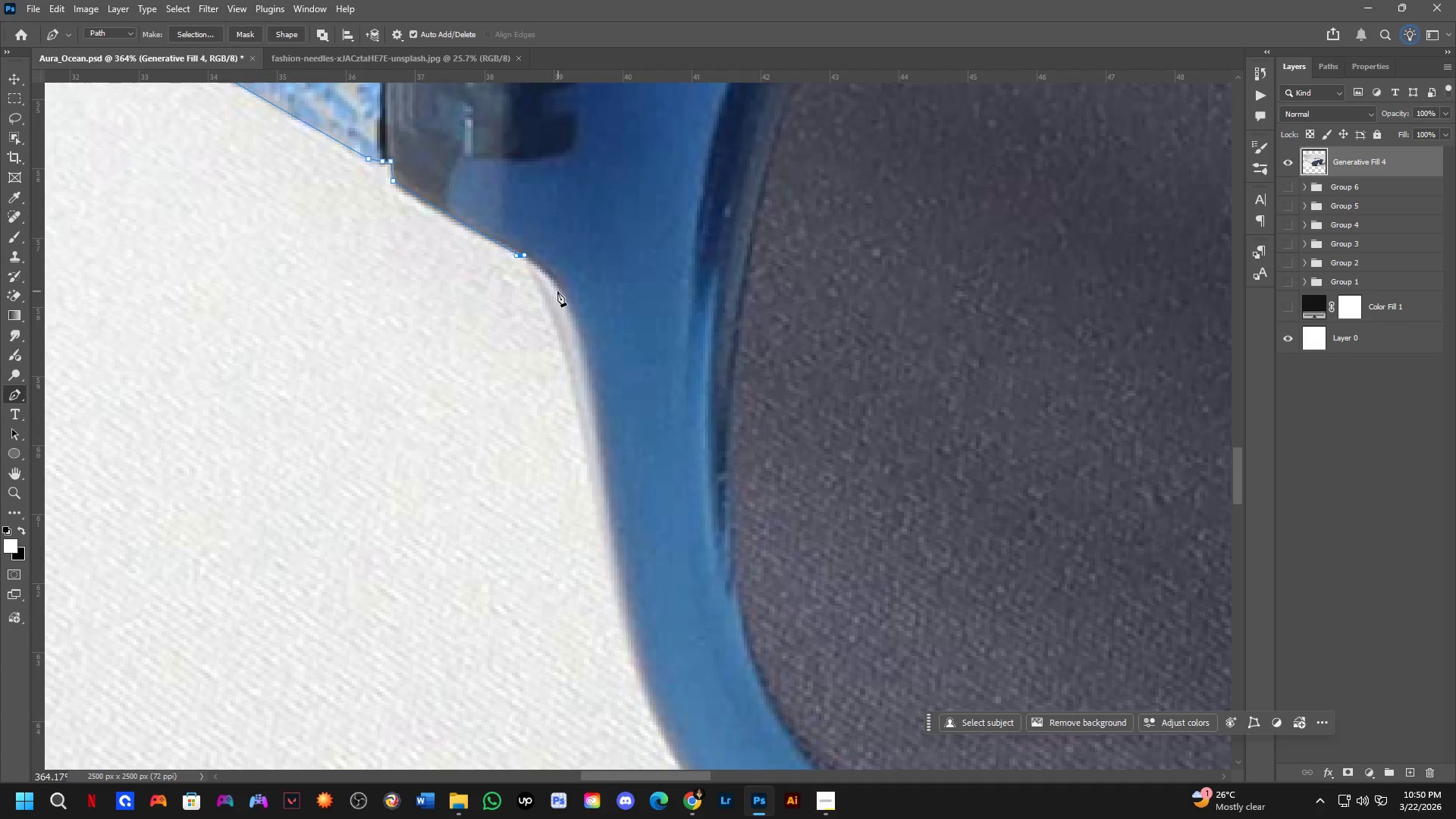 
key(Control+ControlLeft)
 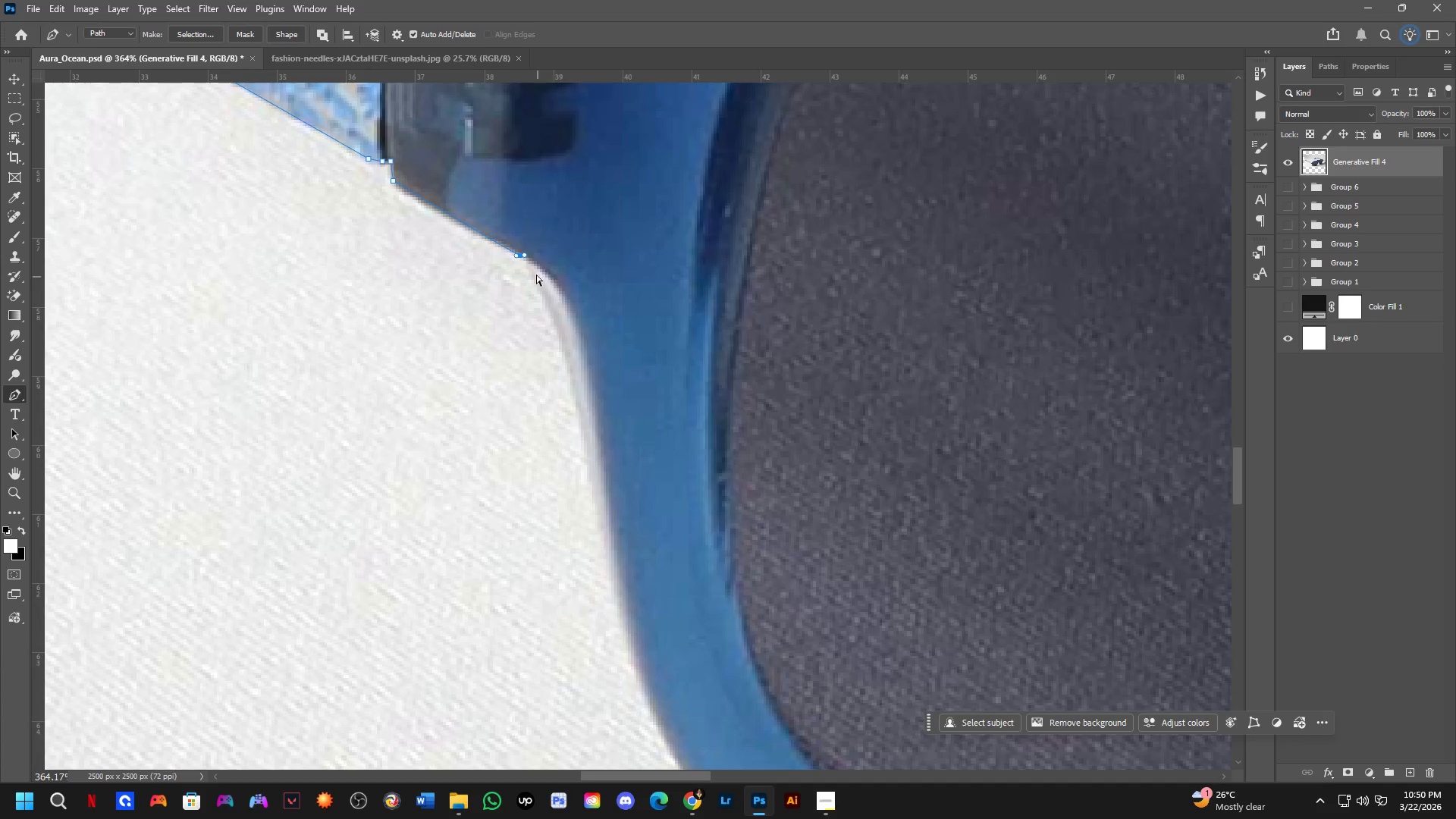 
key(Control+Z)
 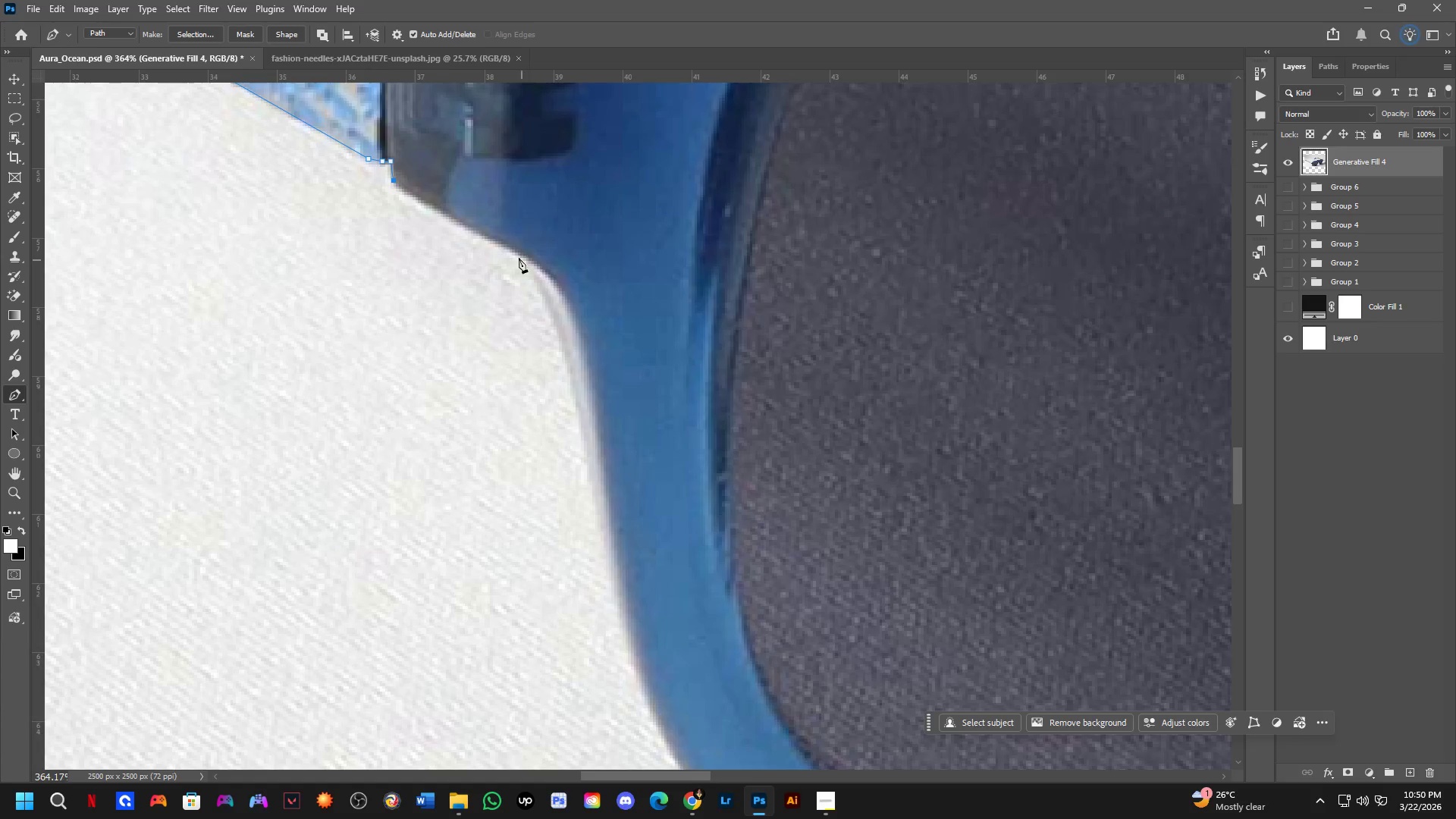 
left_click([516, 253])
 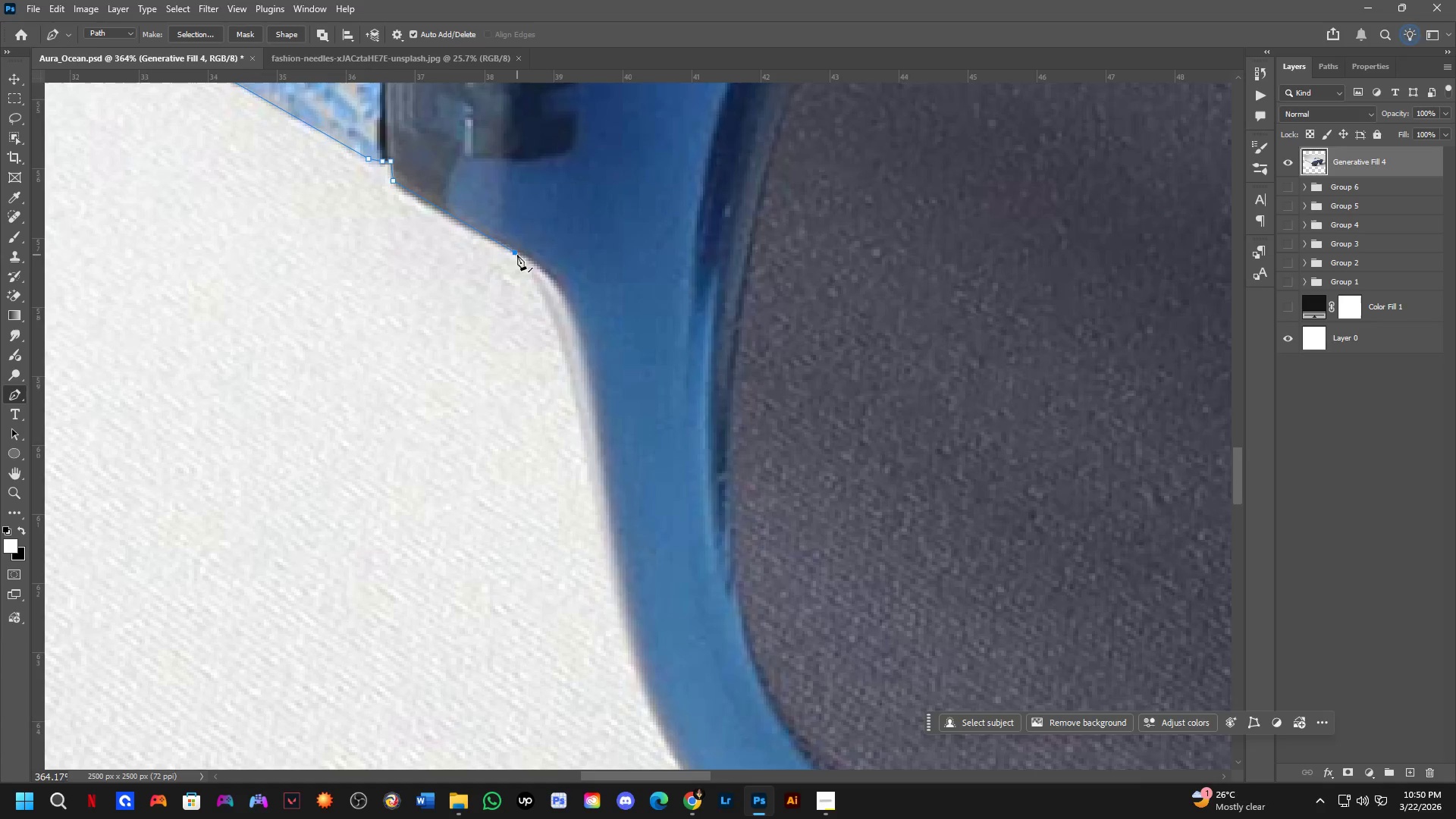 
scroll: coordinate [536, 283], scroll_direction: down, amount: 3.0
 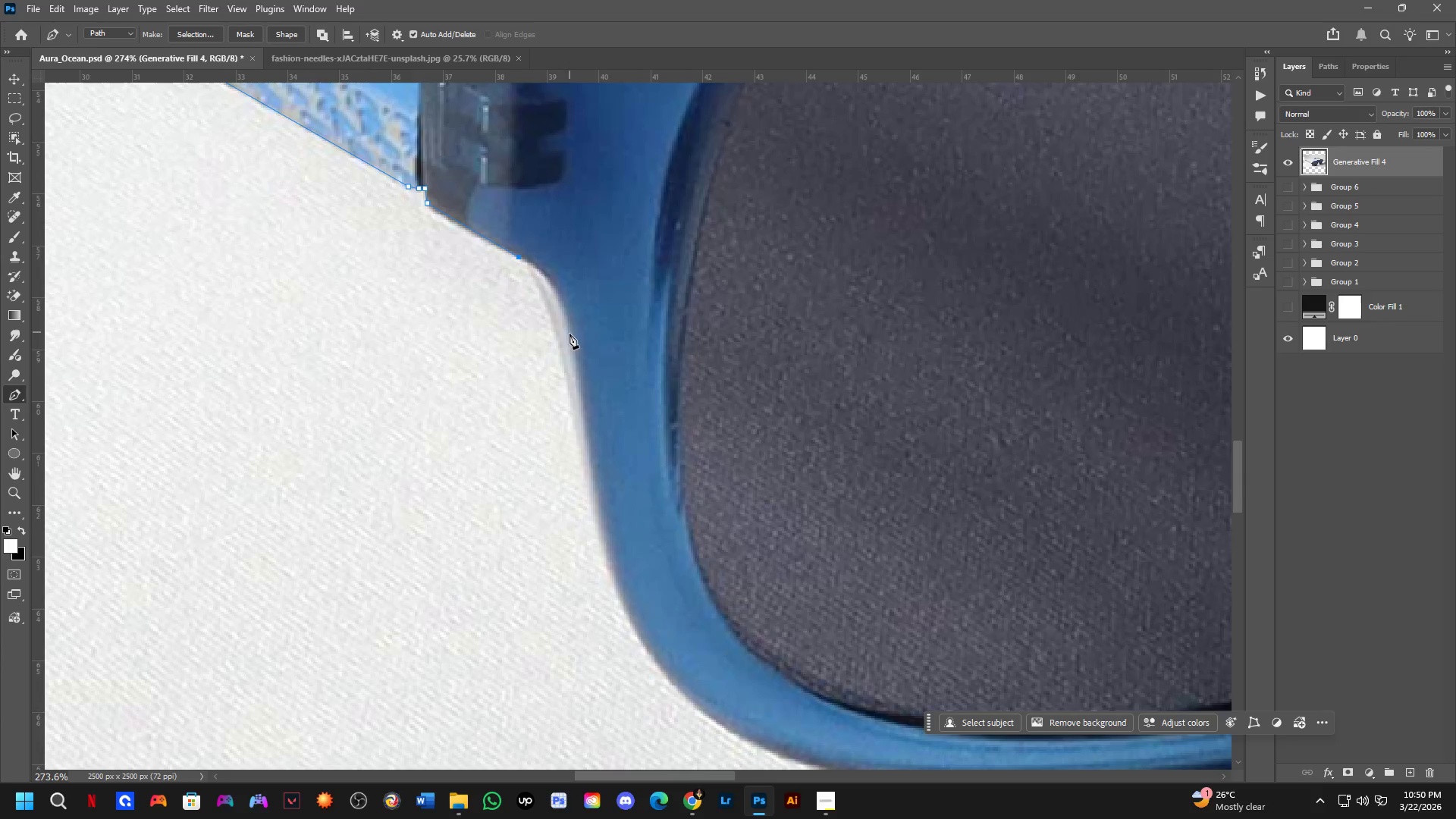 
hold_key(key=Space, duration=0.45)
 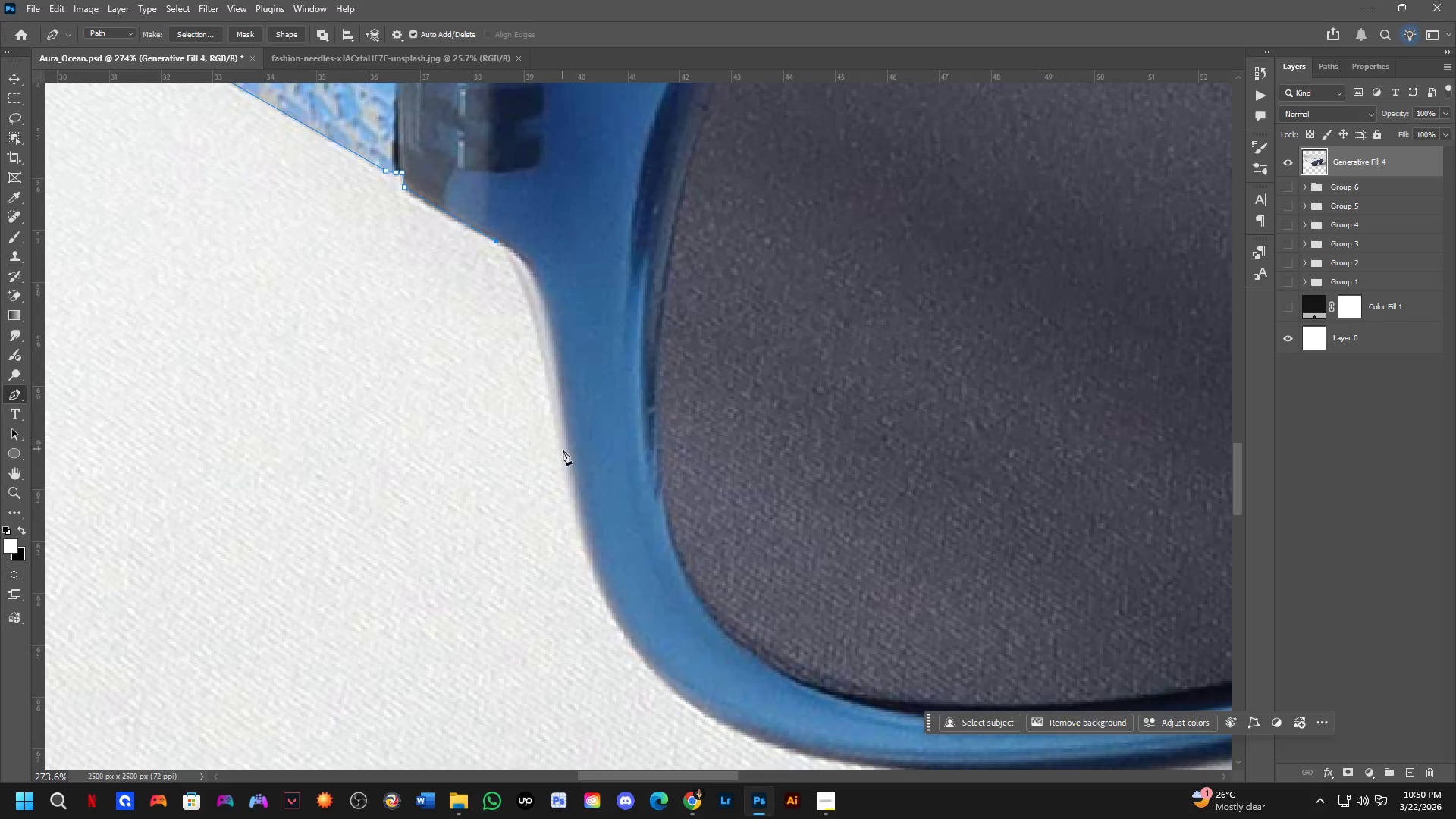 
left_click_drag(start_coordinate=[571, 343], to_coordinate=[551, 329])
 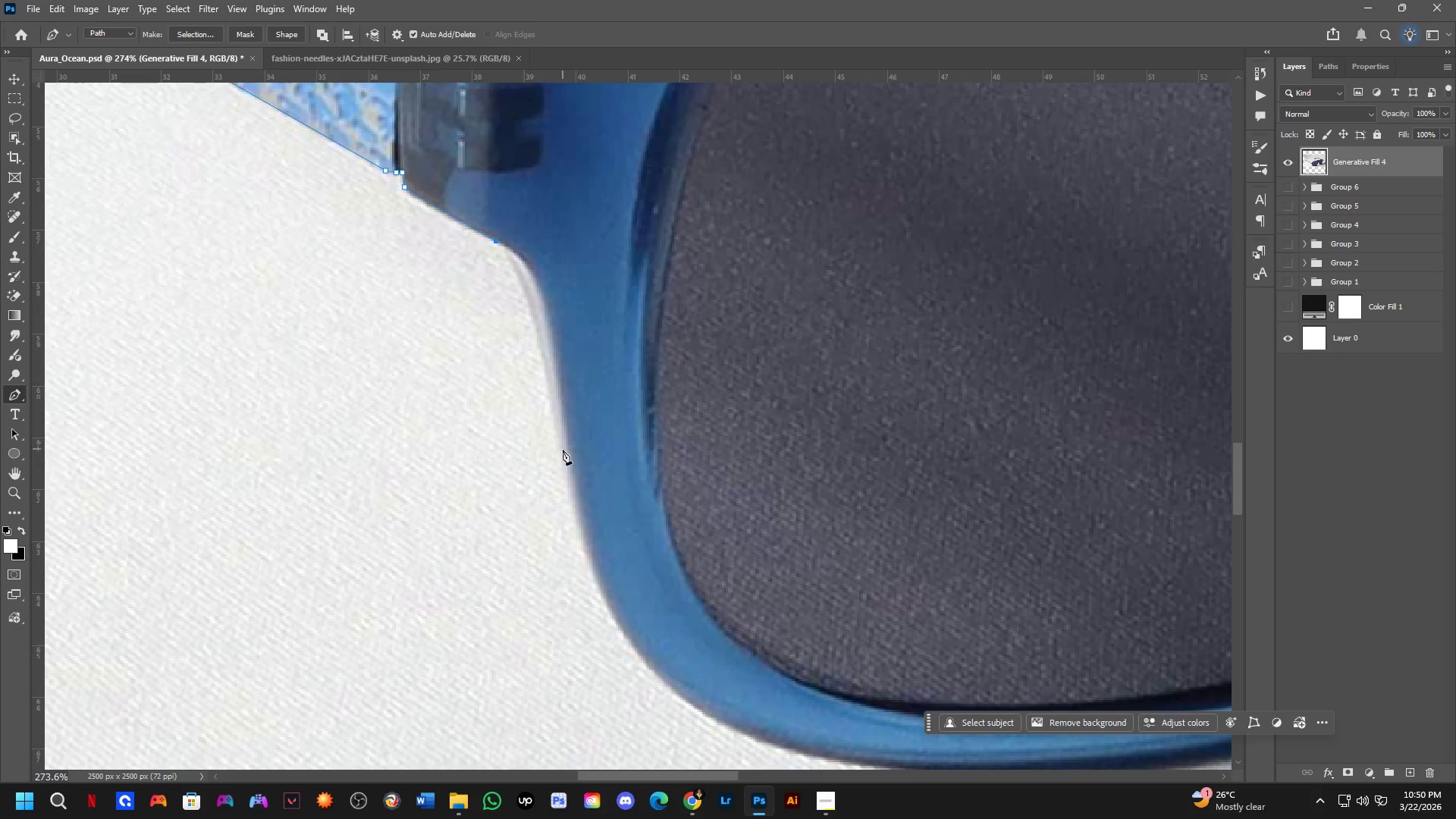 
left_click_drag(start_coordinate=[561, 455], to_coordinate=[576, 613])
 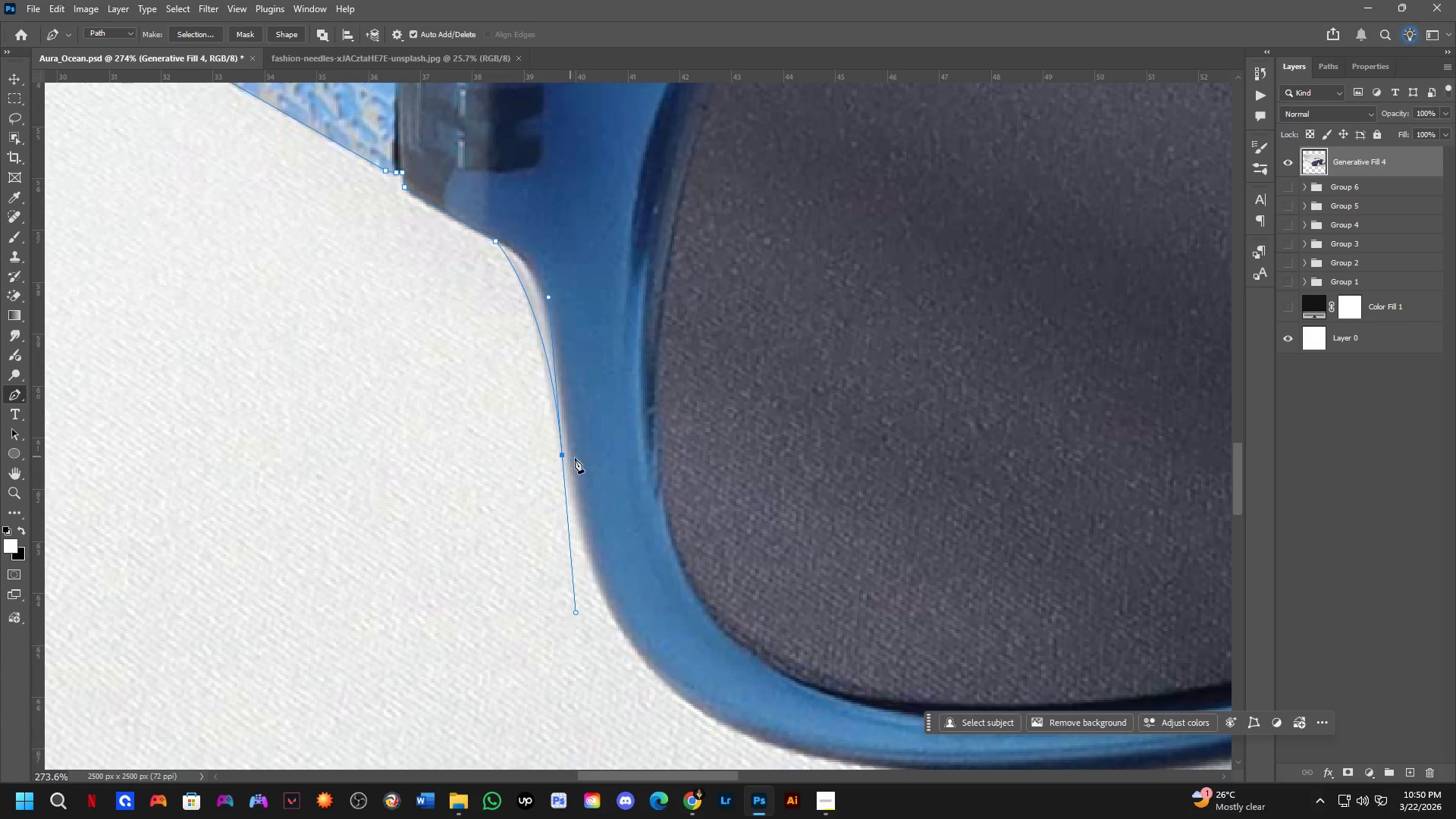 
scroll: coordinate [592, 466], scroll_direction: down, amount: 3.0
 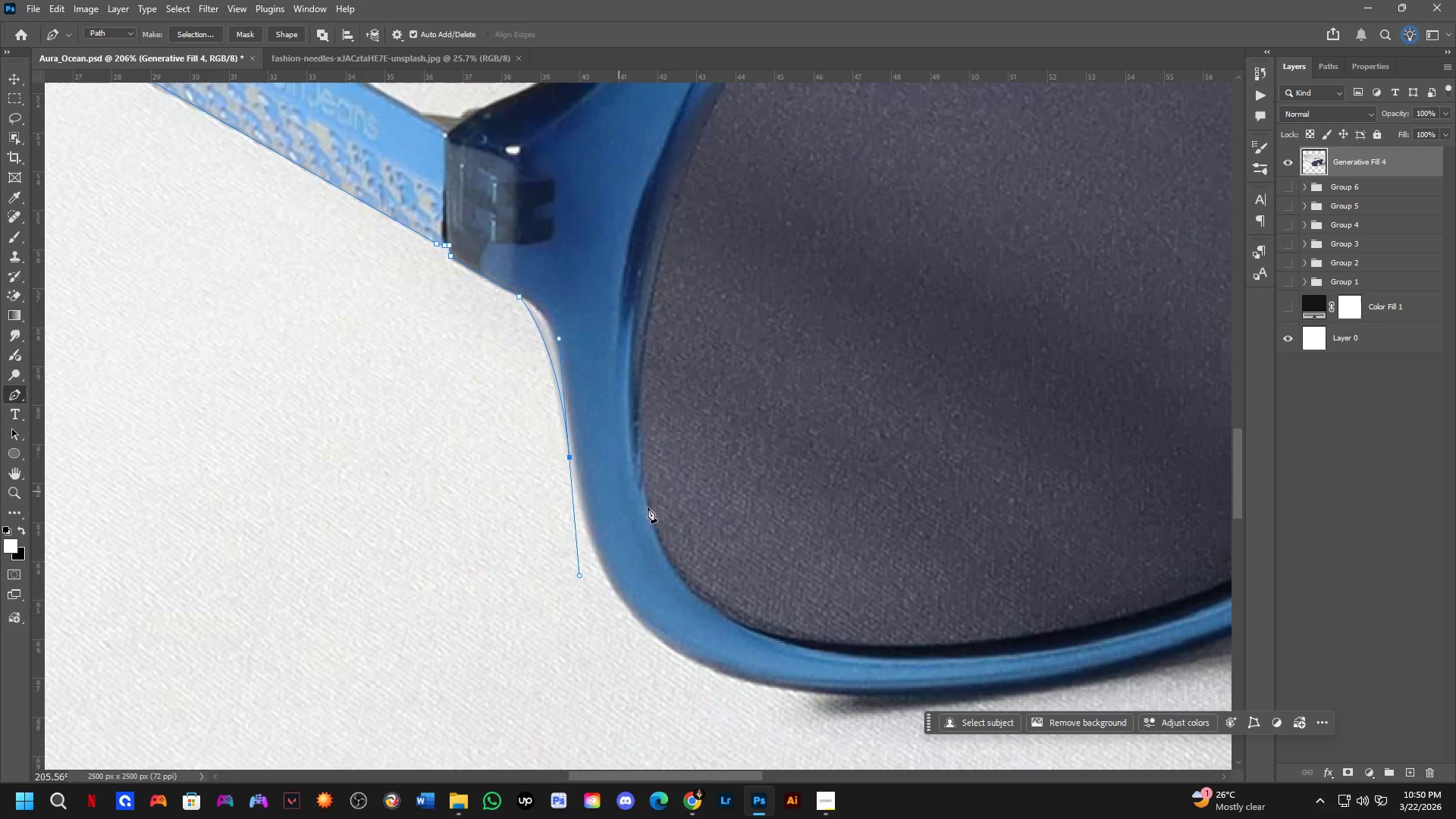 
hold_key(key=Space, duration=0.52)
 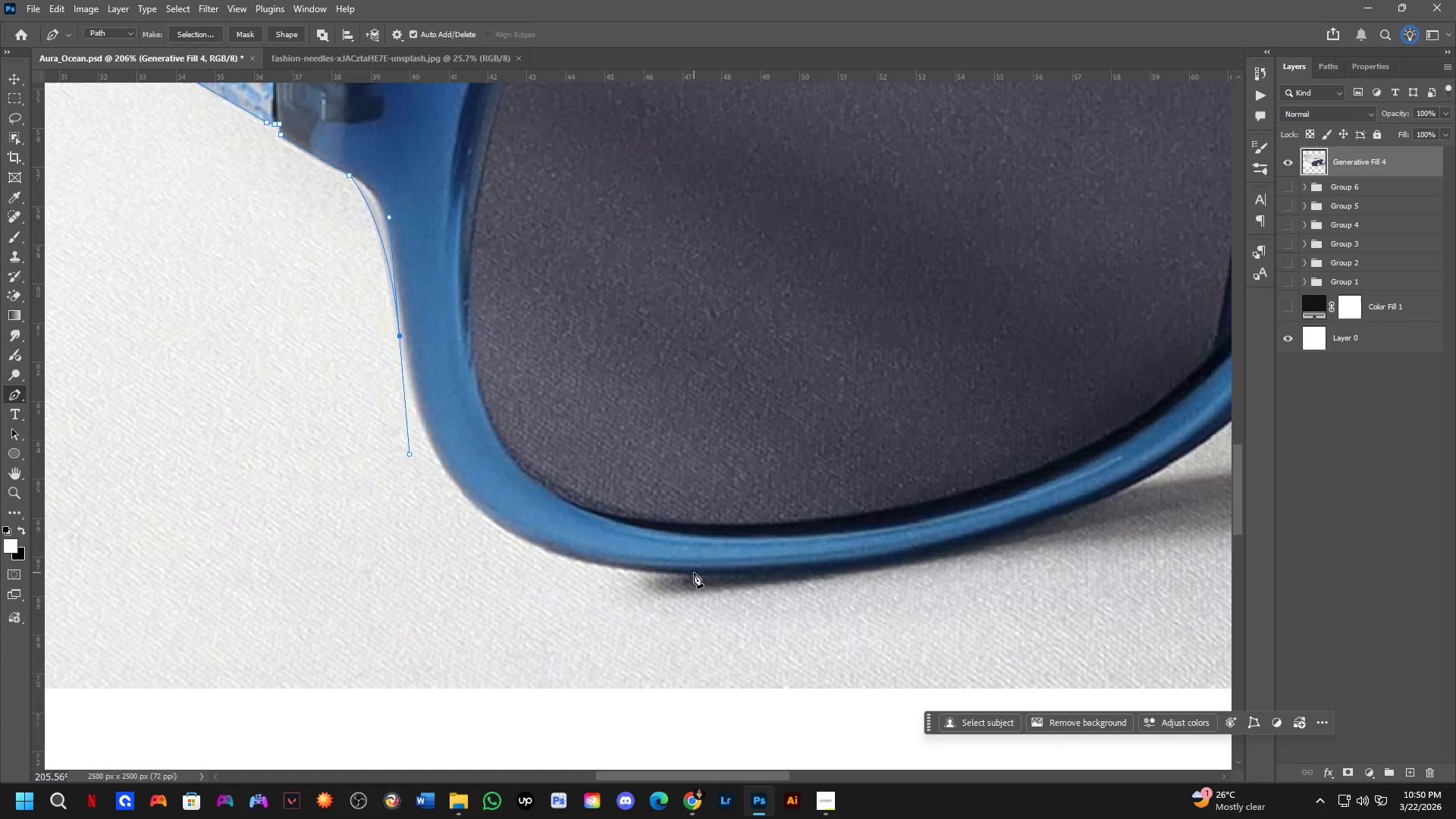 
left_click_drag(start_coordinate=[763, 579], to_coordinate=[593, 458])
 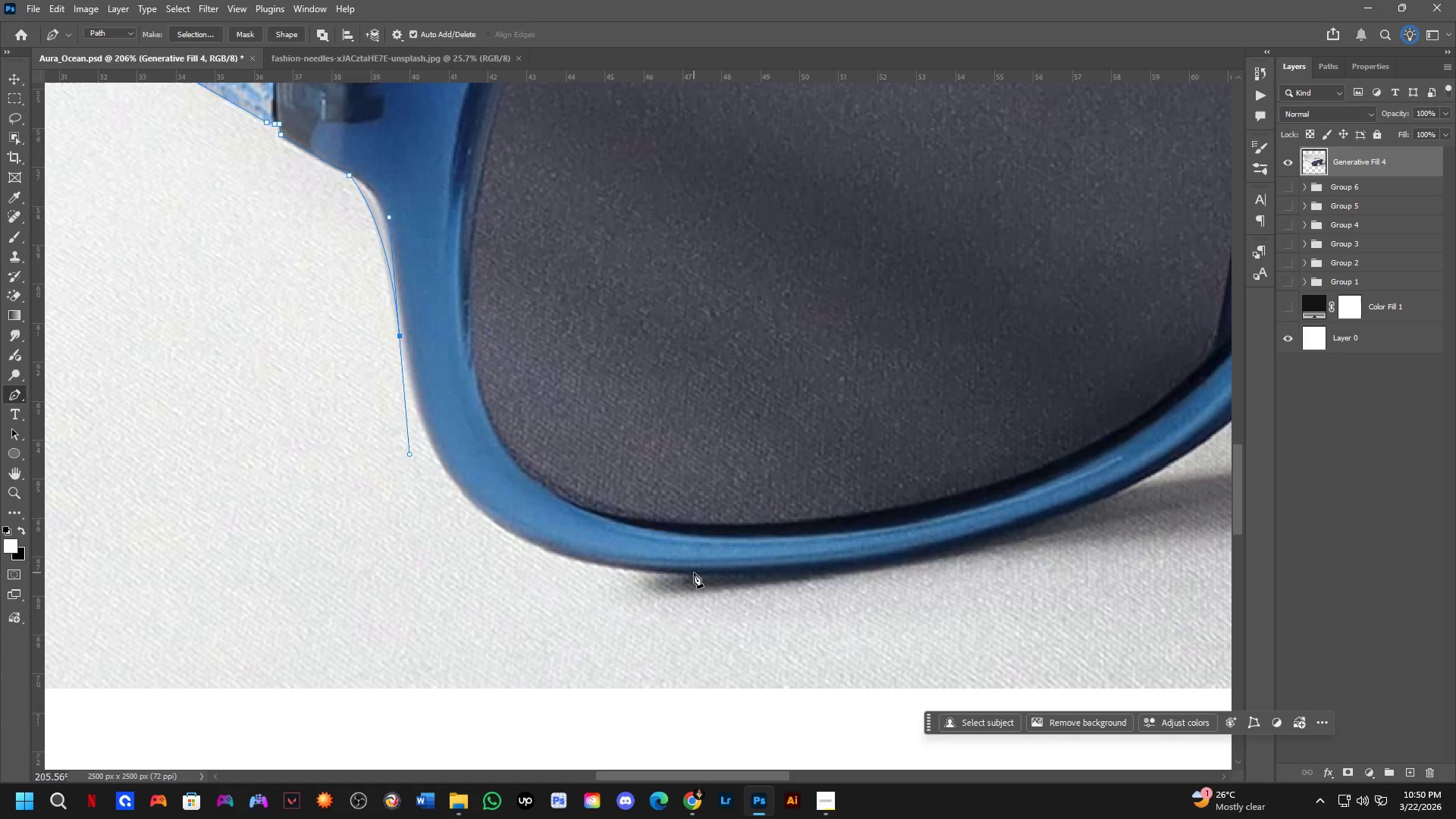 
left_click_drag(start_coordinate=[698, 573], to_coordinate=[902, 563])
 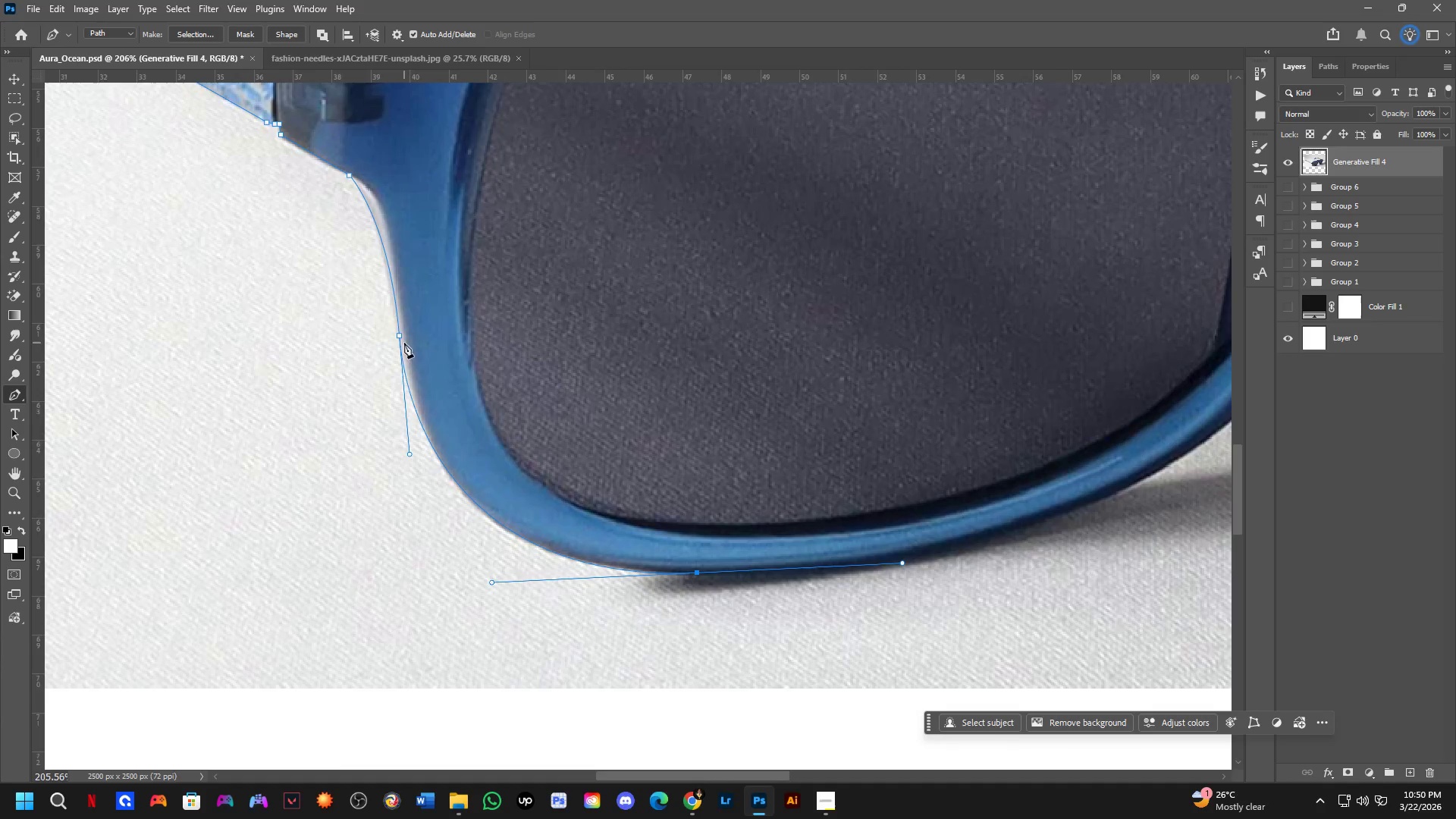 
scroll: coordinate [493, 383], scroll_direction: down, amount: 2.0
 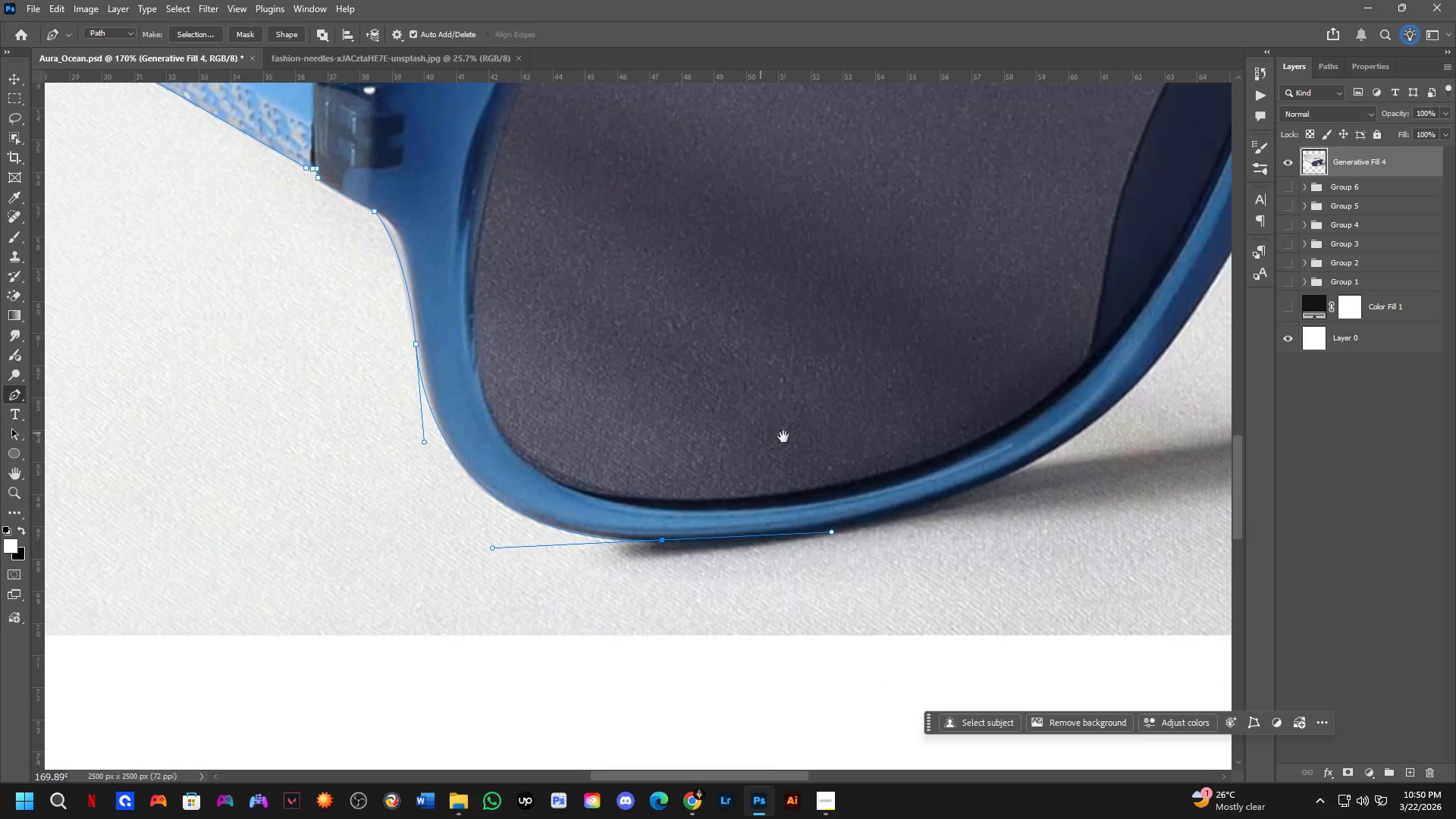 
hold_key(key=Space, duration=0.56)
 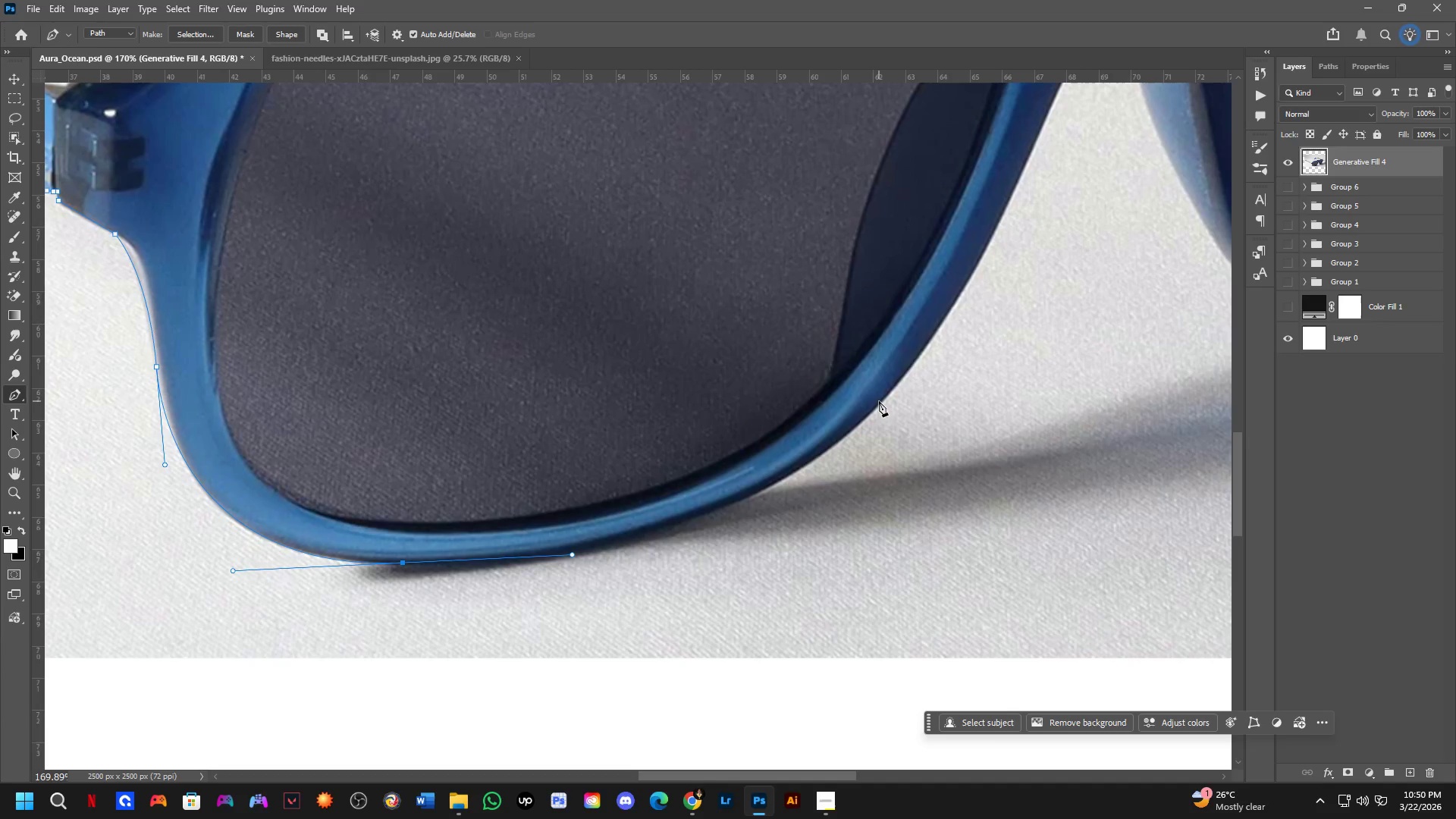 
left_click_drag(start_coordinate=[804, 448], to_coordinate=[544, 471])
 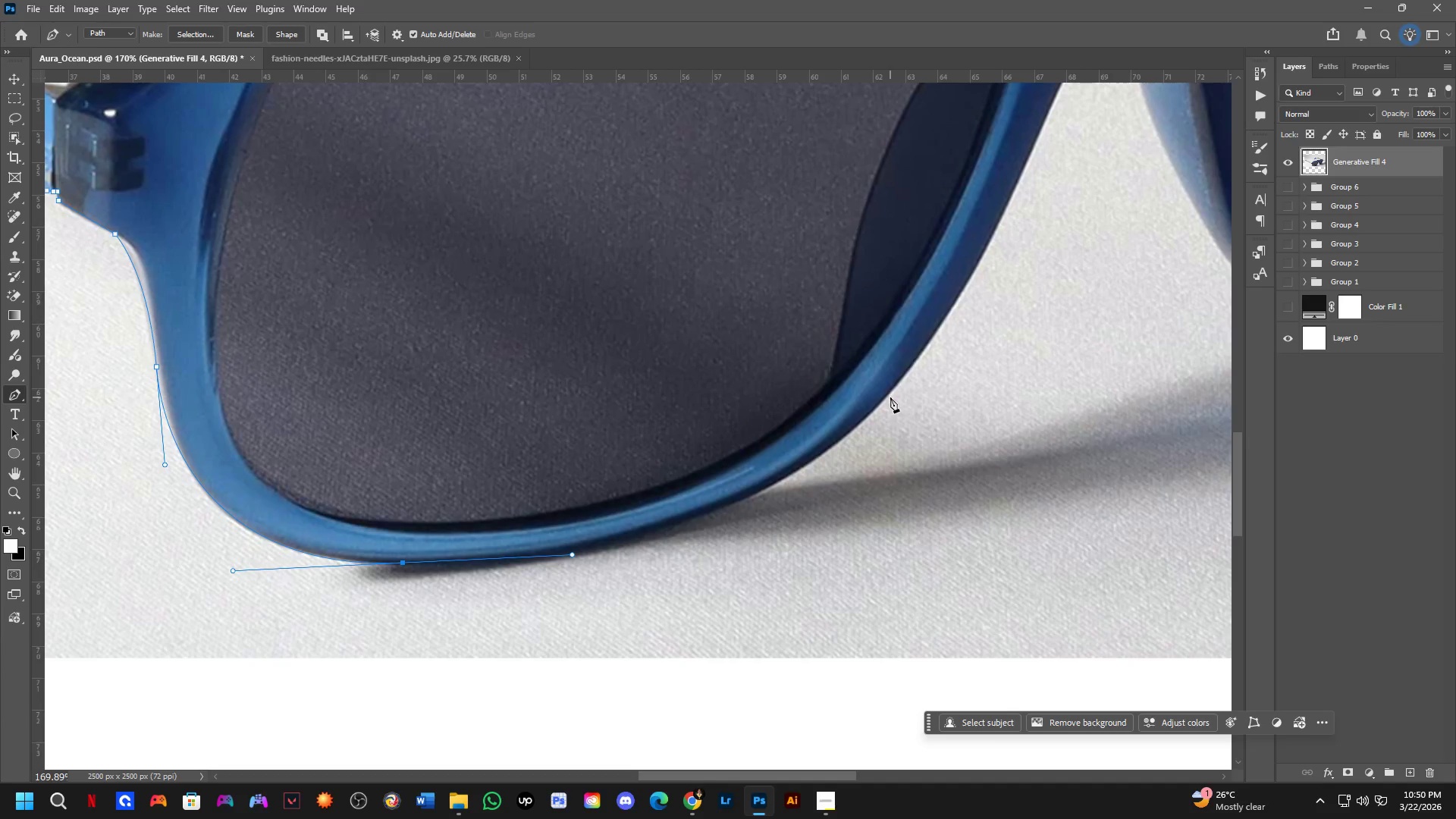 
left_click_drag(start_coordinate=[889, 393], to_coordinate=[1012, 254])
 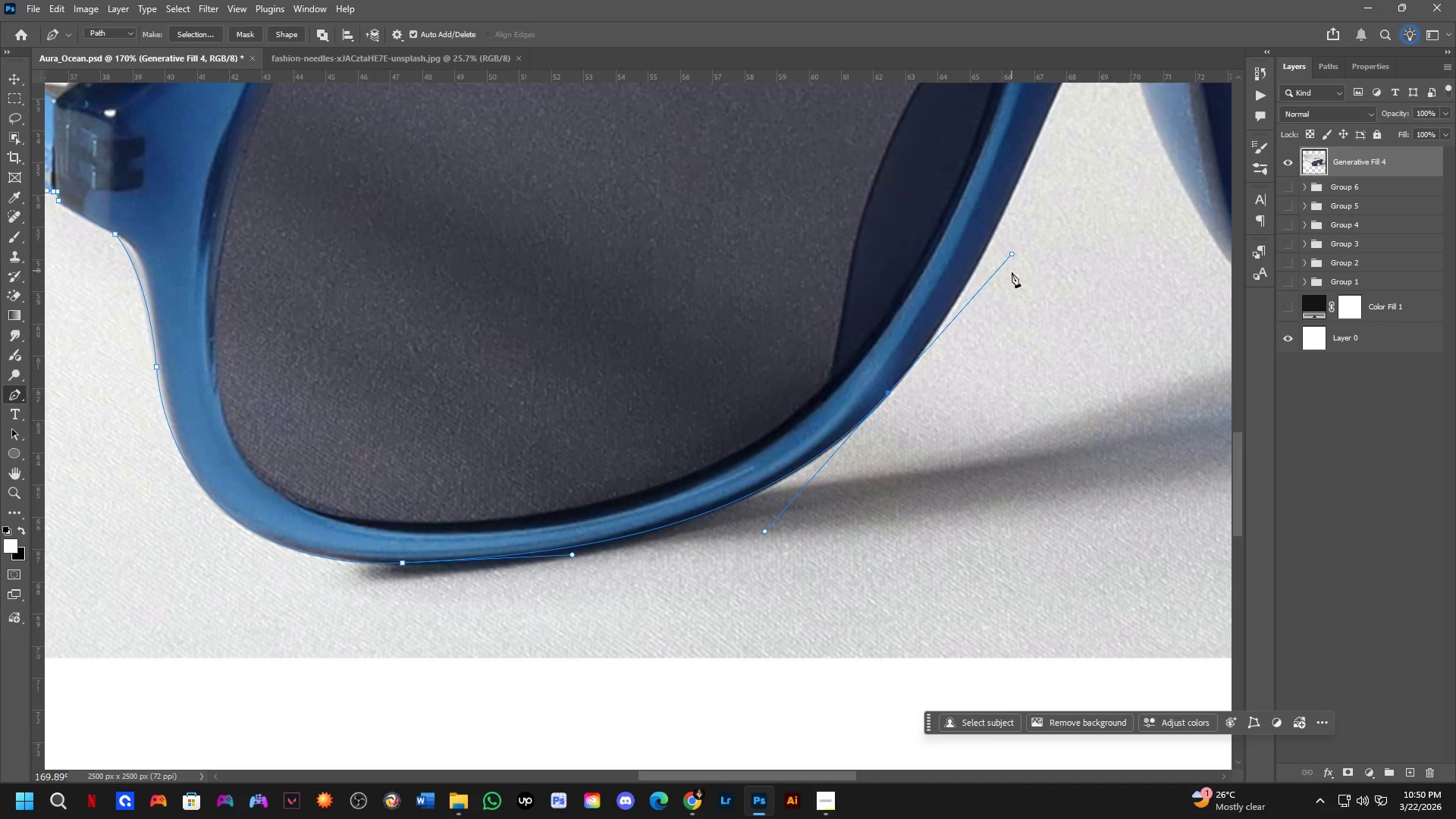 
hold_key(key=Space, duration=0.58)
 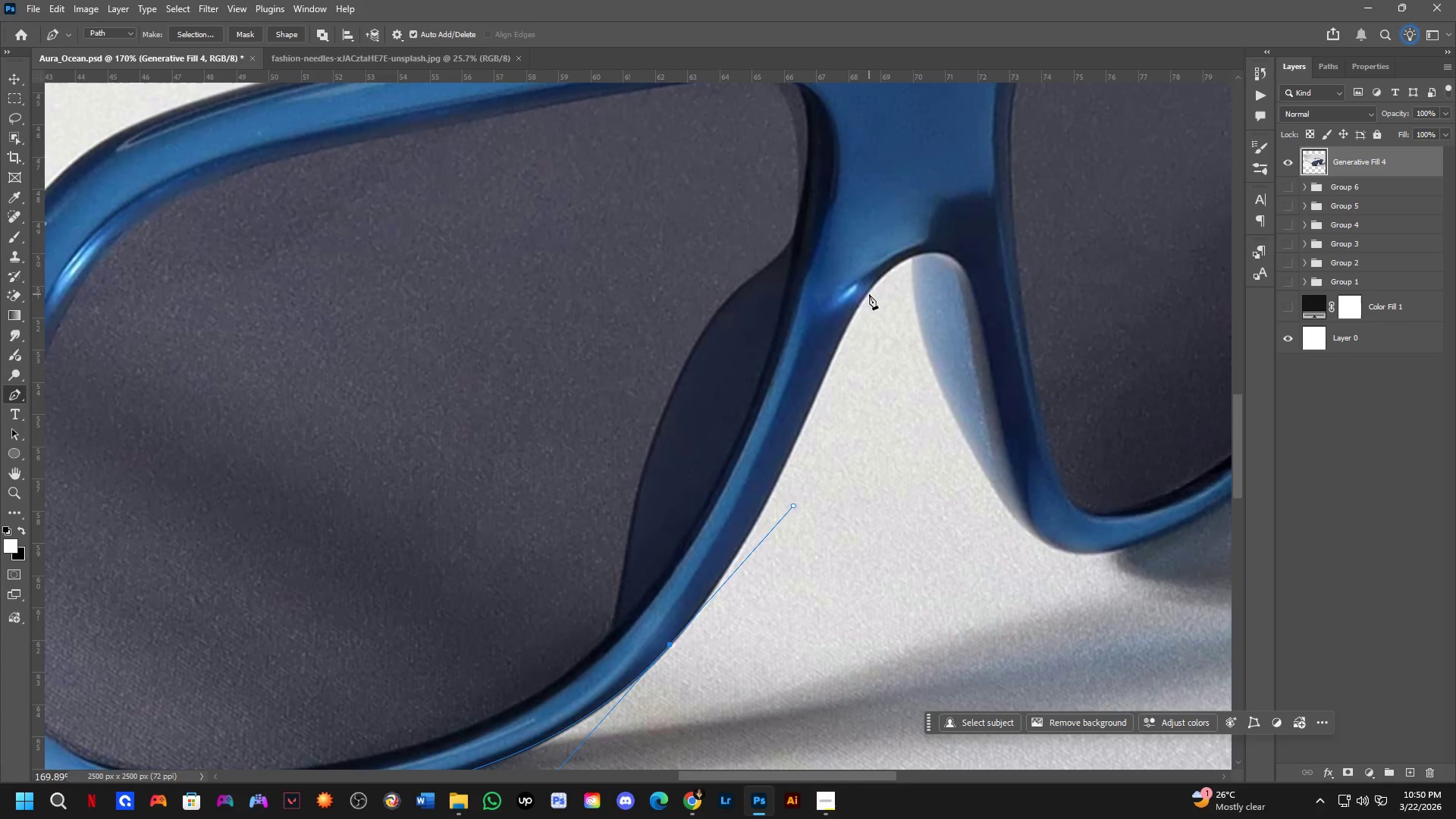 
left_click_drag(start_coordinate=[1006, 289], to_coordinate=[794, 532])
 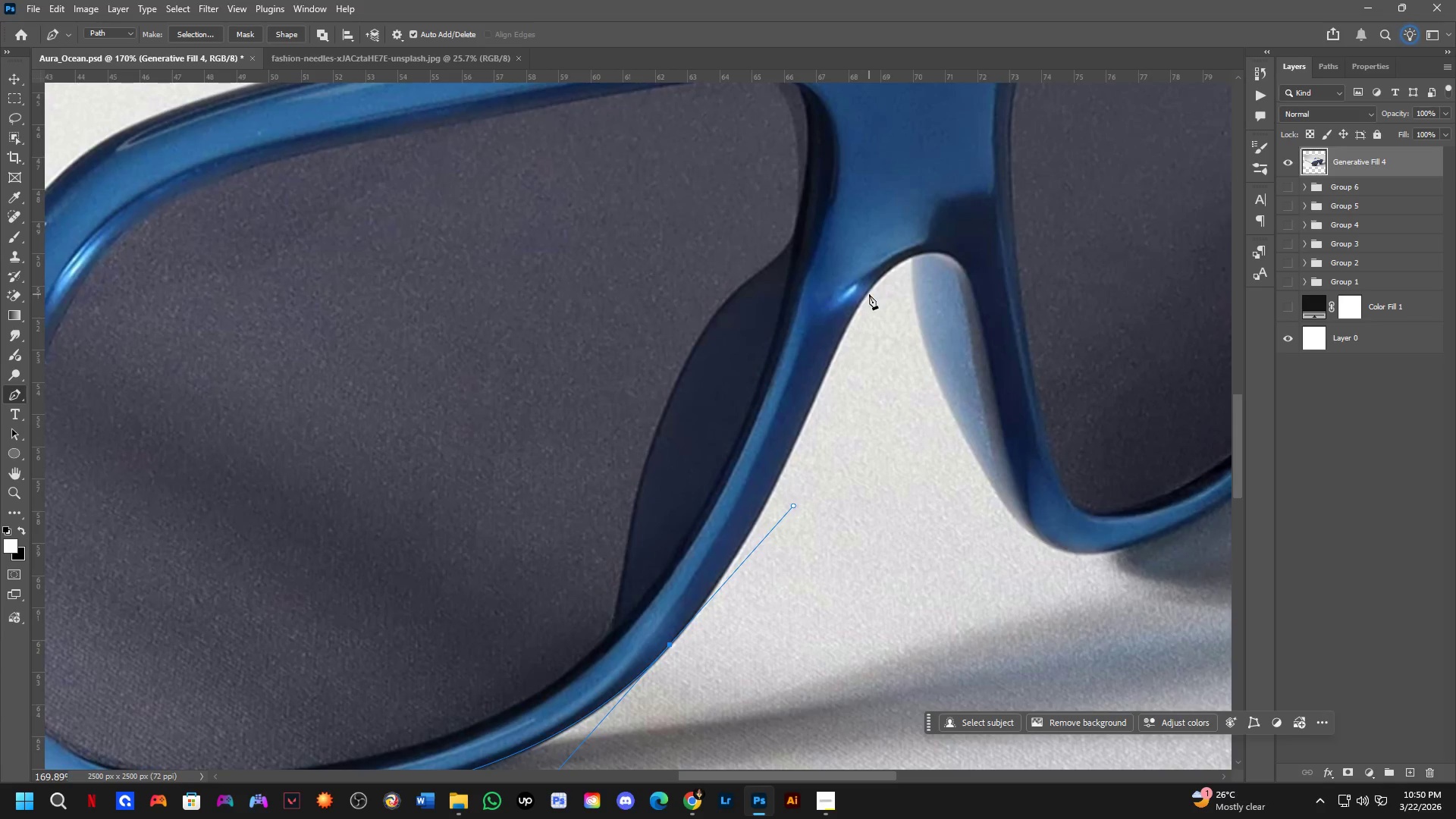 
left_click_drag(start_coordinate=[869, 290], to_coordinate=[923, 219])
 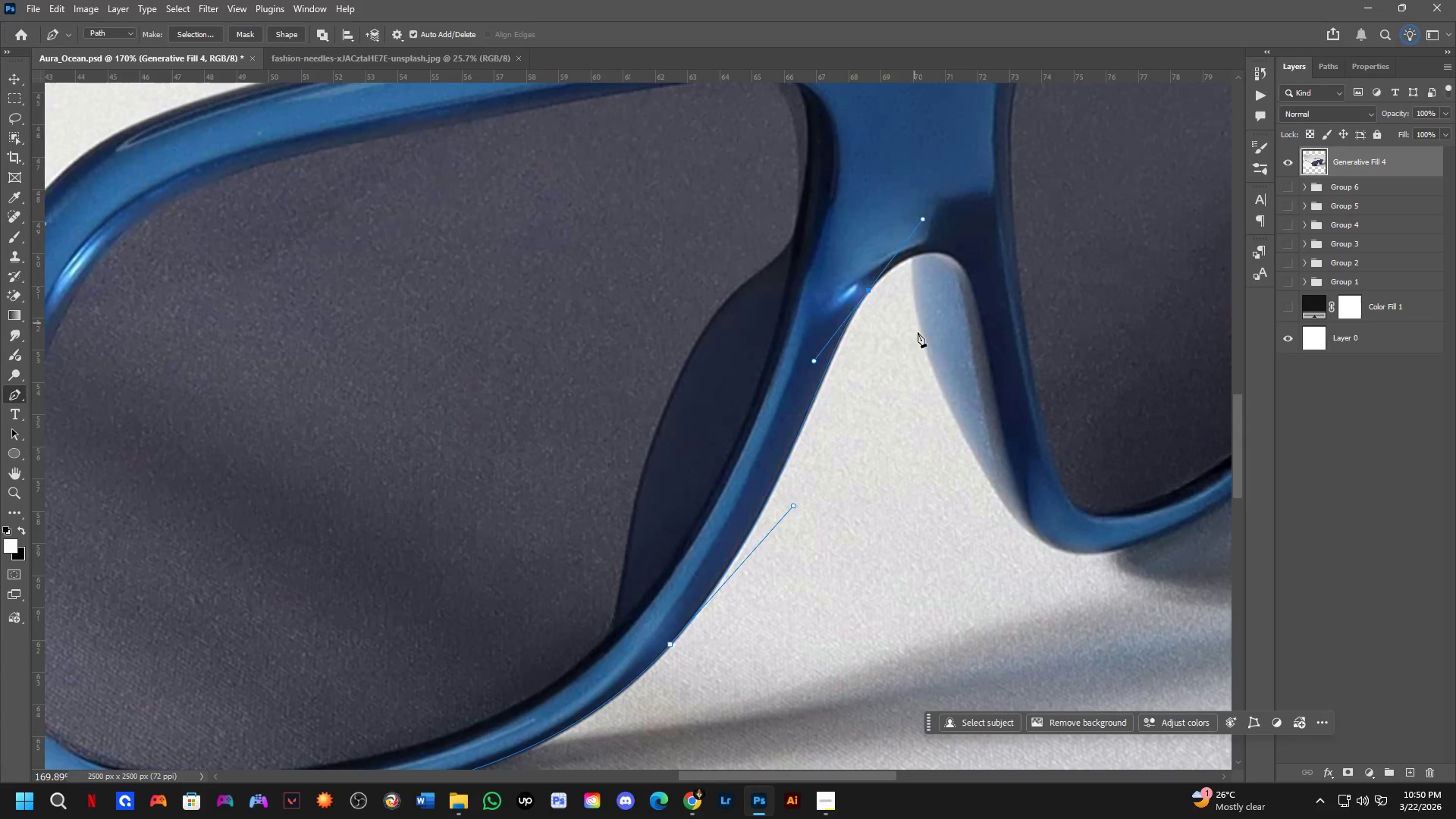 
hold_key(key=Space, duration=0.64)
 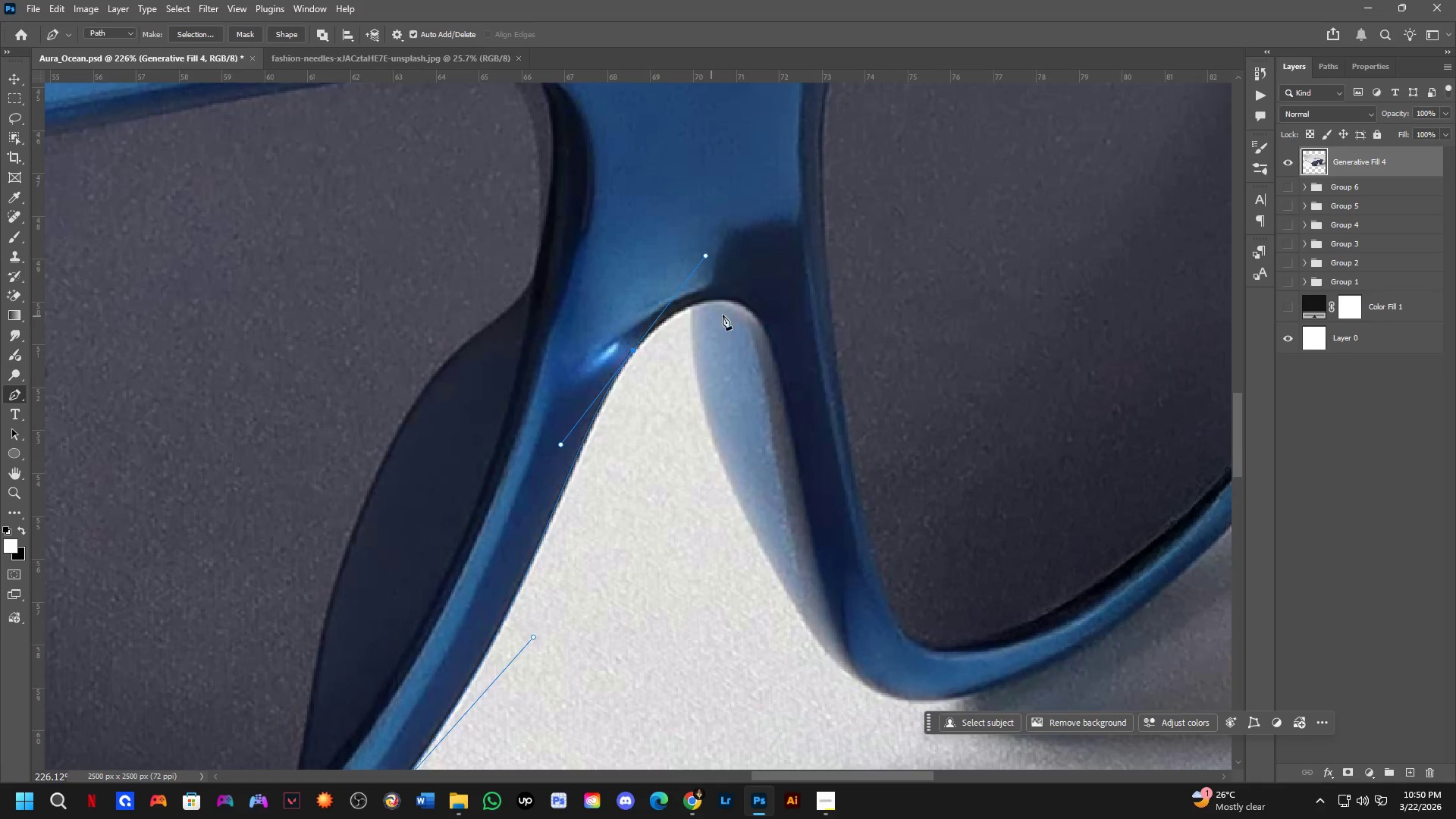 
left_click_drag(start_coordinate=[931, 367], to_coordinate=[708, 421])
 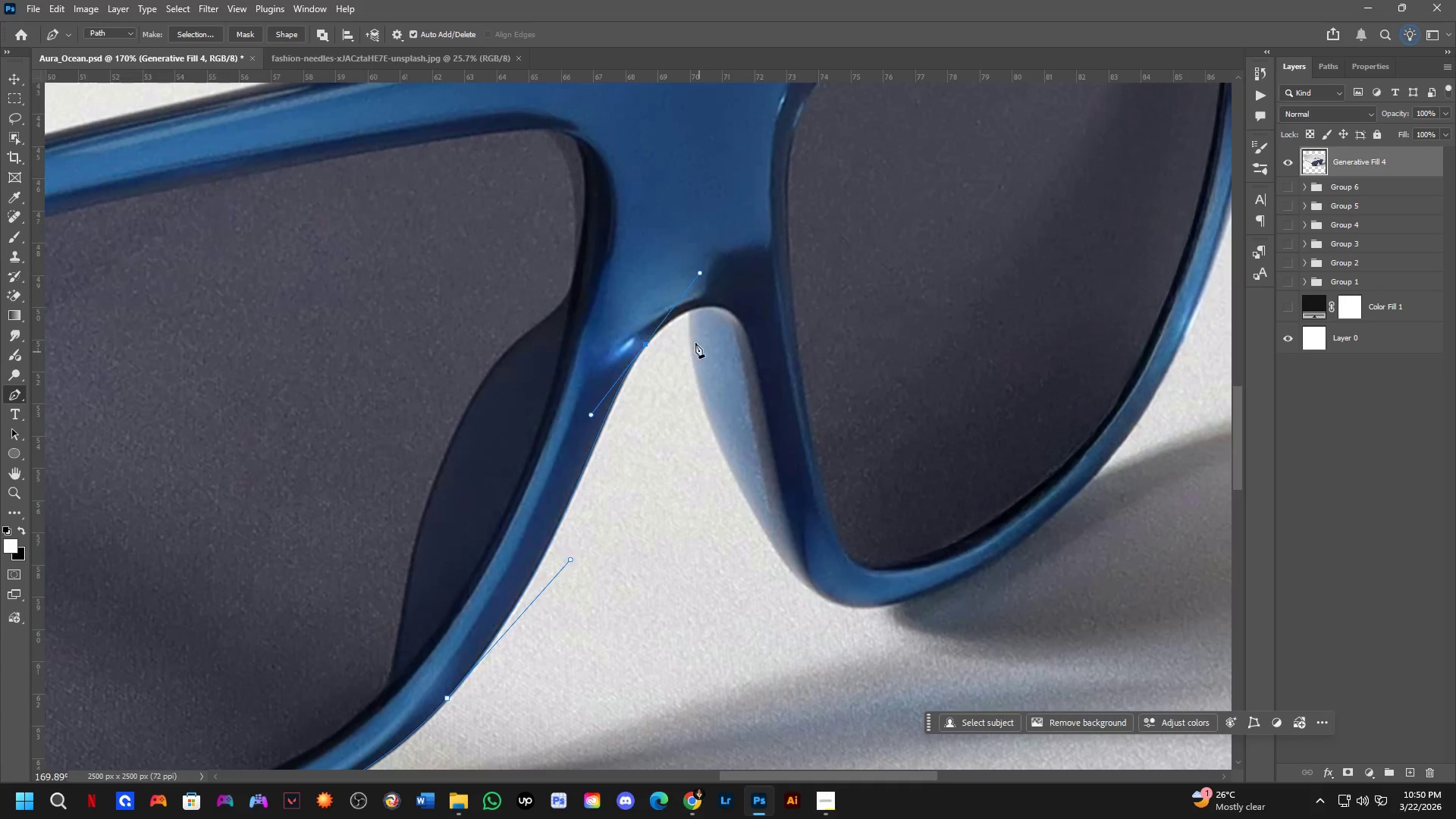 
scroll: coordinate [682, 325], scroll_direction: up, amount: 3.0
 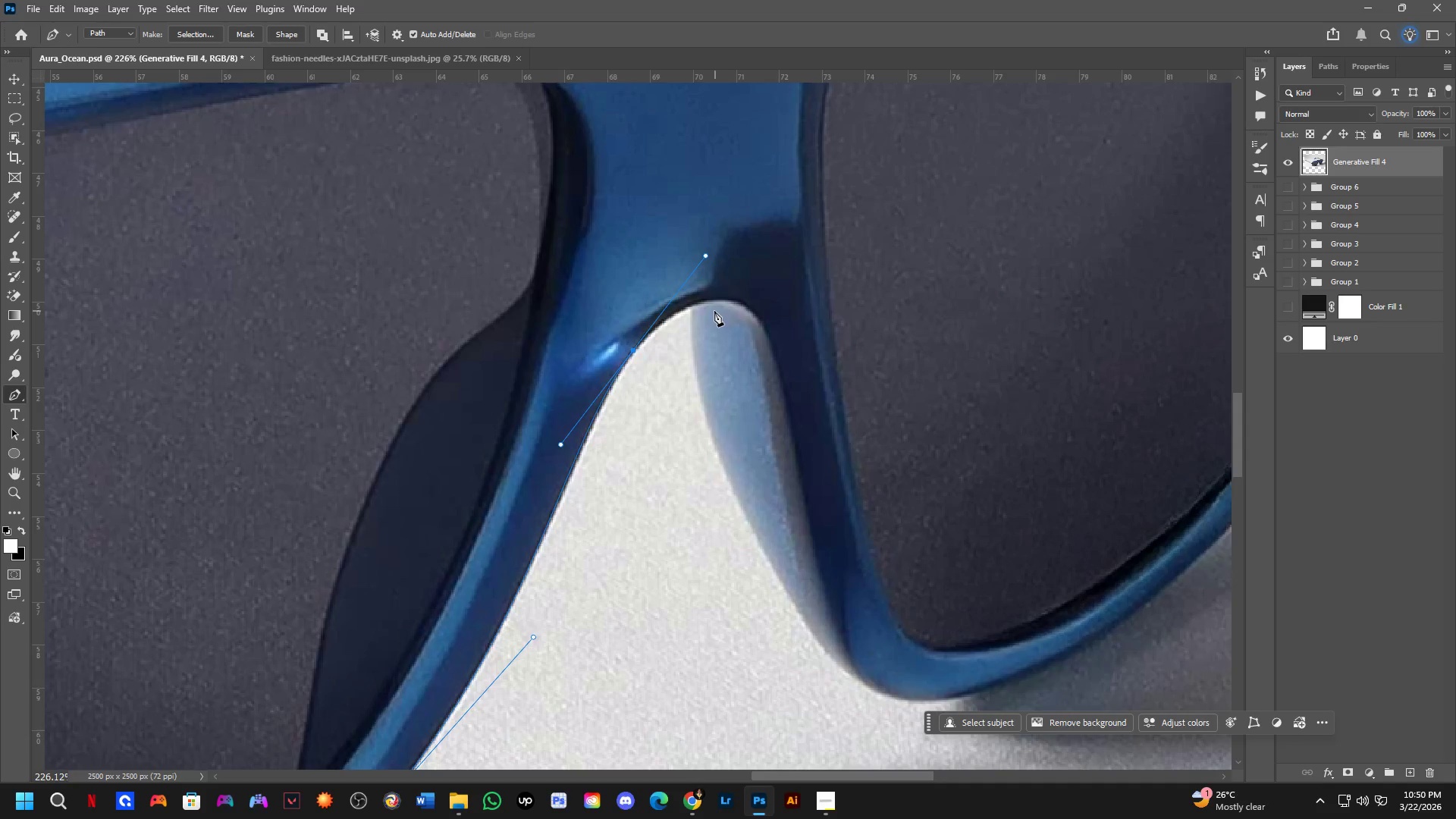 
hold_key(key=AltLeft, duration=0.61)
left_click([634, 350])
 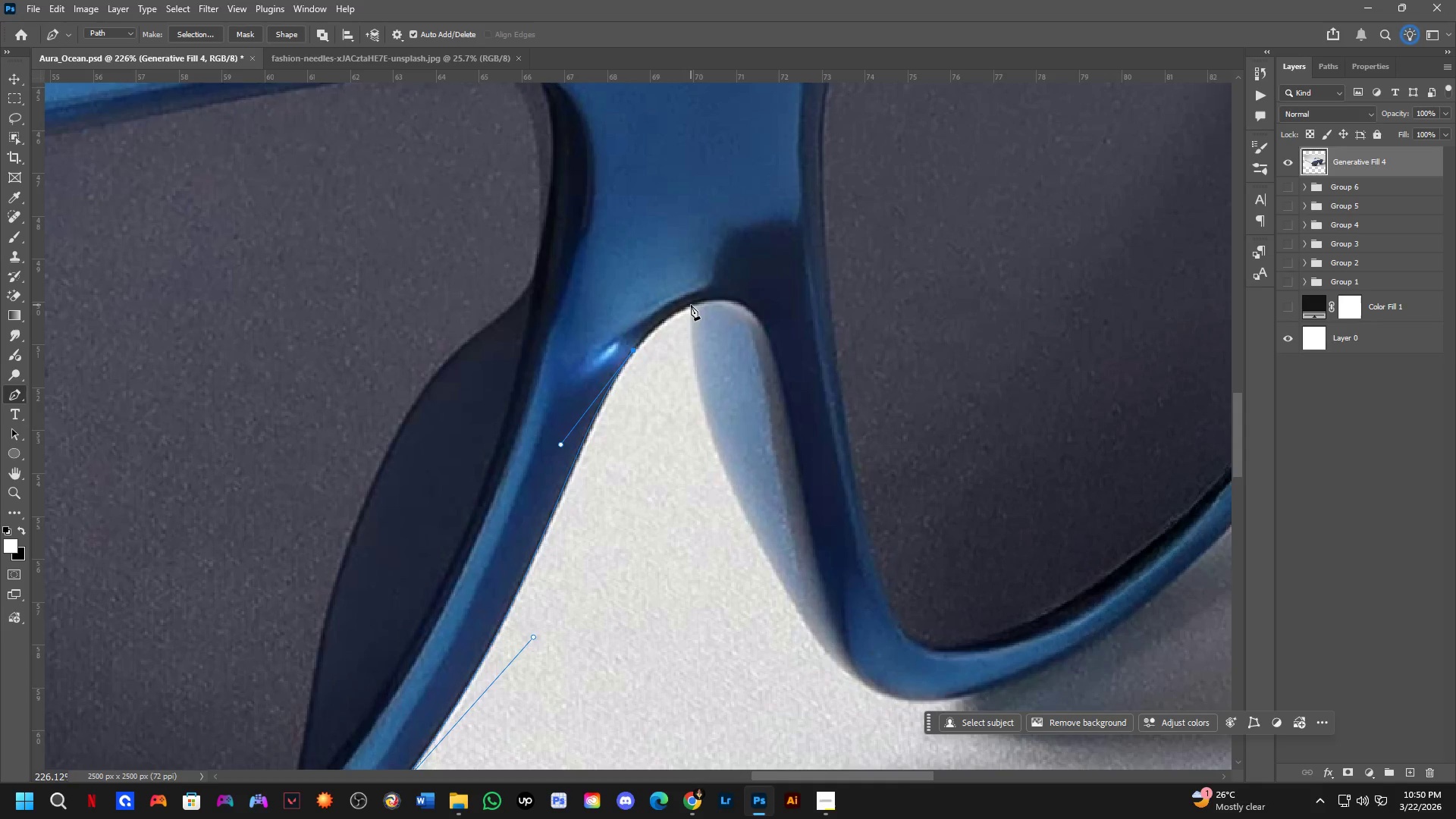 
left_click_drag(start_coordinate=[691, 305], to_coordinate=[720, 292])
 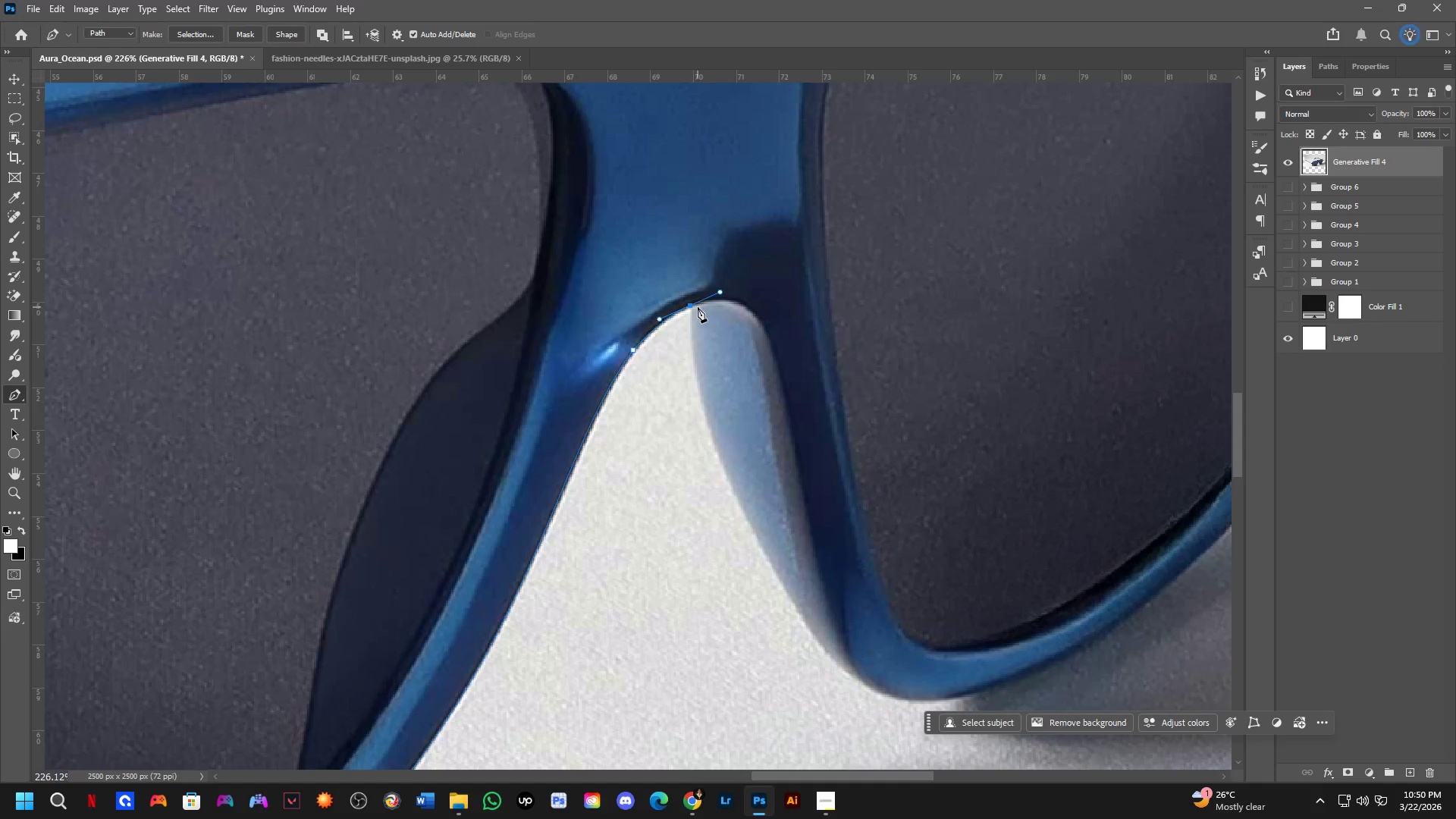 
hold_key(key=AltLeft, duration=0.59)
left_click([691, 304])
 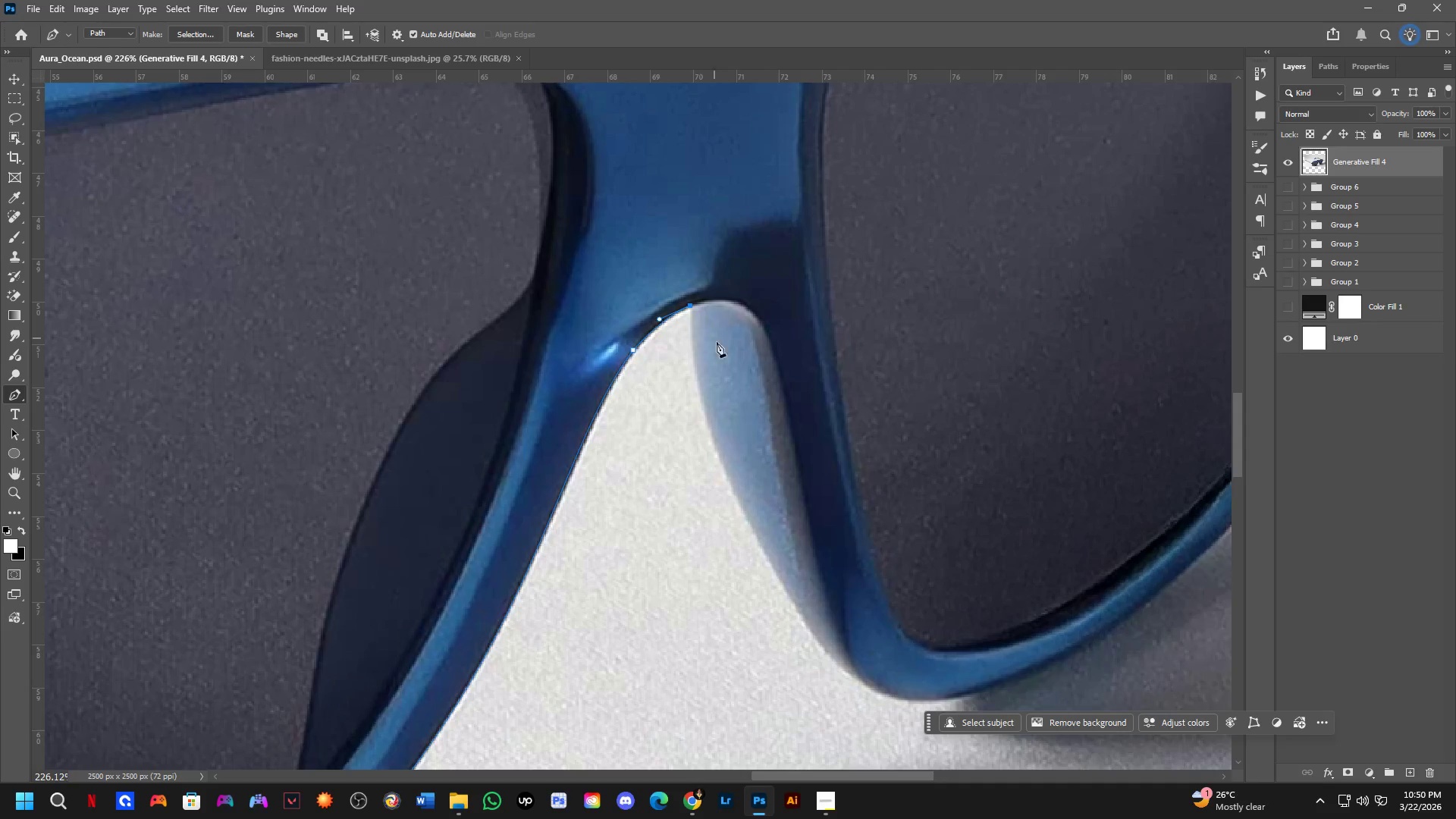 
hold_key(key=Space, duration=0.53)
 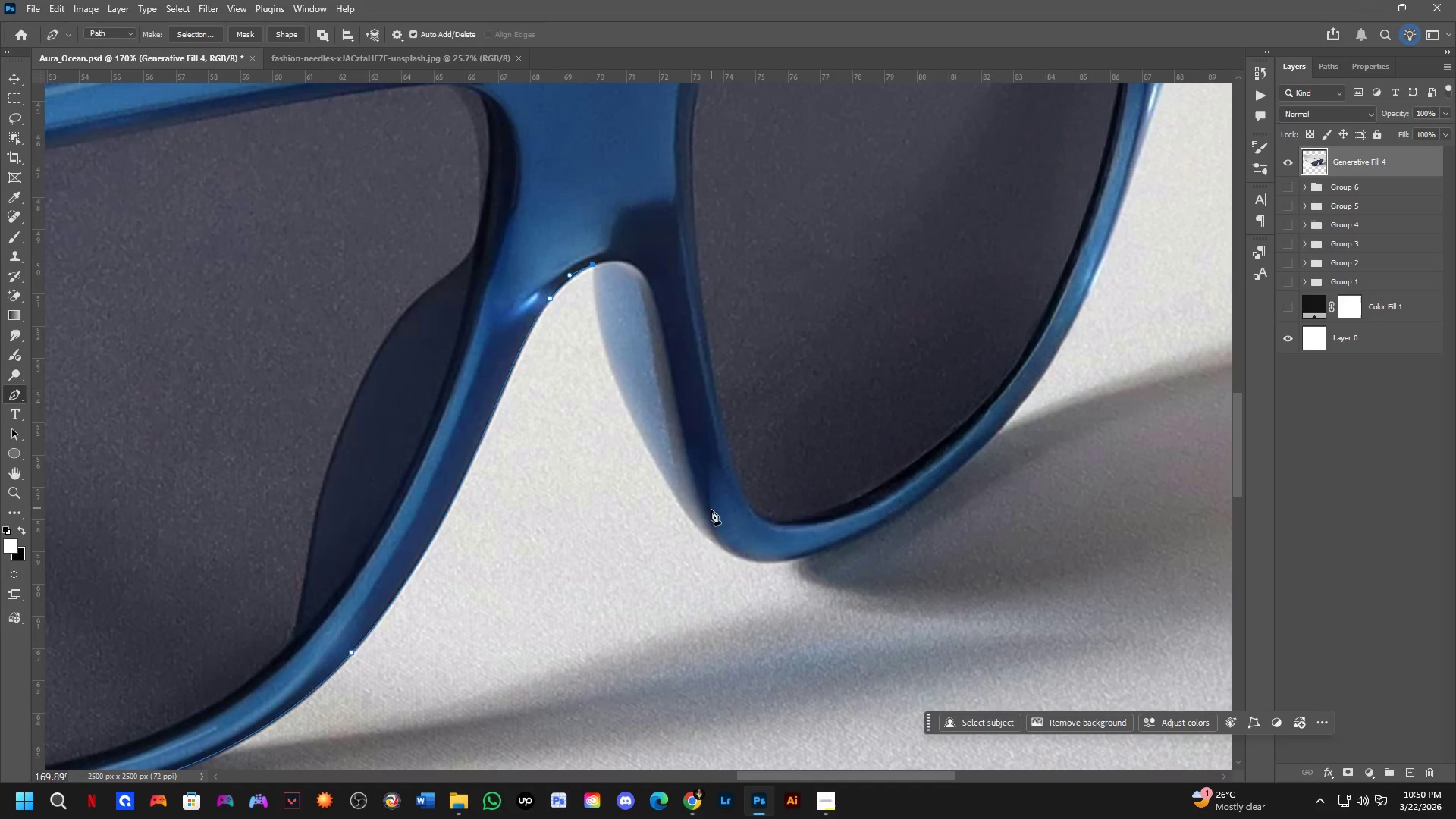 
left_click_drag(start_coordinate=[751, 405], to_coordinate=[632, 321])
 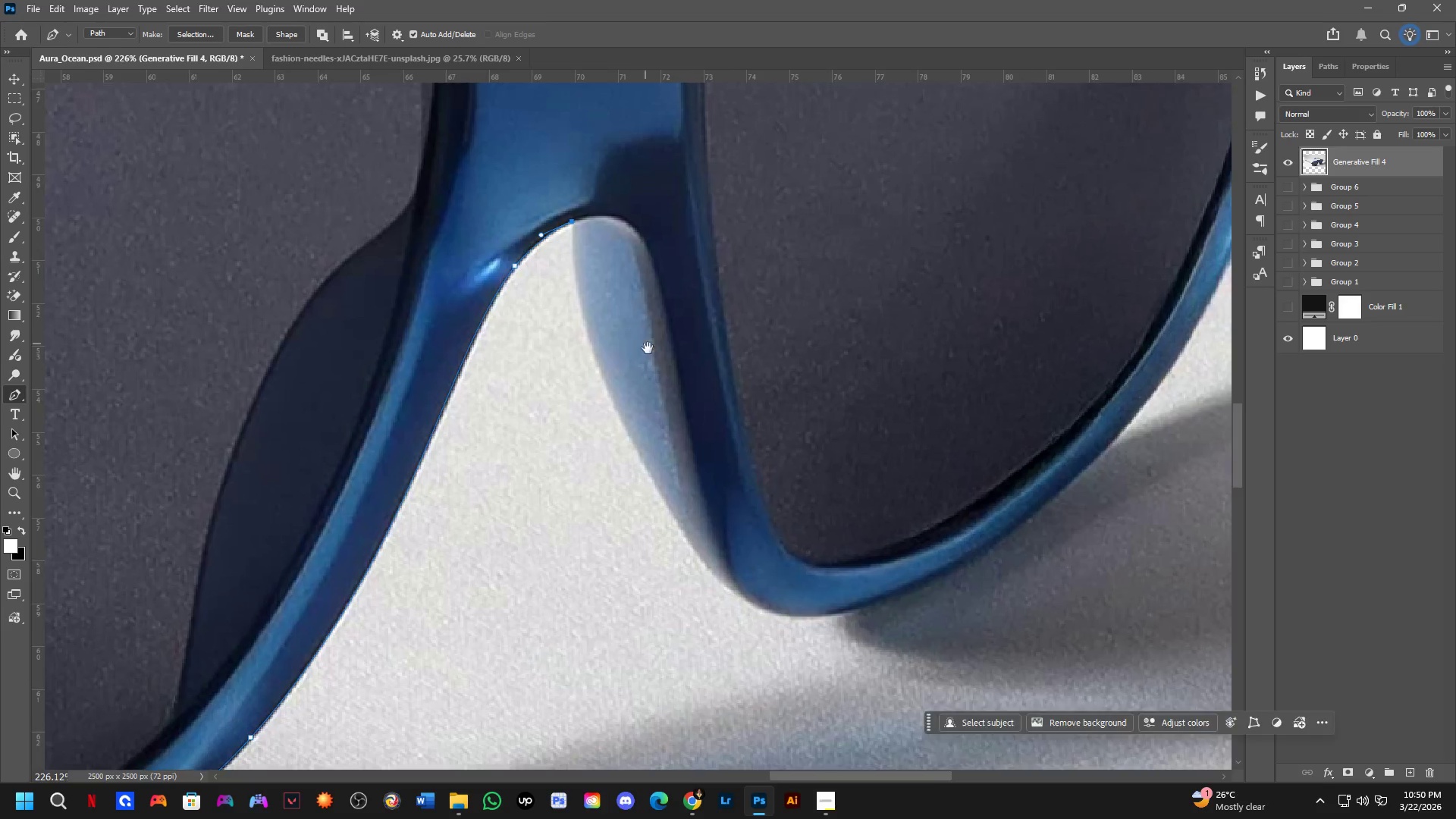 
scroll: coordinate [657, 401], scroll_direction: down, amount: 3.0
 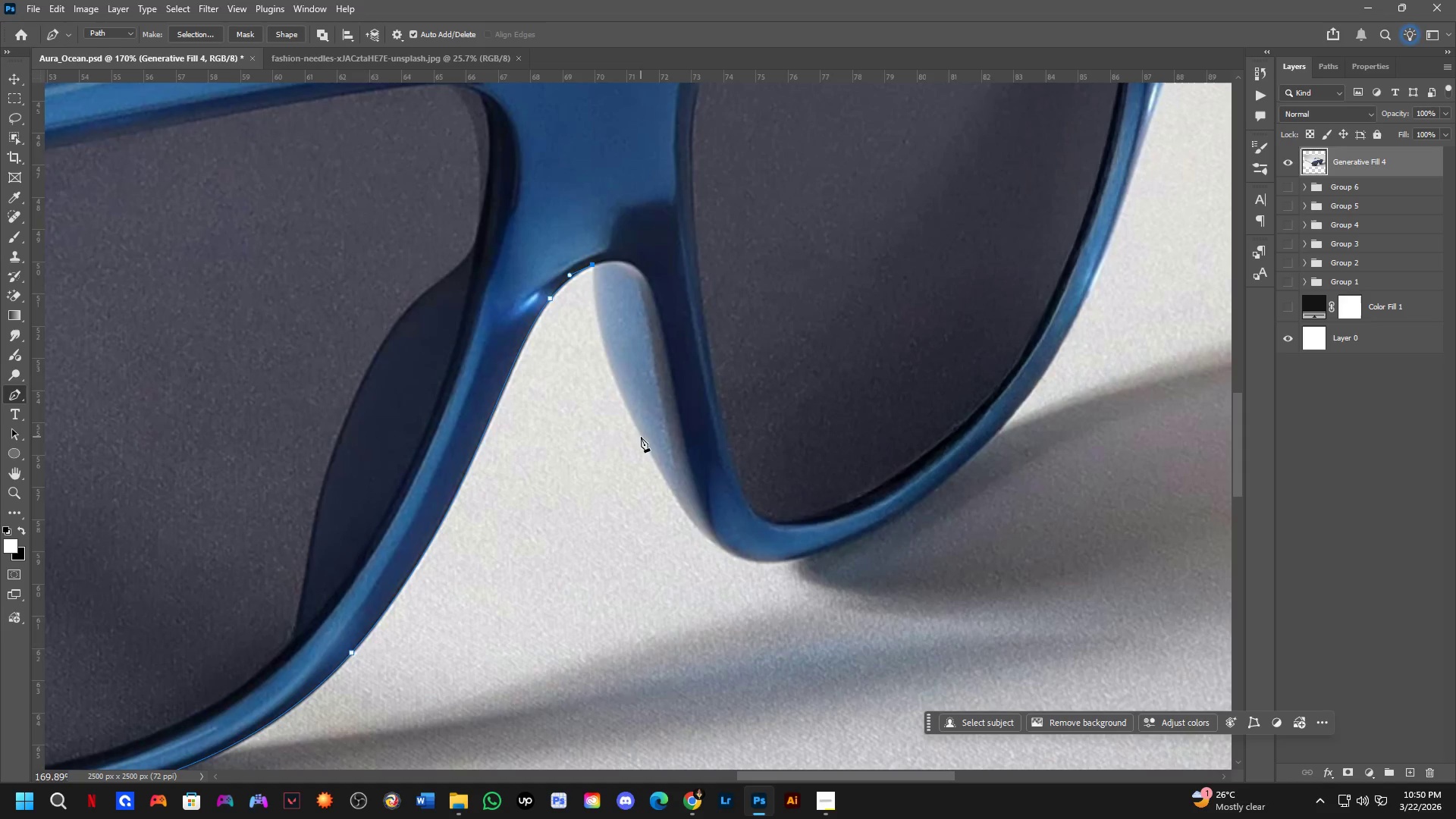 
left_click_drag(start_coordinate=[642, 434], to_coordinate=[697, 516])
 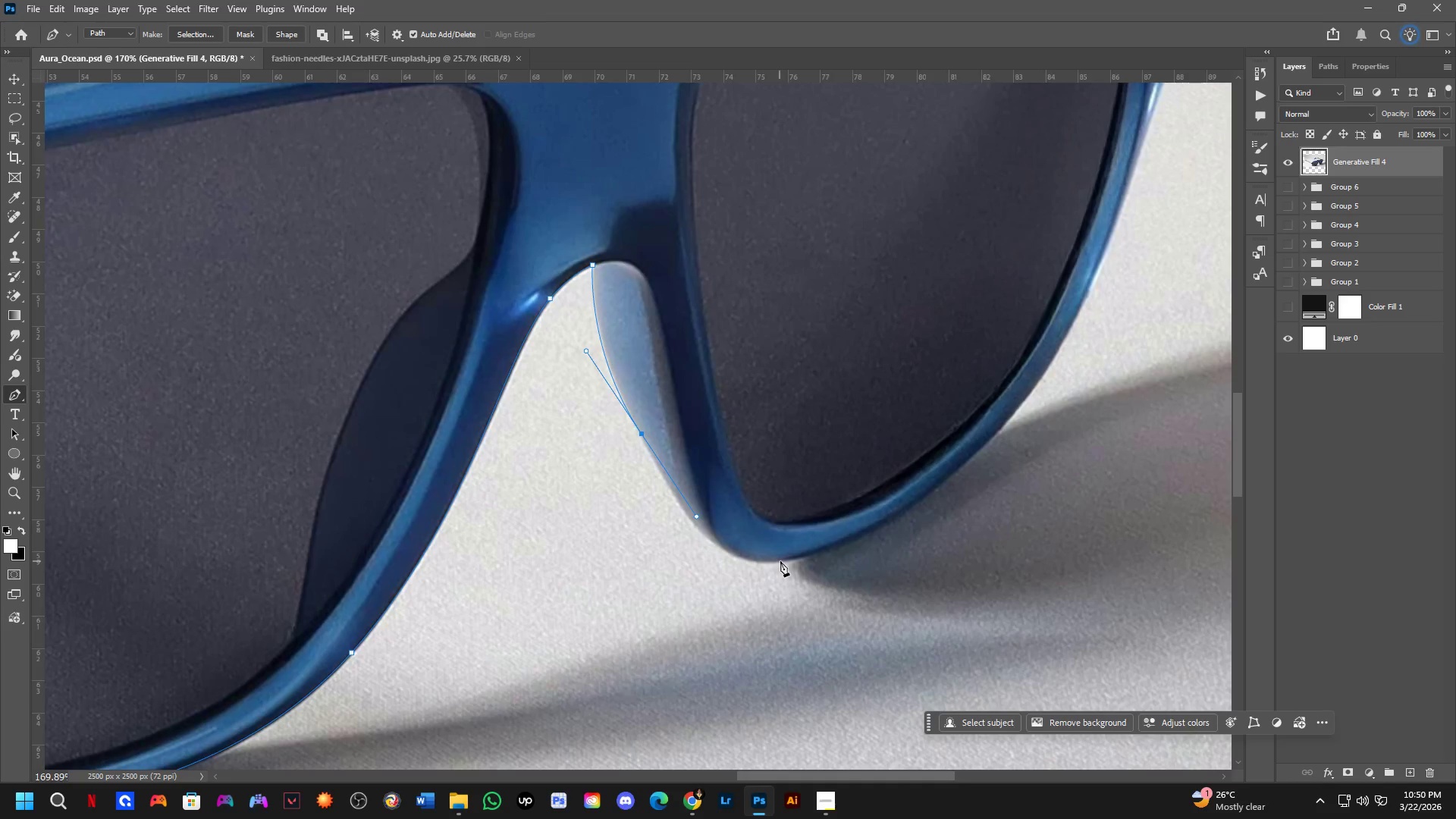 
left_click_drag(start_coordinate=[783, 560], to_coordinate=[874, 553])
 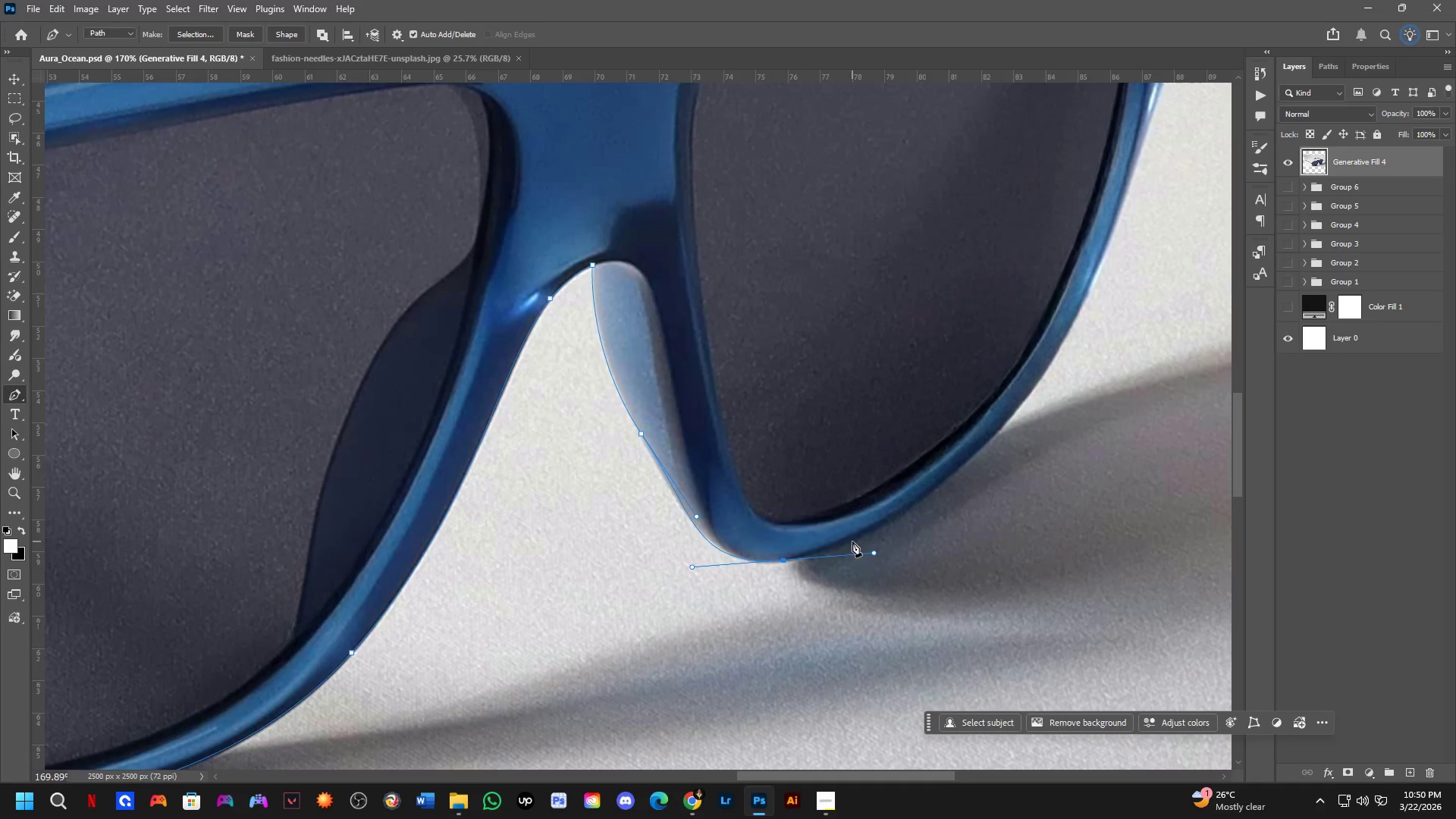 
hold_key(key=Space, duration=0.67)
 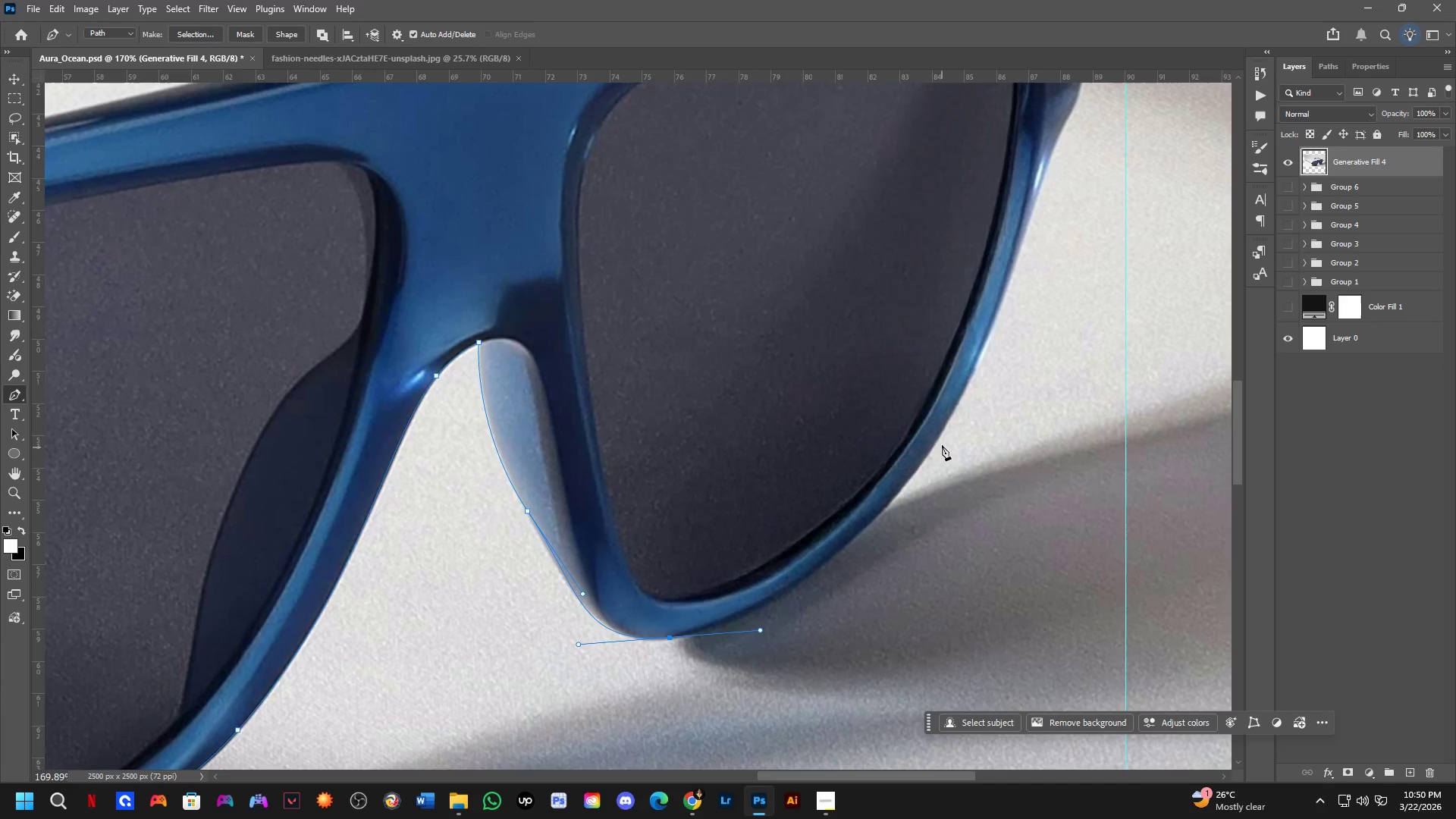 
left_click_drag(start_coordinate=[1101, 502], to_coordinate=[987, 579])
 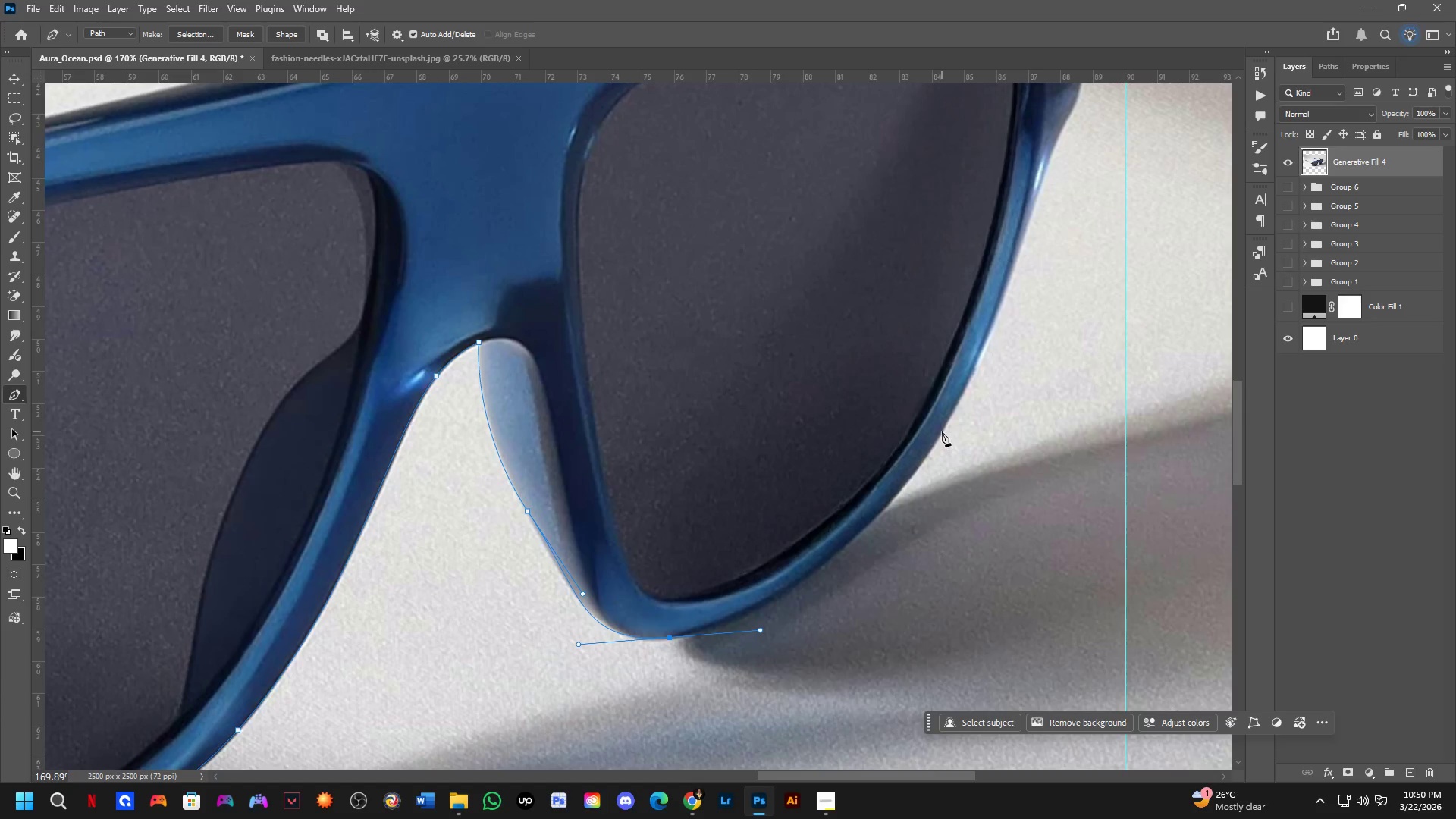 
left_click_drag(start_coordinate=[942, 431], to_coordinate=[993, 335])
 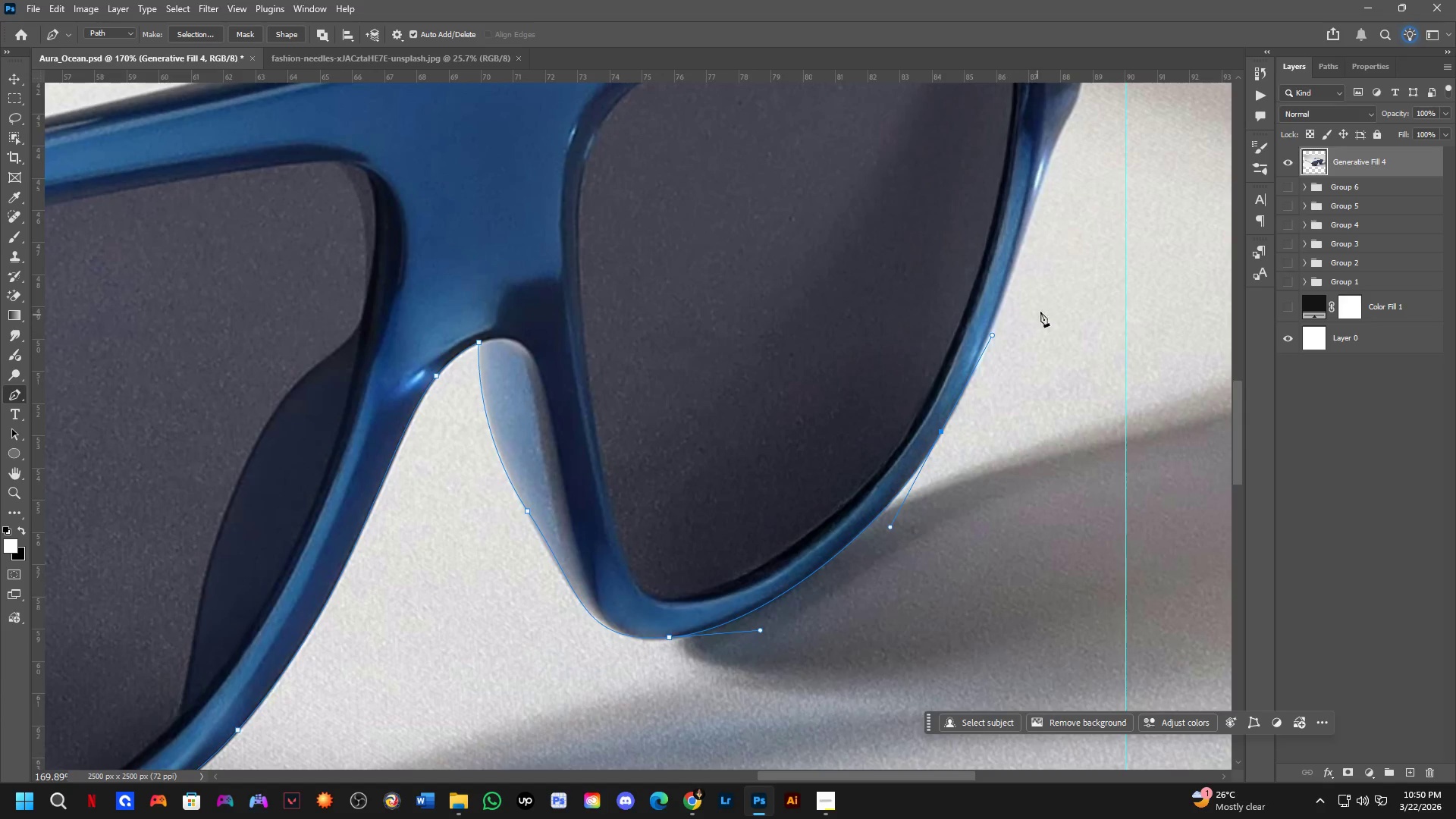 
hold_key(key=Space, duration=0.52)
 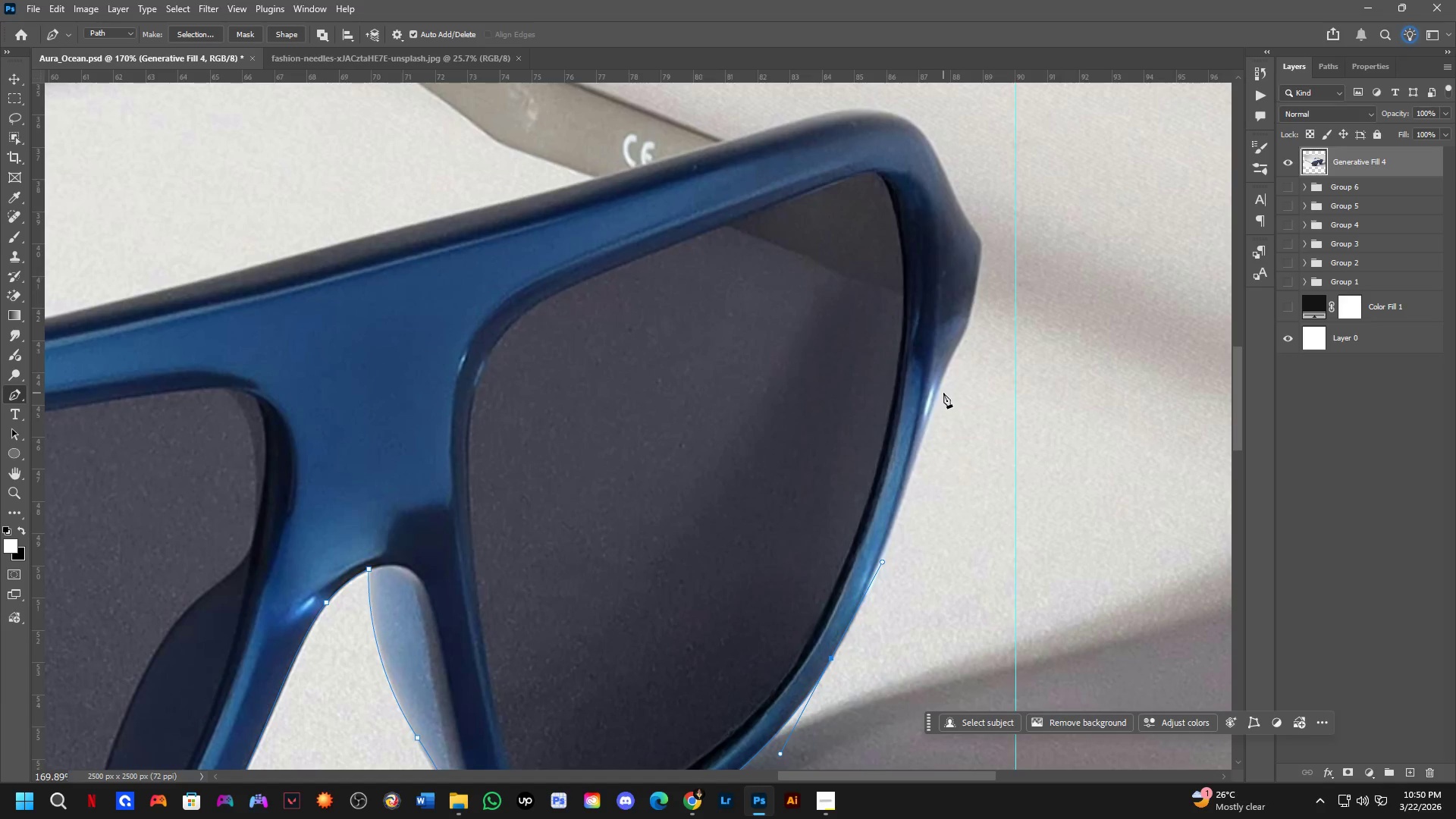 
left_click_drag(start_coordinate=[1035, 316], to_coordinate=[925, 543])
 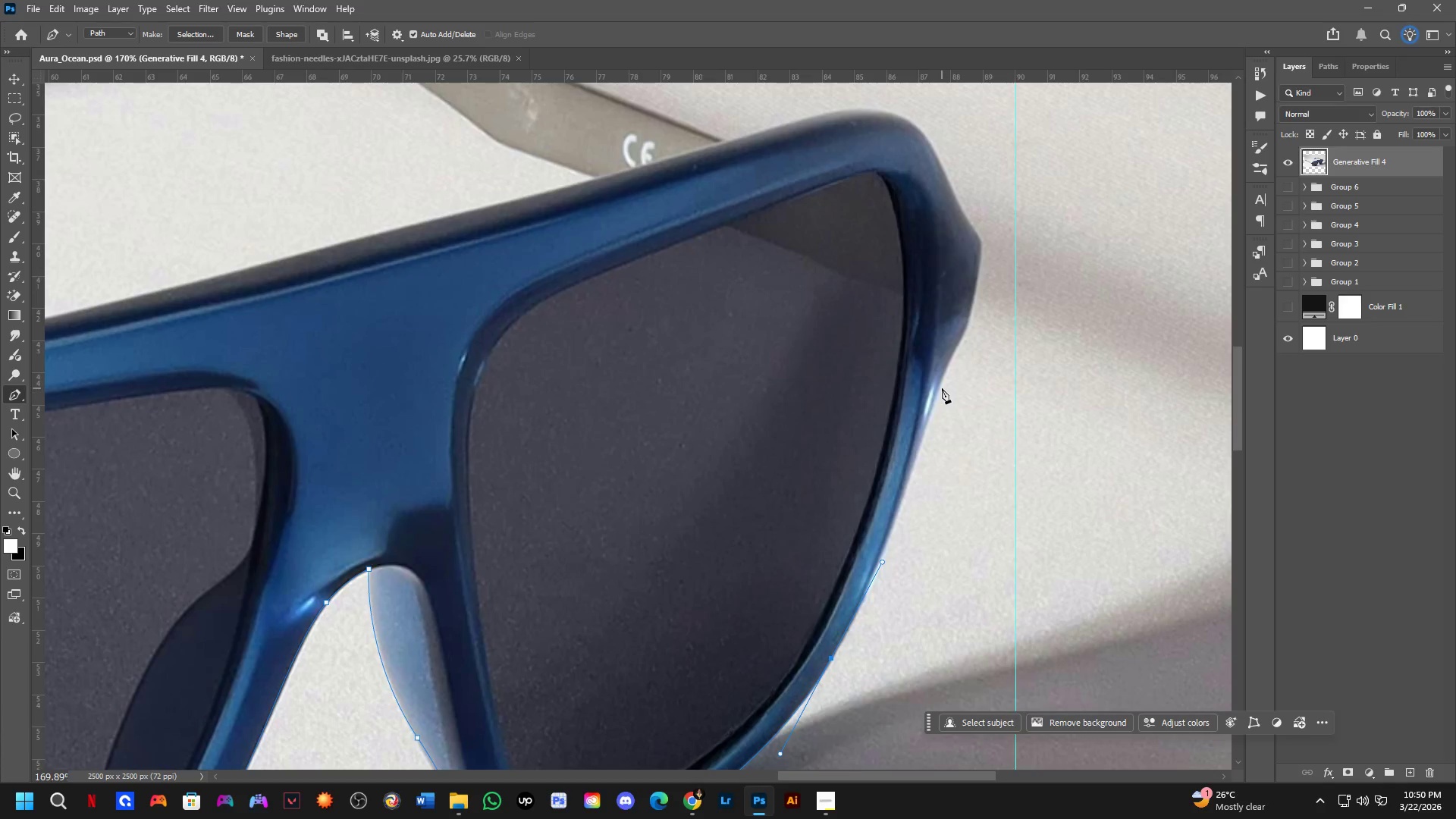 
left_click_drag(start_coordinate=[941, 384], to_coordinate=[959, 334])
 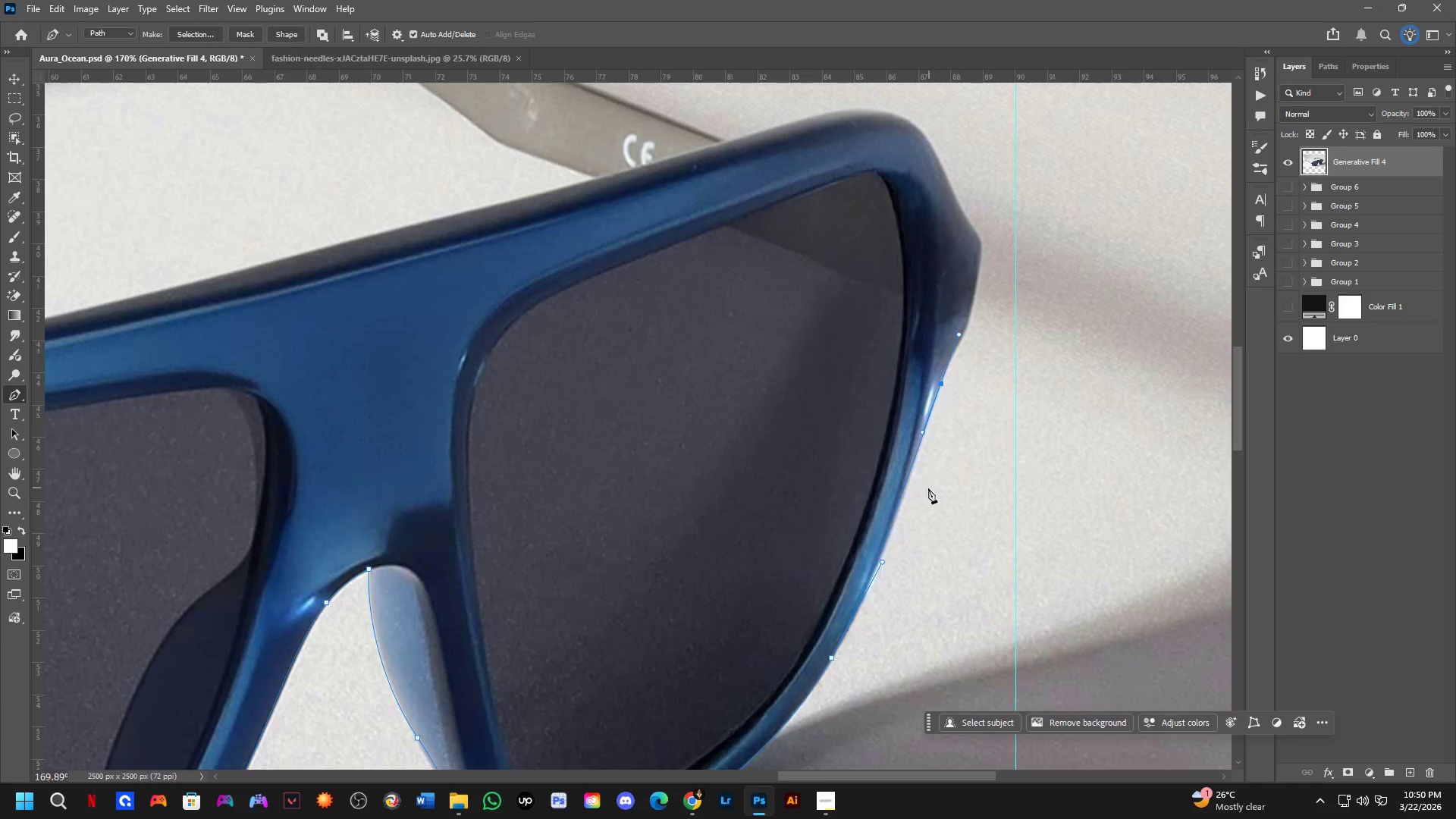 
scroll: coordinate [911, 494], scroll_direction: up, amount: 3.0
 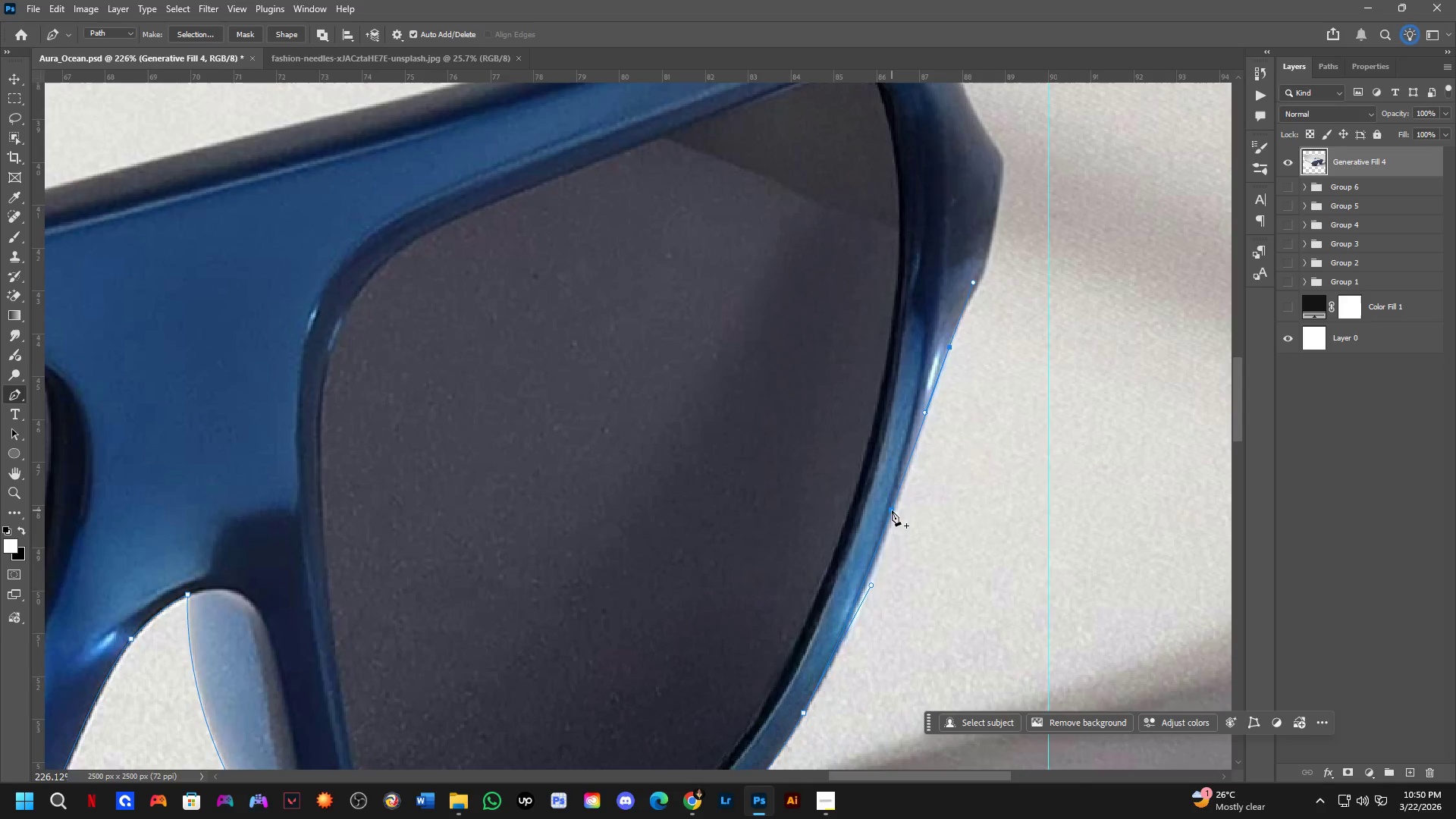 
hold_key(key=Space, duration=0.58)
 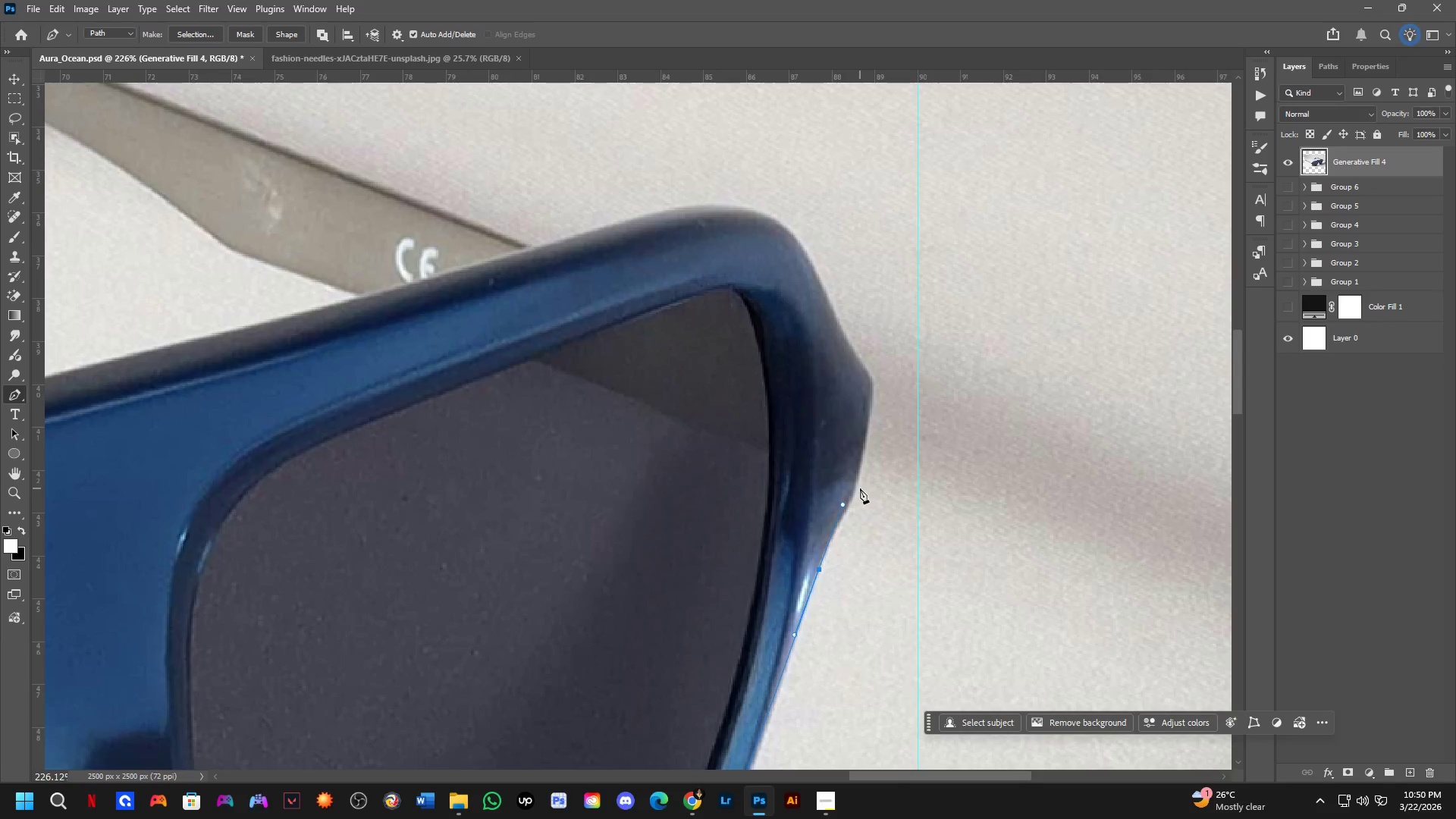 
left_click_drag(start_coordinate=[946, 450], to_coordinate=[816, 672])
 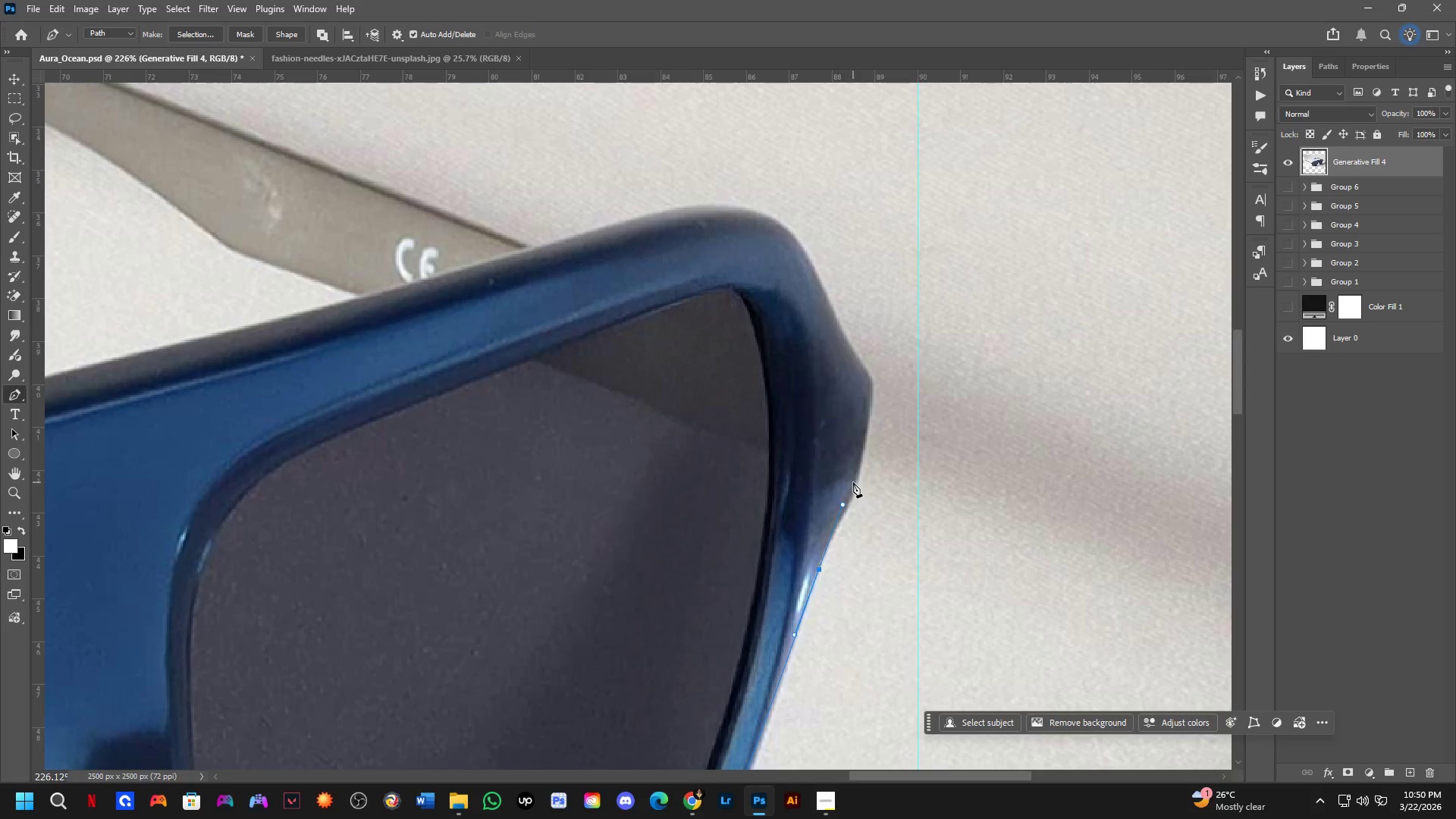 
left_click_drag(start_coordinate=[857, 469], to_coordinate=[861, 428])
 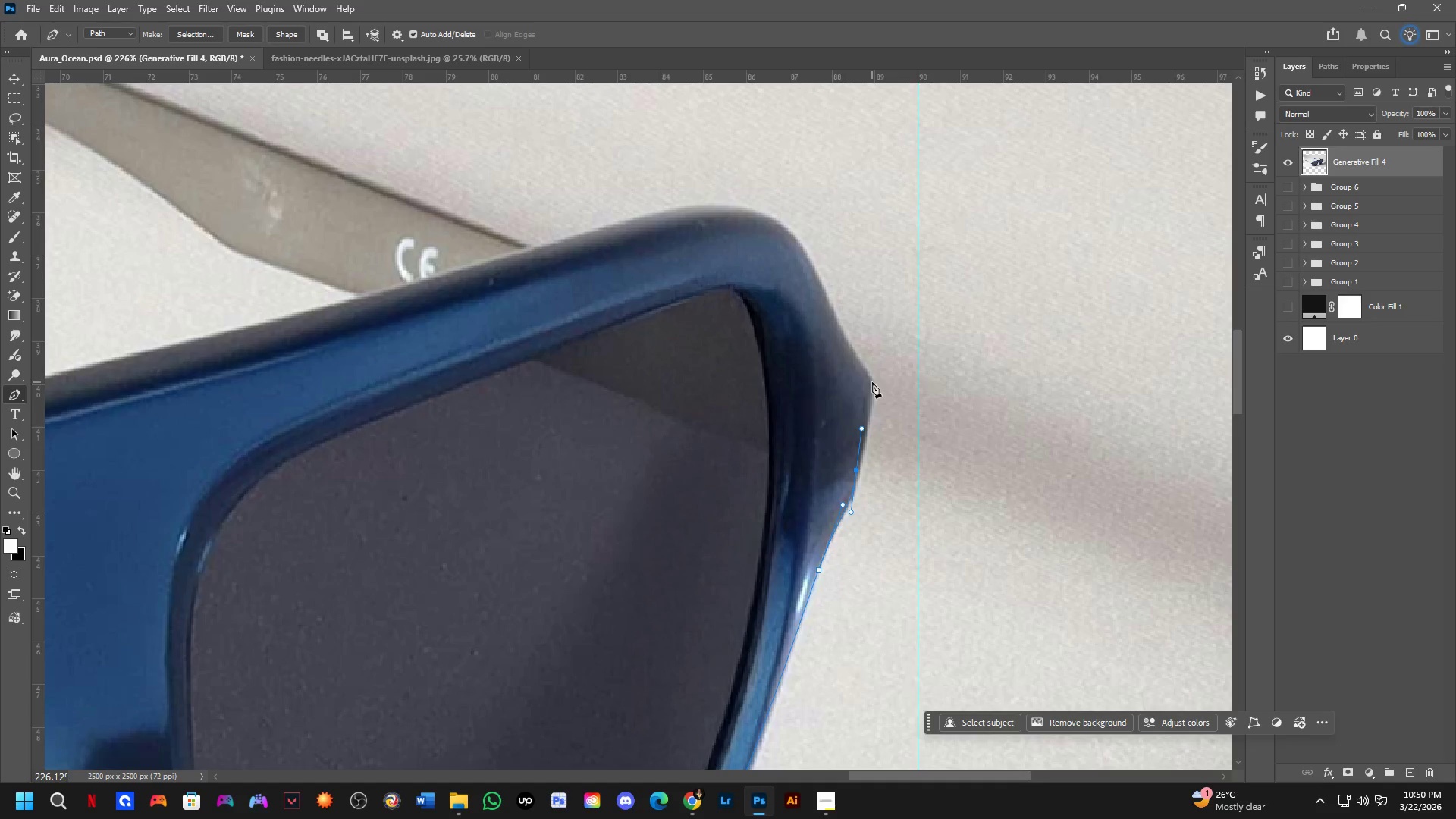 
left_click([872, 382])
 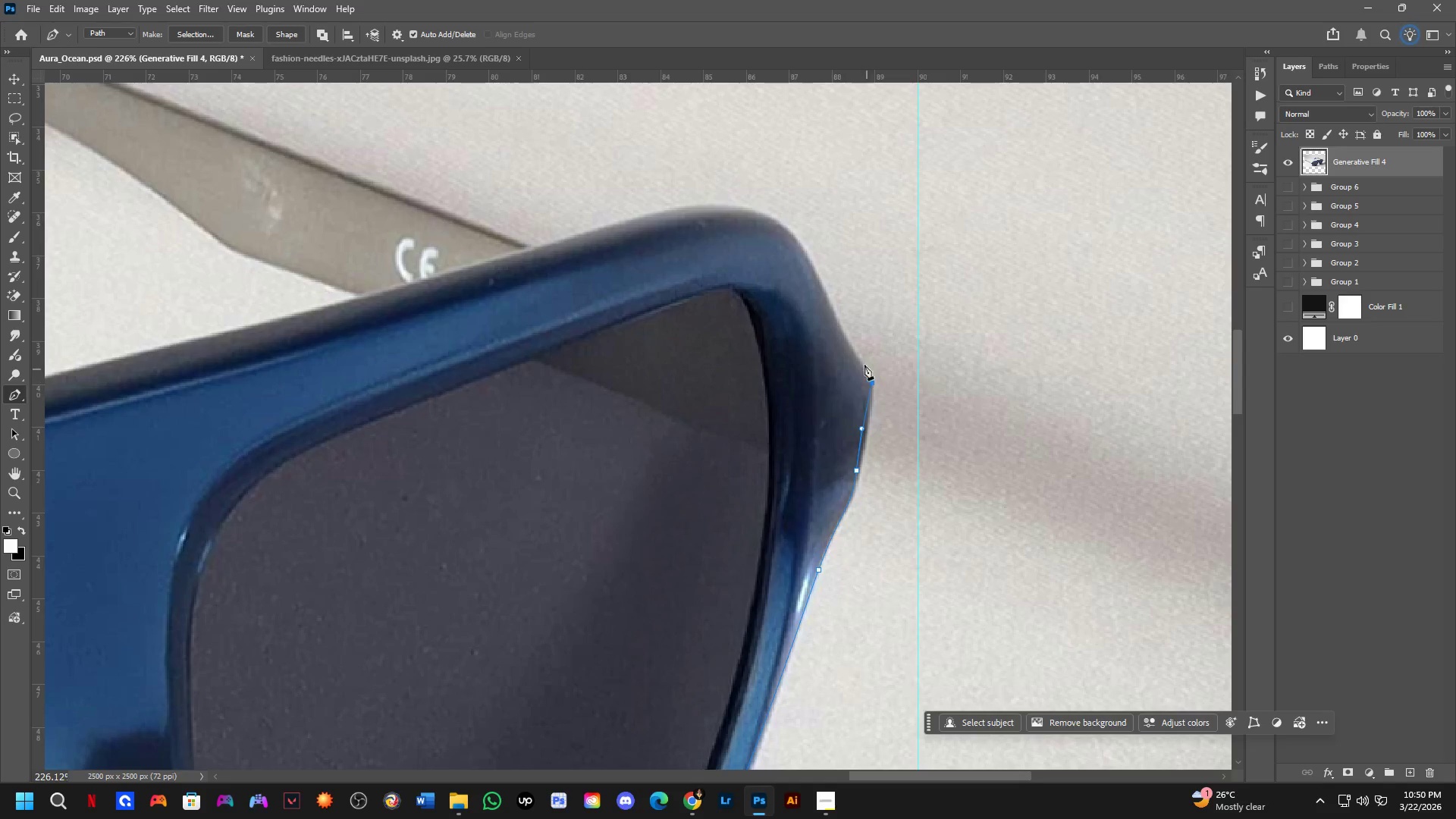 
hold_key(key=Space, duration=0.52)
 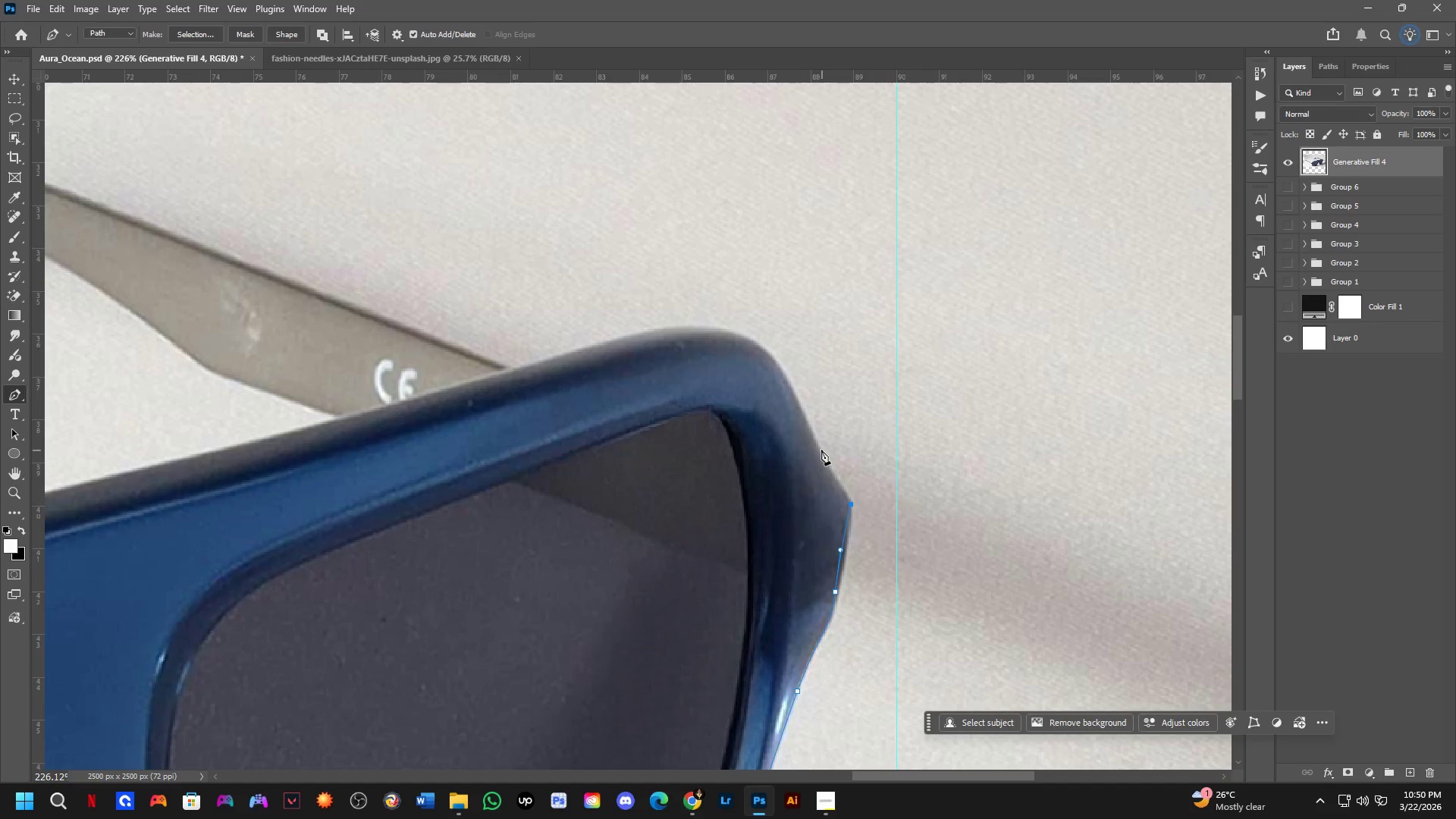 
left_click_drag(start_coordinate=[836, 369], to_coordinate=[815, 490])
 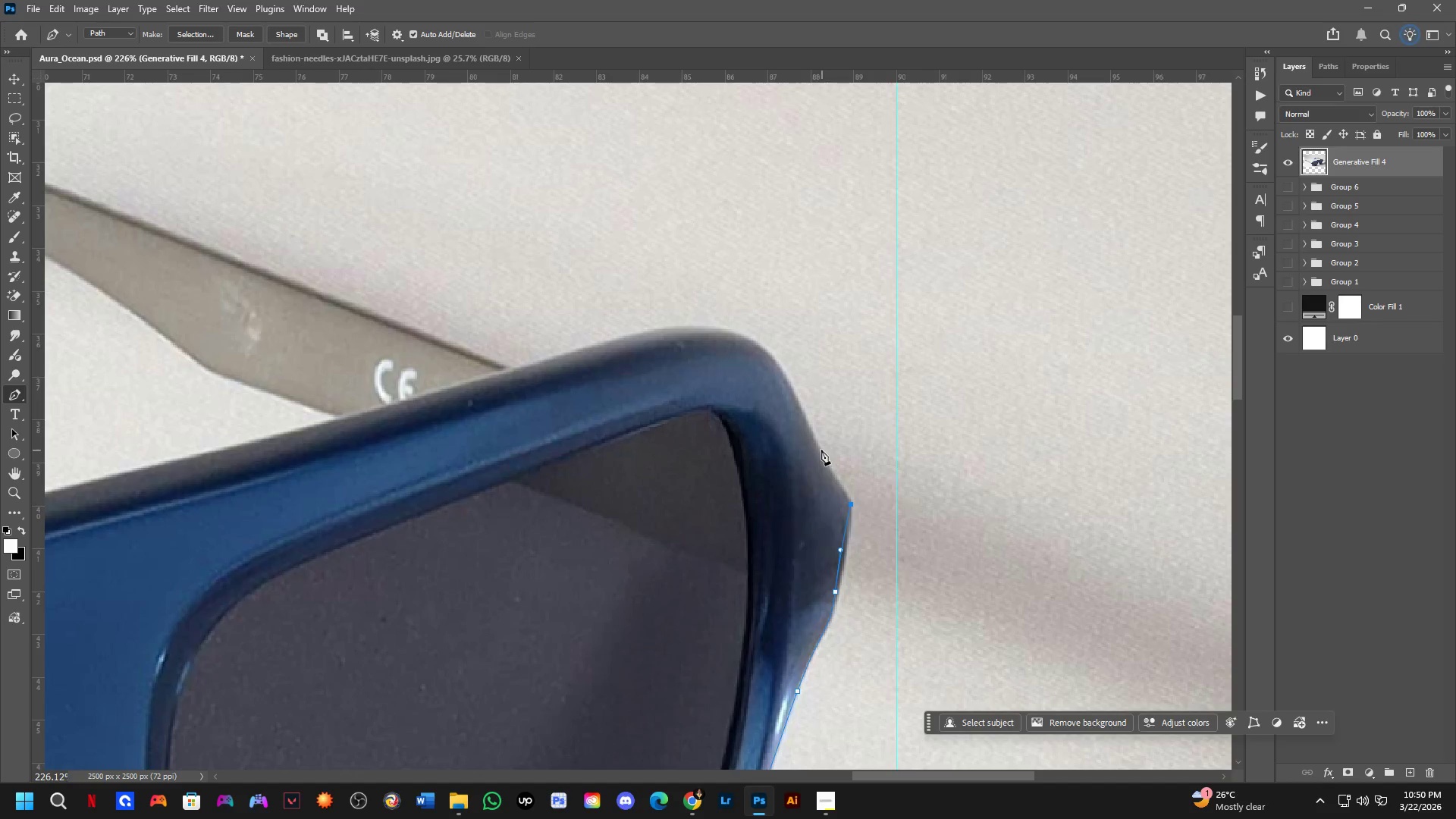 
left_click_drag(start_coordinate=[816, 438], to_coordinate=[800, 402])
 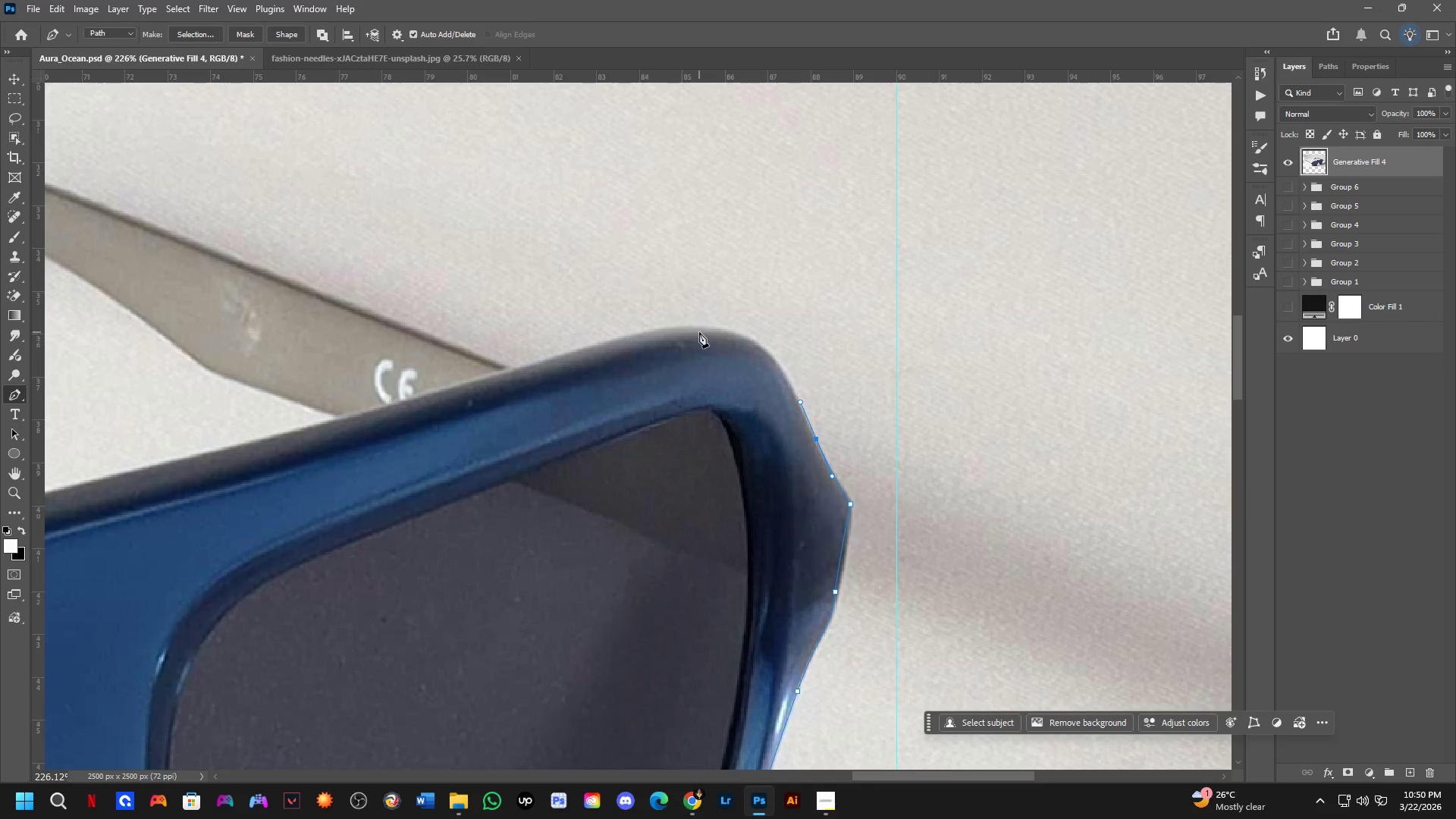 
left_click_drag(start_coordinate=[691, 329], to_coordinate=[591, 331])
 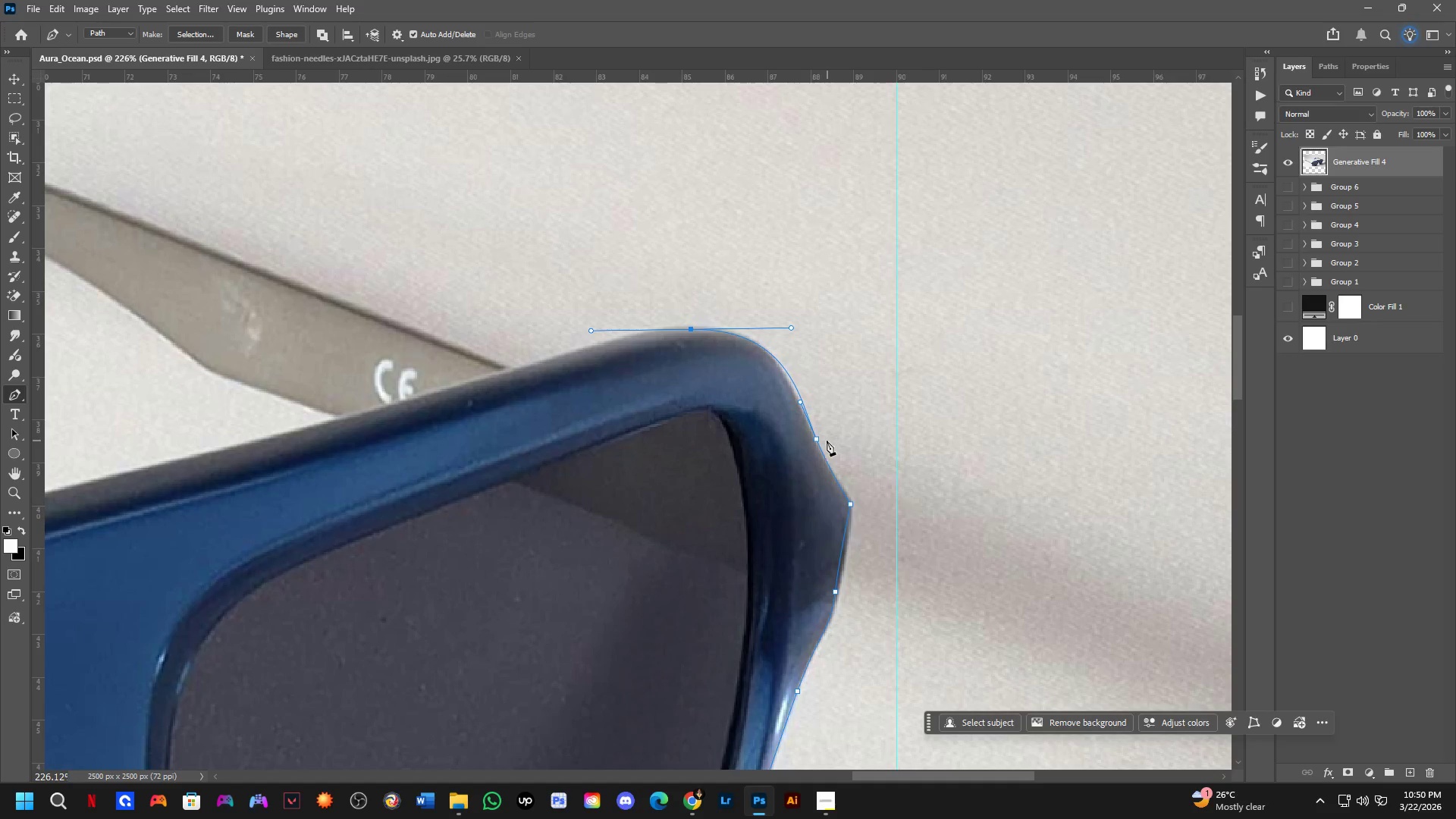 
hold_key(key=ControlLeft, duration=1.36)
left_click_drag(start_coordinate=[817, 439], to_coordinate=[810, 435])
 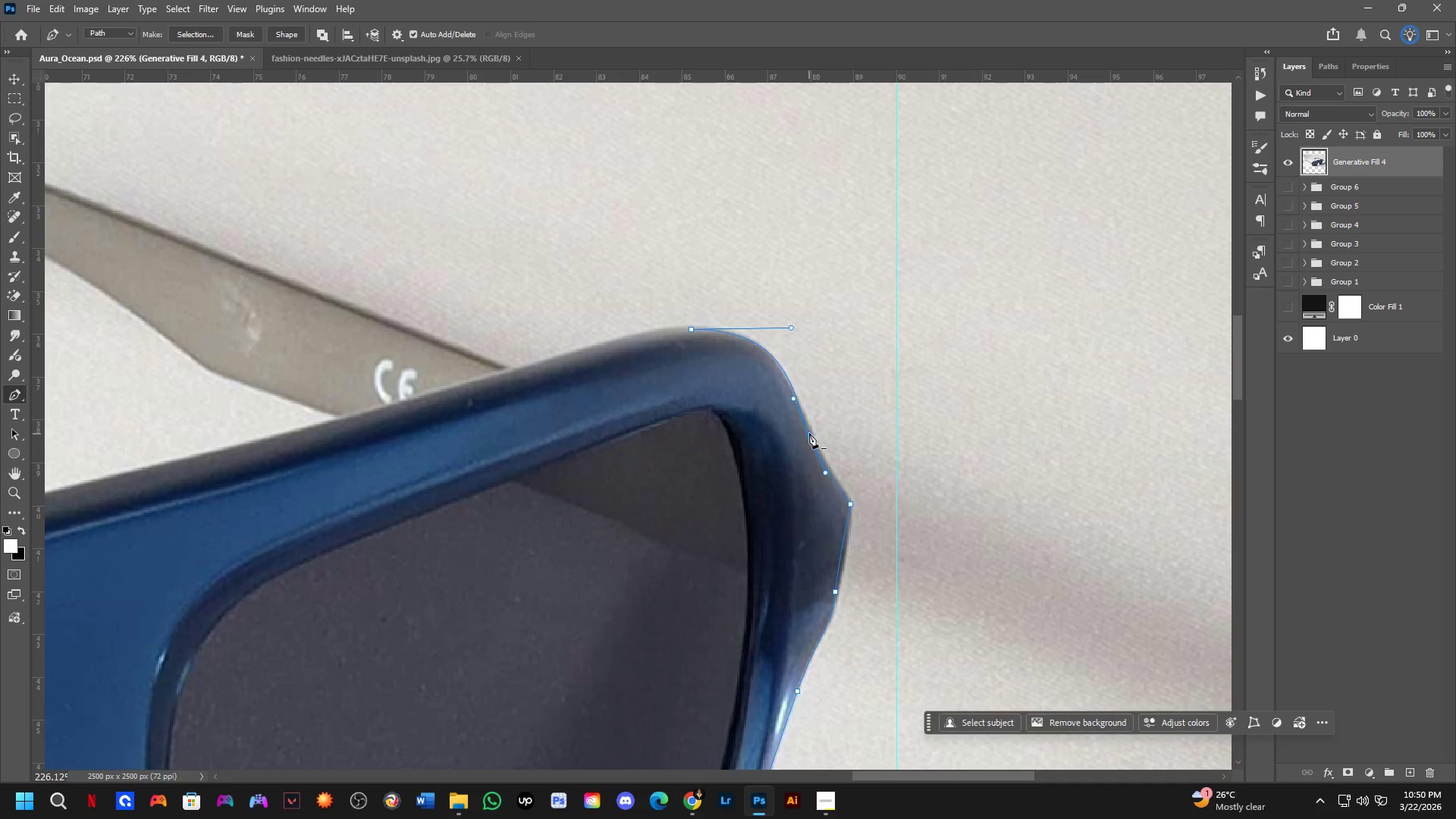 
hold_key(key=ControlLeft, duration=2.17)
left_click([573, 350])
 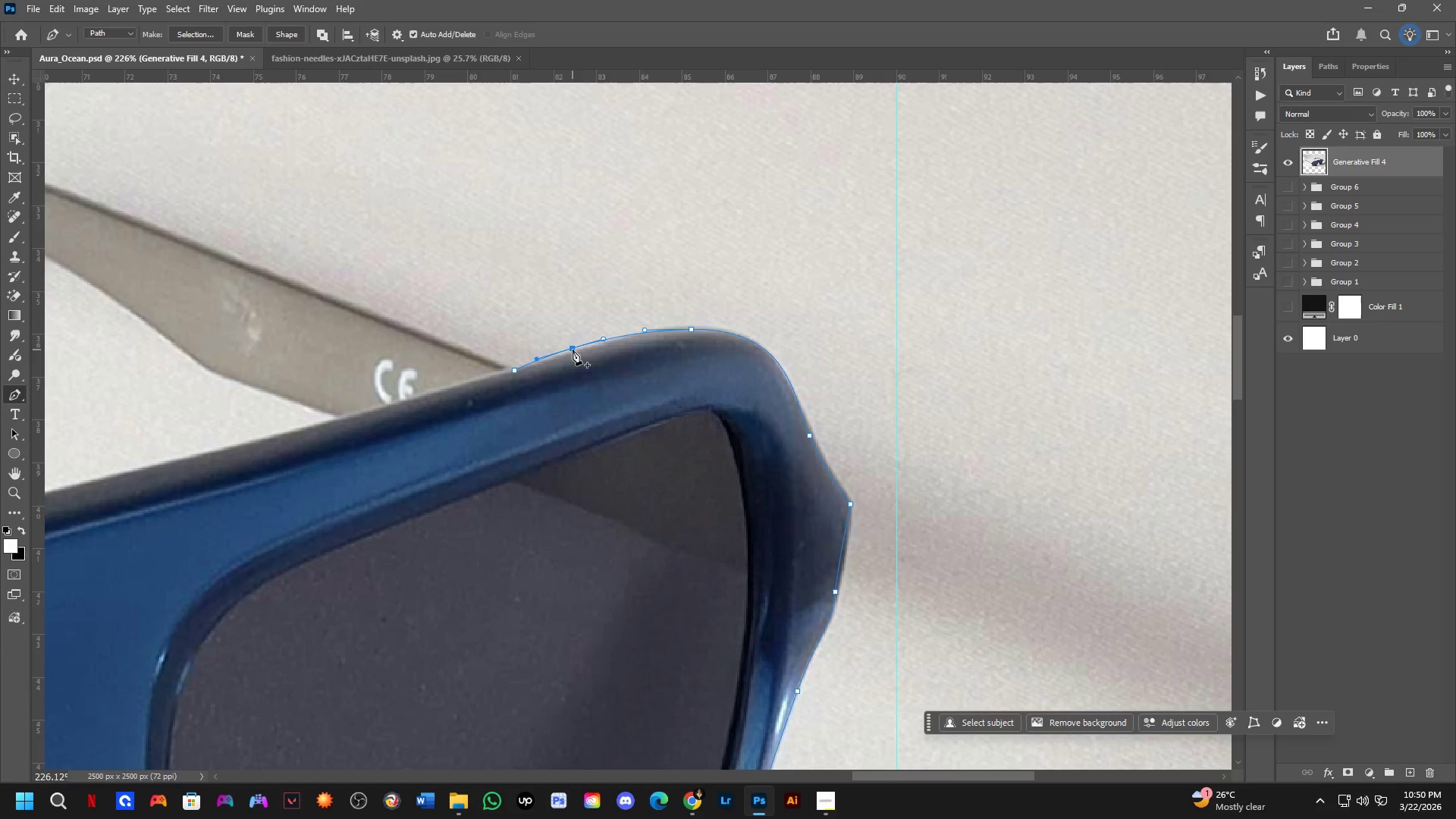 
hold_key(key=ControlLeft, duration=0.72)
left_click_drag(start_coordinate=[573, 350], to_coordinate=[579, 353])
 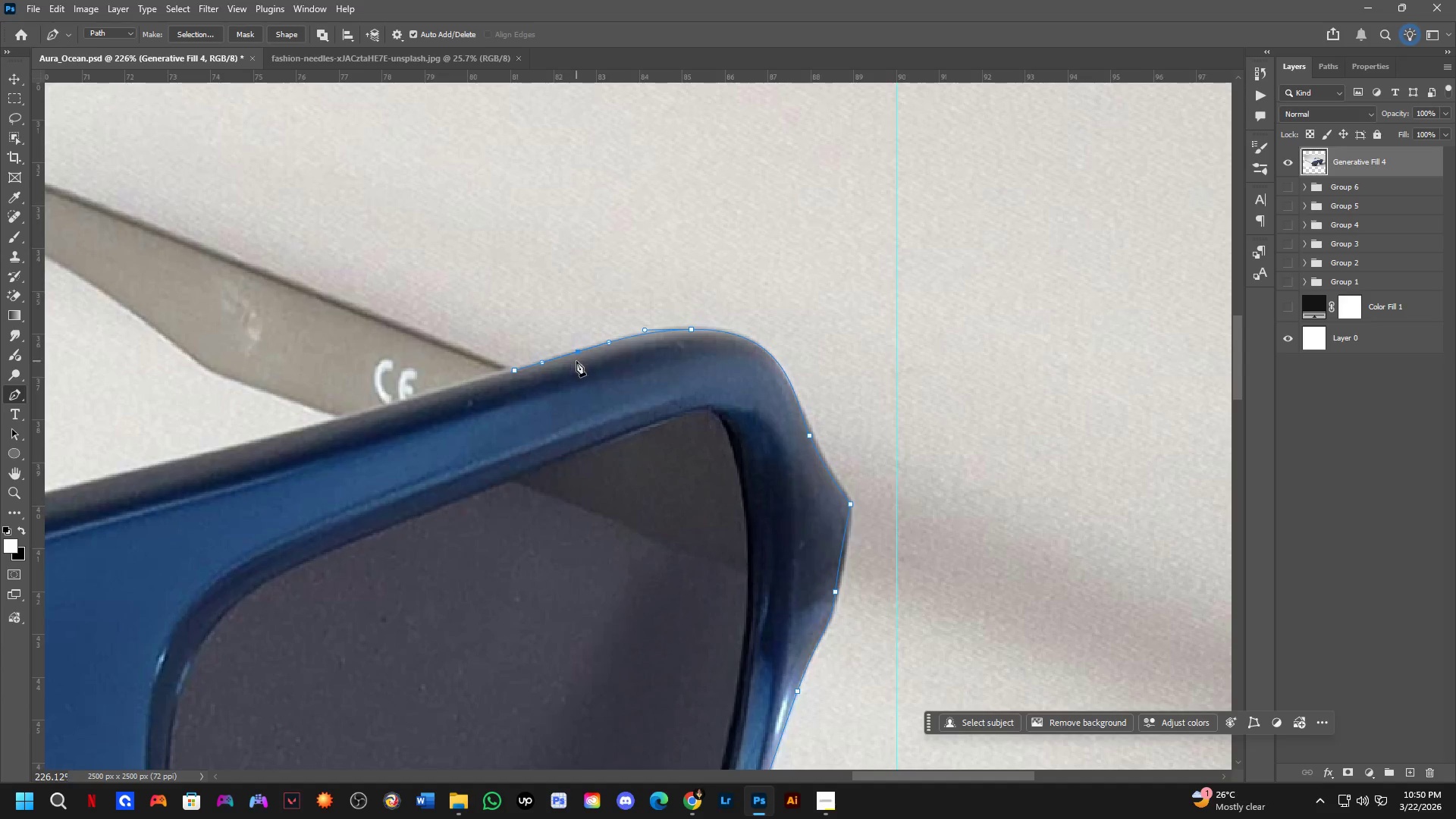 
scroll: coordinate [582, 394], scroll_direction: down, amount: 2.0
 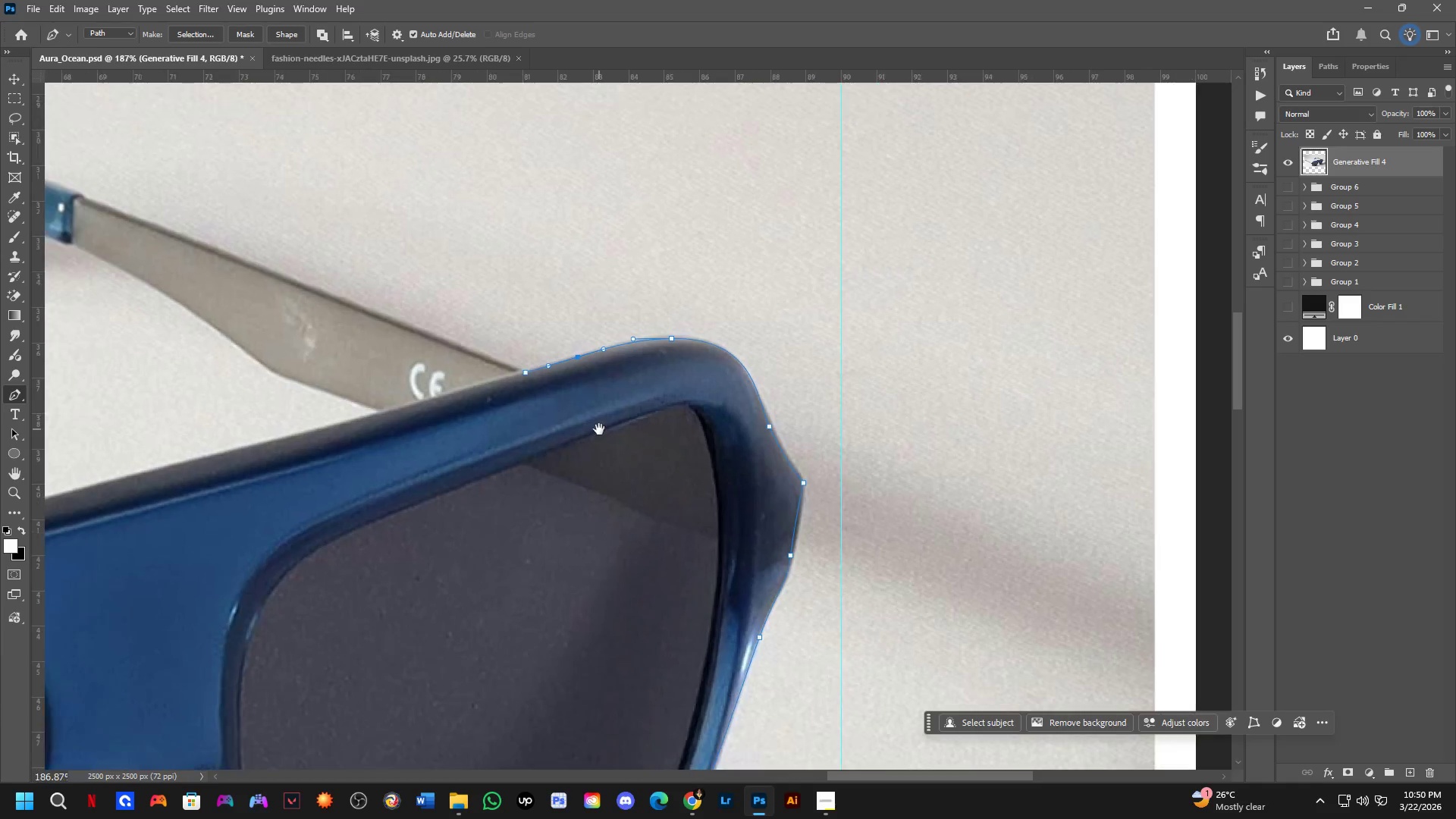 
hold_key(key=Space, duration=0.66)
 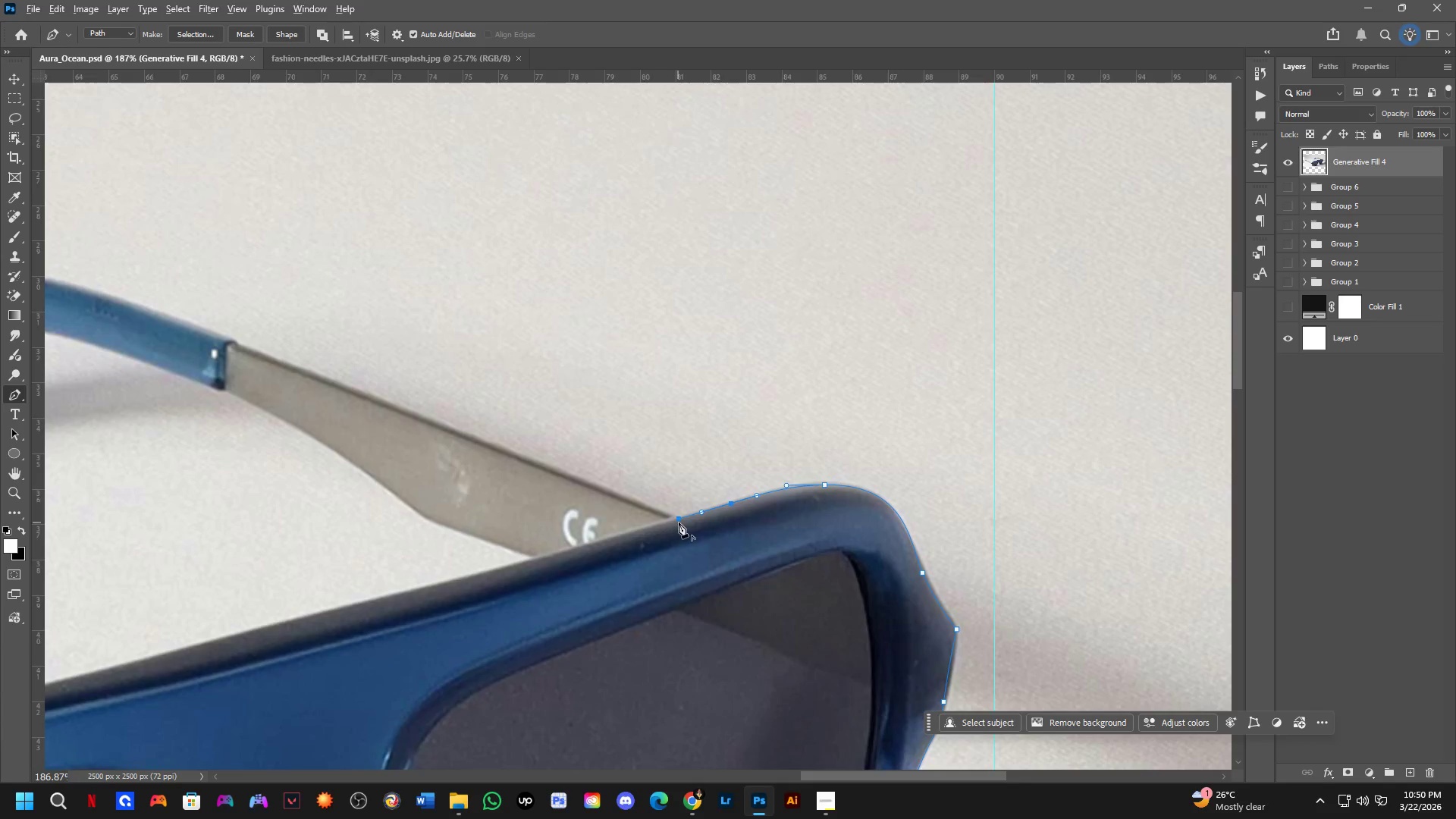 
left_click_drag(start_coordinate=[612, 442], to_coordinate=[765, 588])
 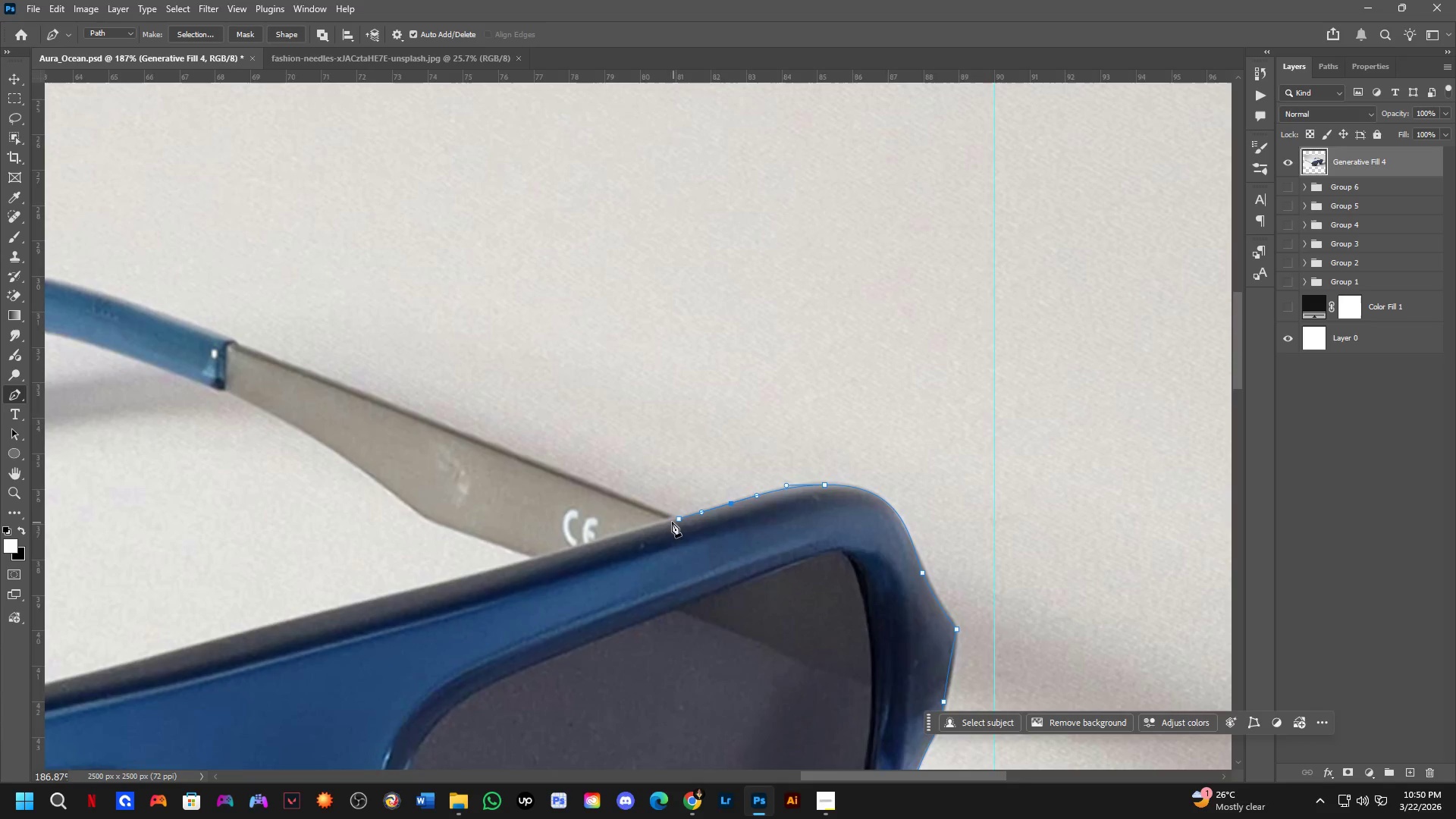 
hold_key(key=AltLeft, duration=0.72)
left_click([679, 522])
 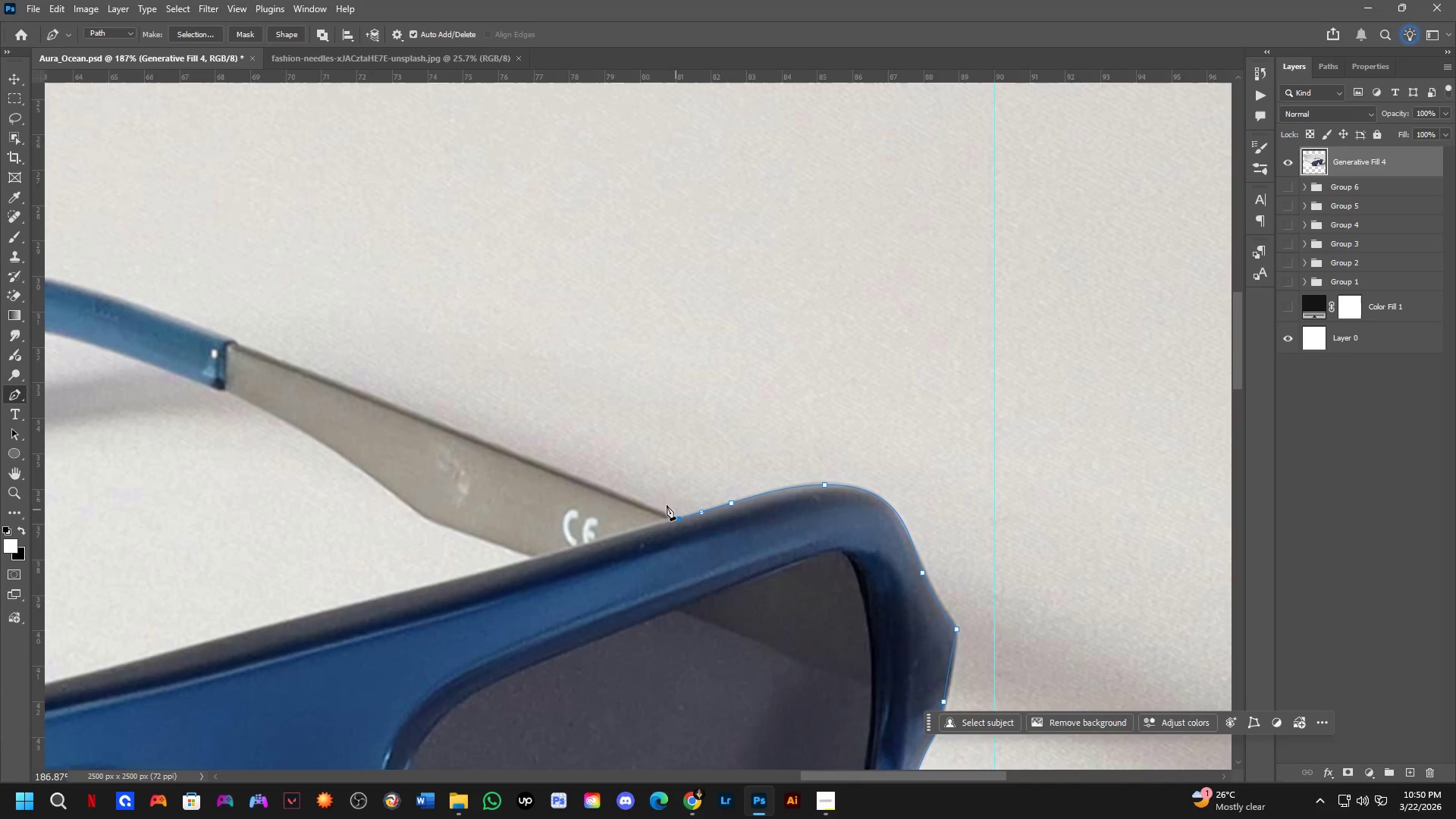 
scroll: coordinate [366, 447], scroll_direction: down, amount: 4.0
 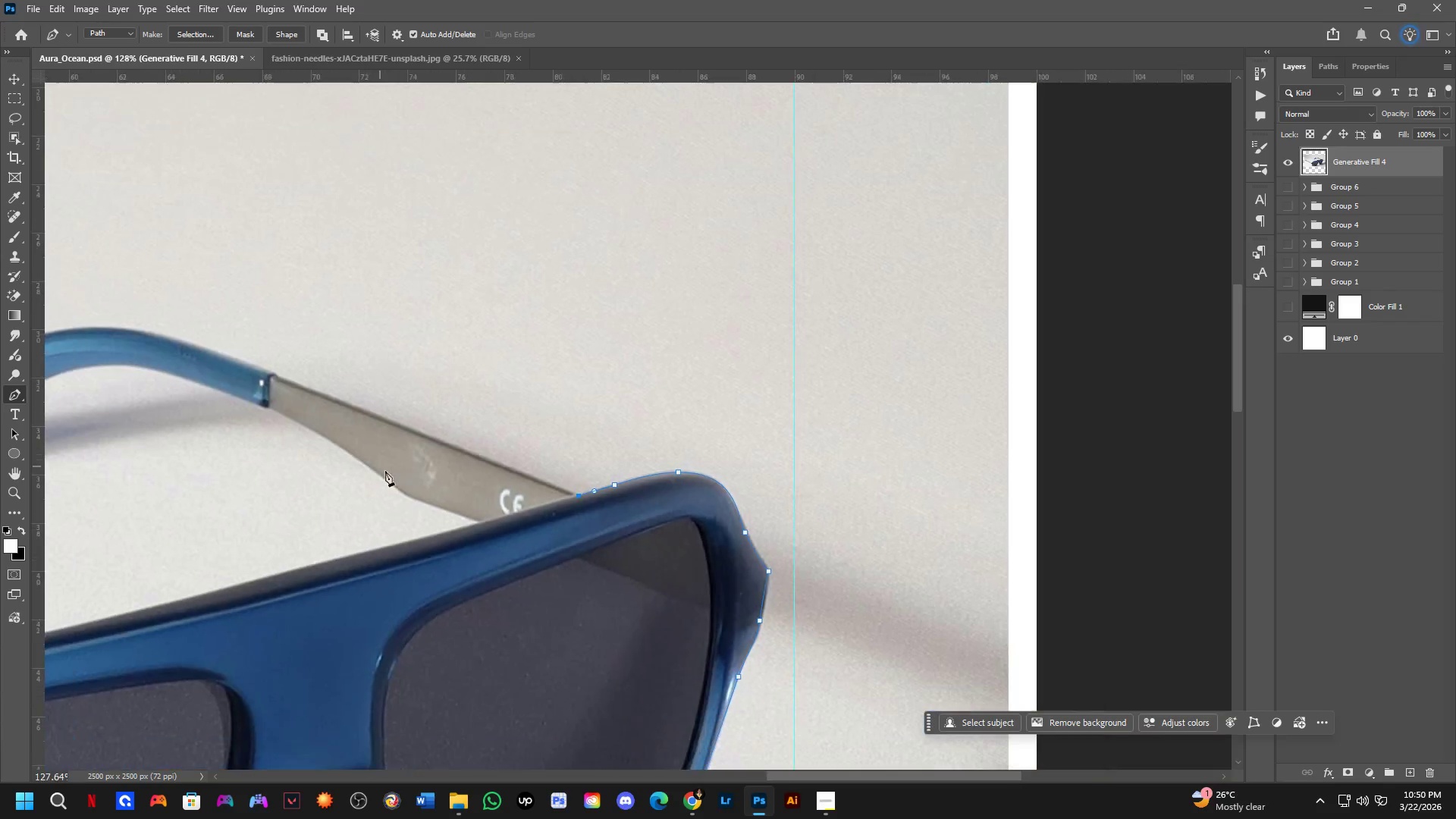 
hold_key(key=Space, duration=0.53)
 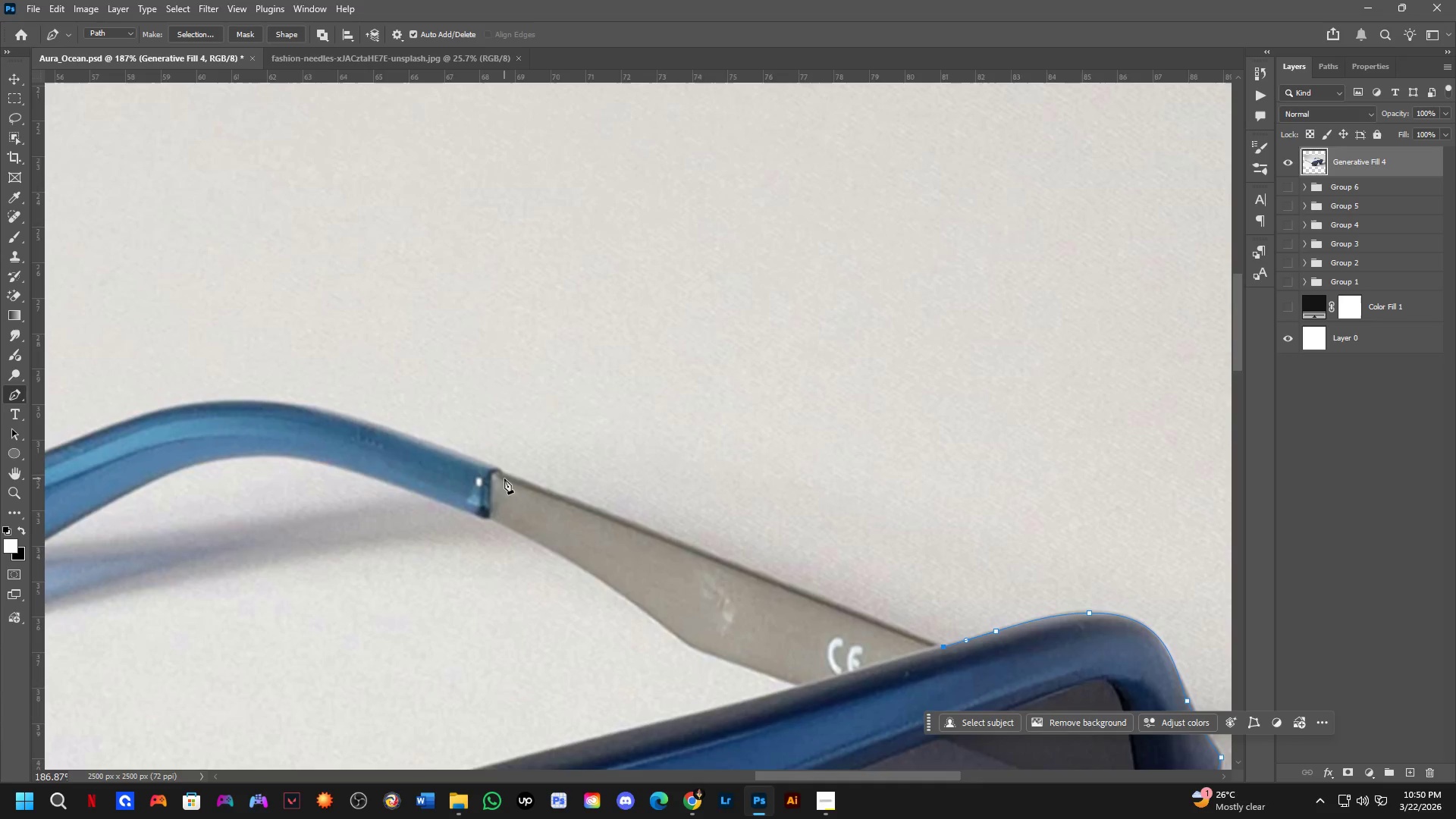 
left_click_drag(start_coordinate=[394, 477], to_coordinate=[627, 577])
 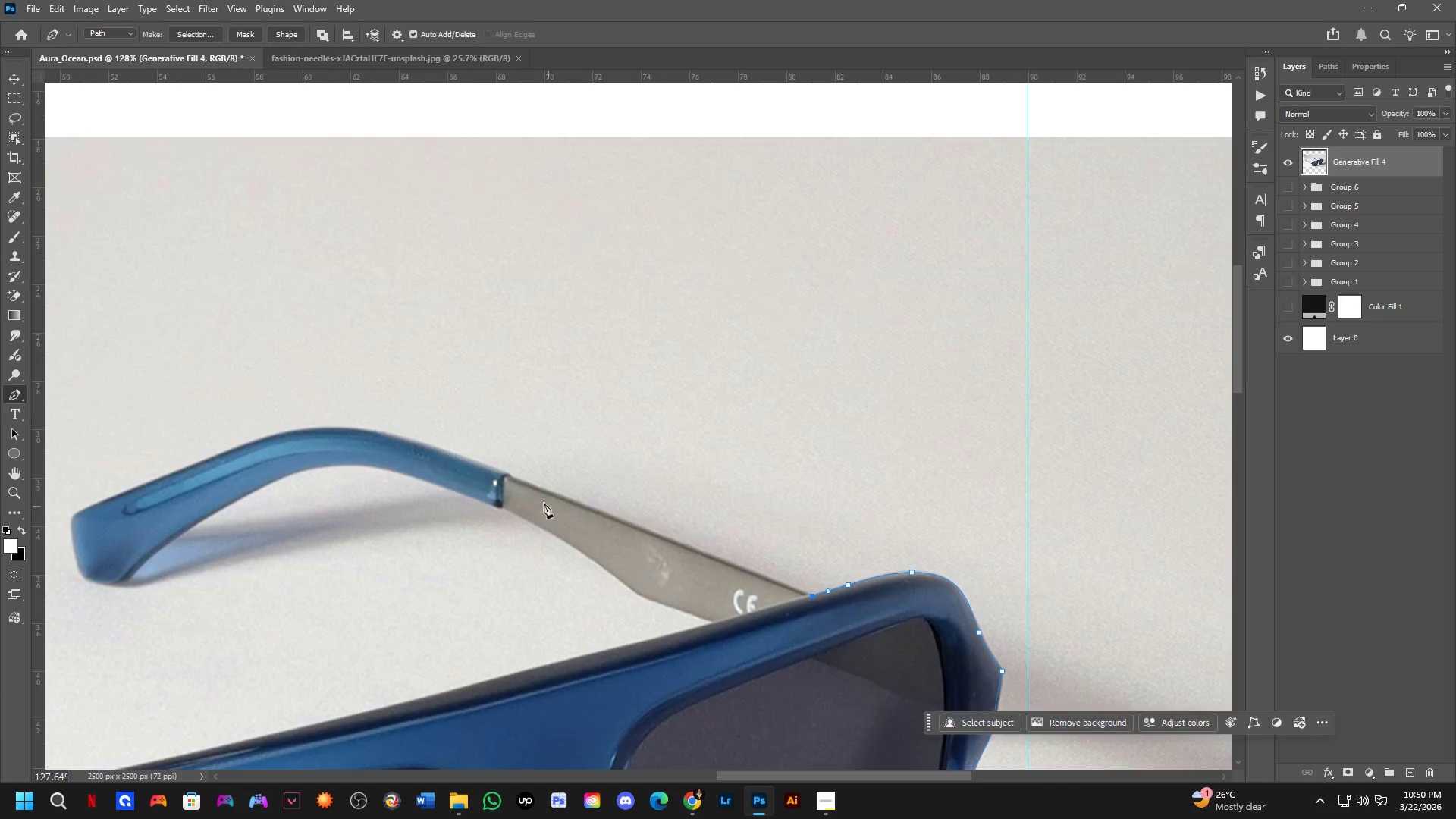 
scroll: coordinate [530, 483], scroll_direction: up, amount: 4.0
 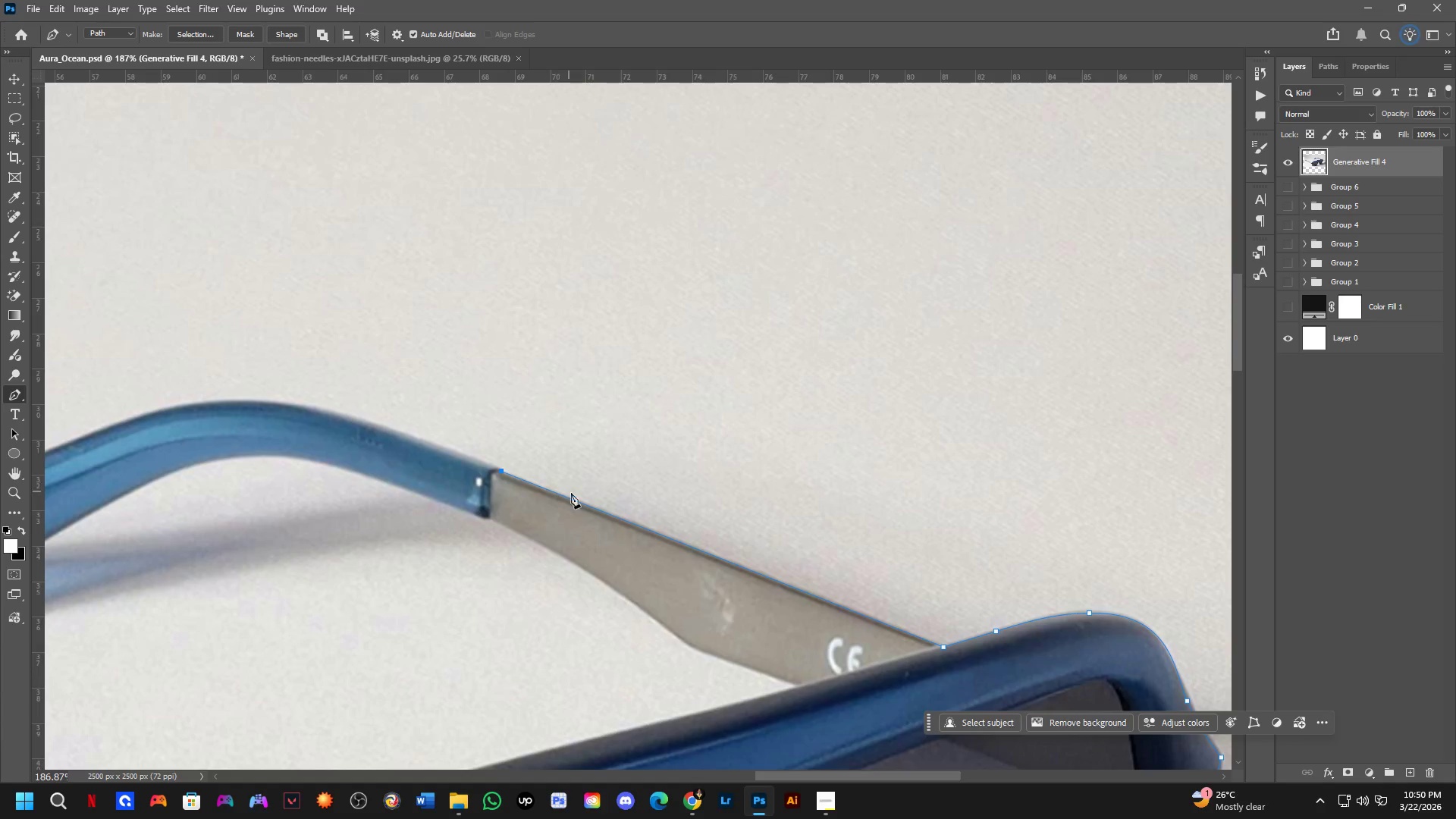 
hold_key(key=Space, duration=0.52)
 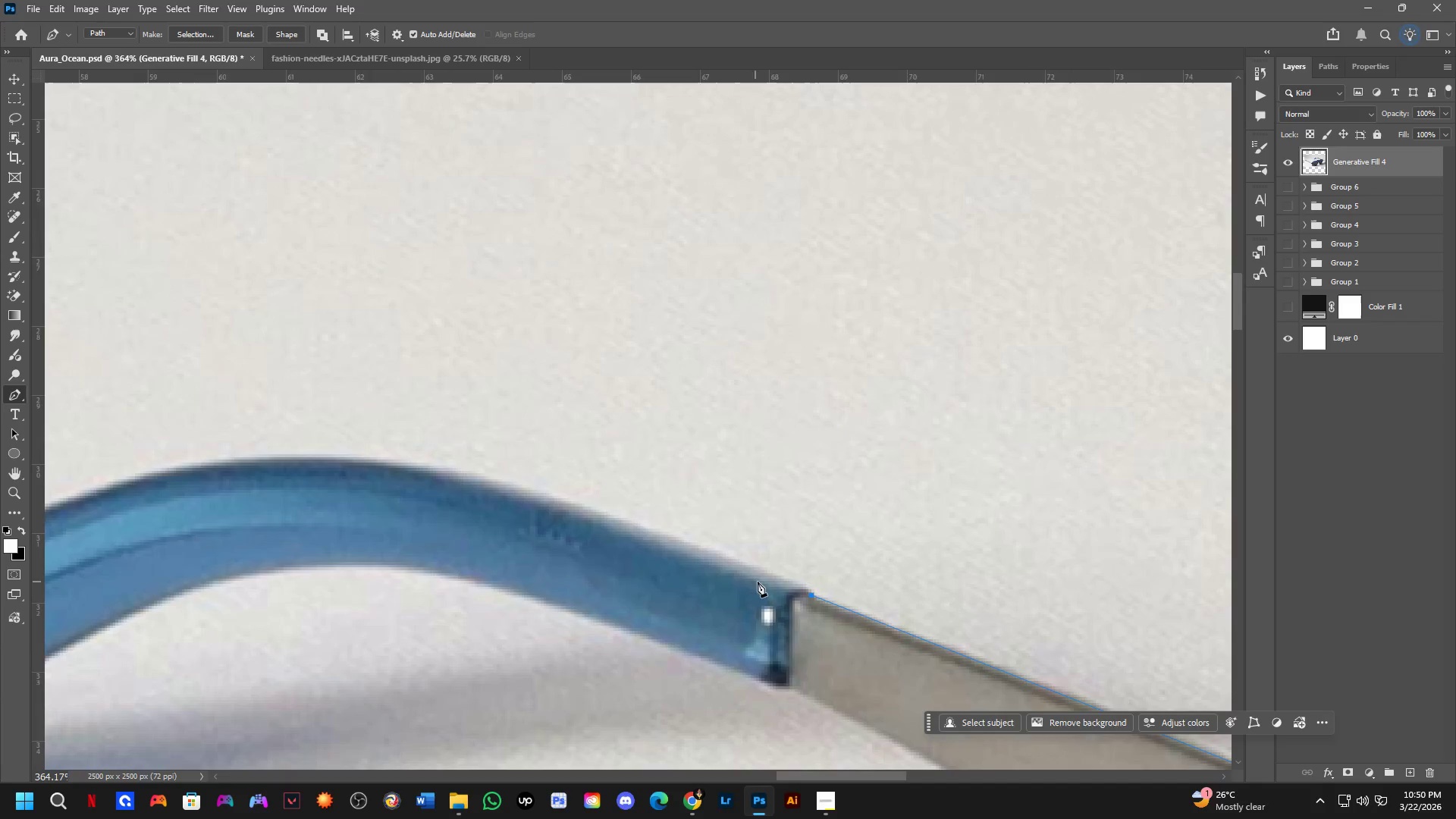 
left_click_drag(start_coordinate=[405, 496], to_coordinate=[670, 613])
 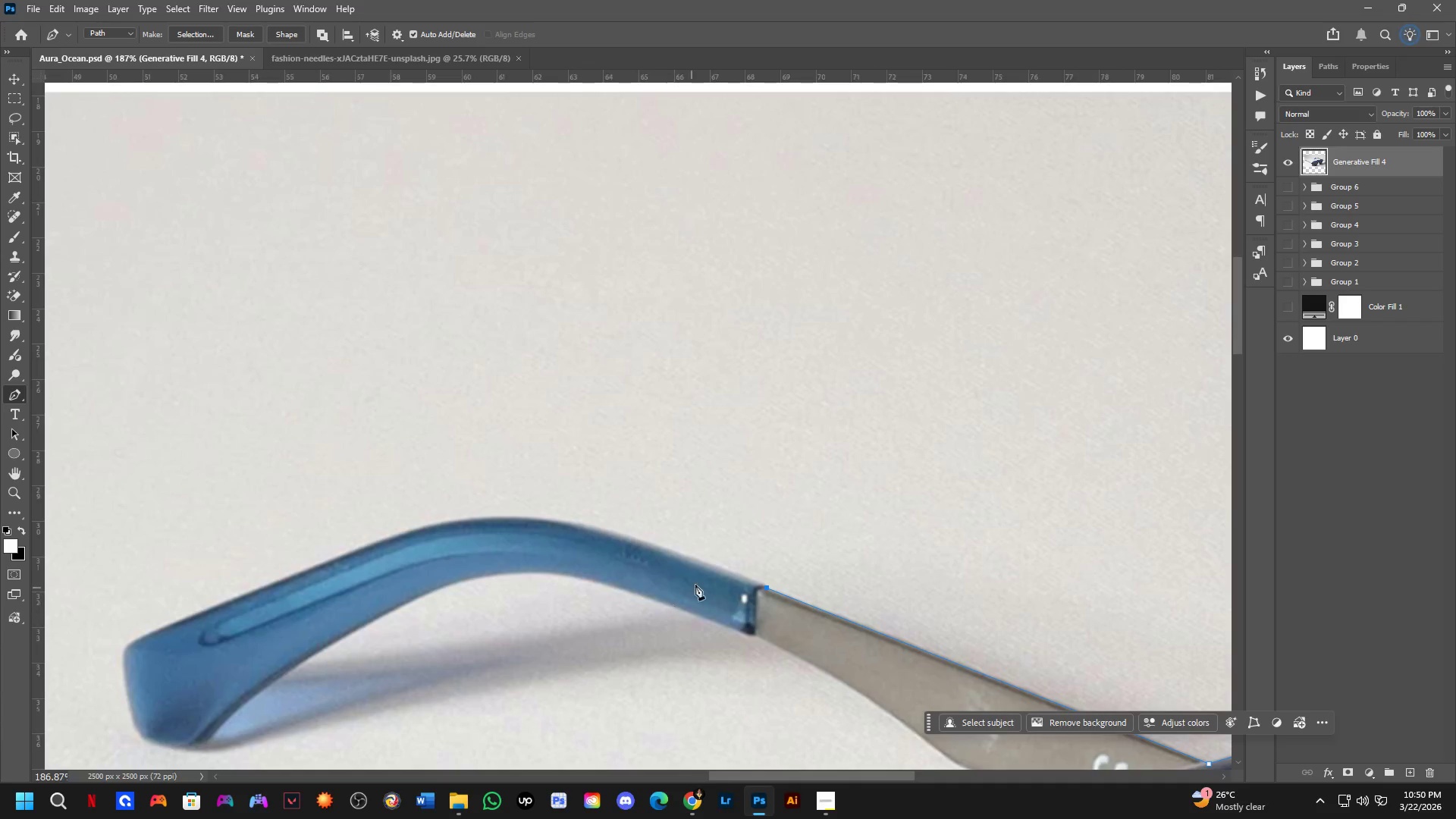 
scroll: coordinate [752, 582], scroll_direction: up, amount: 7.0
 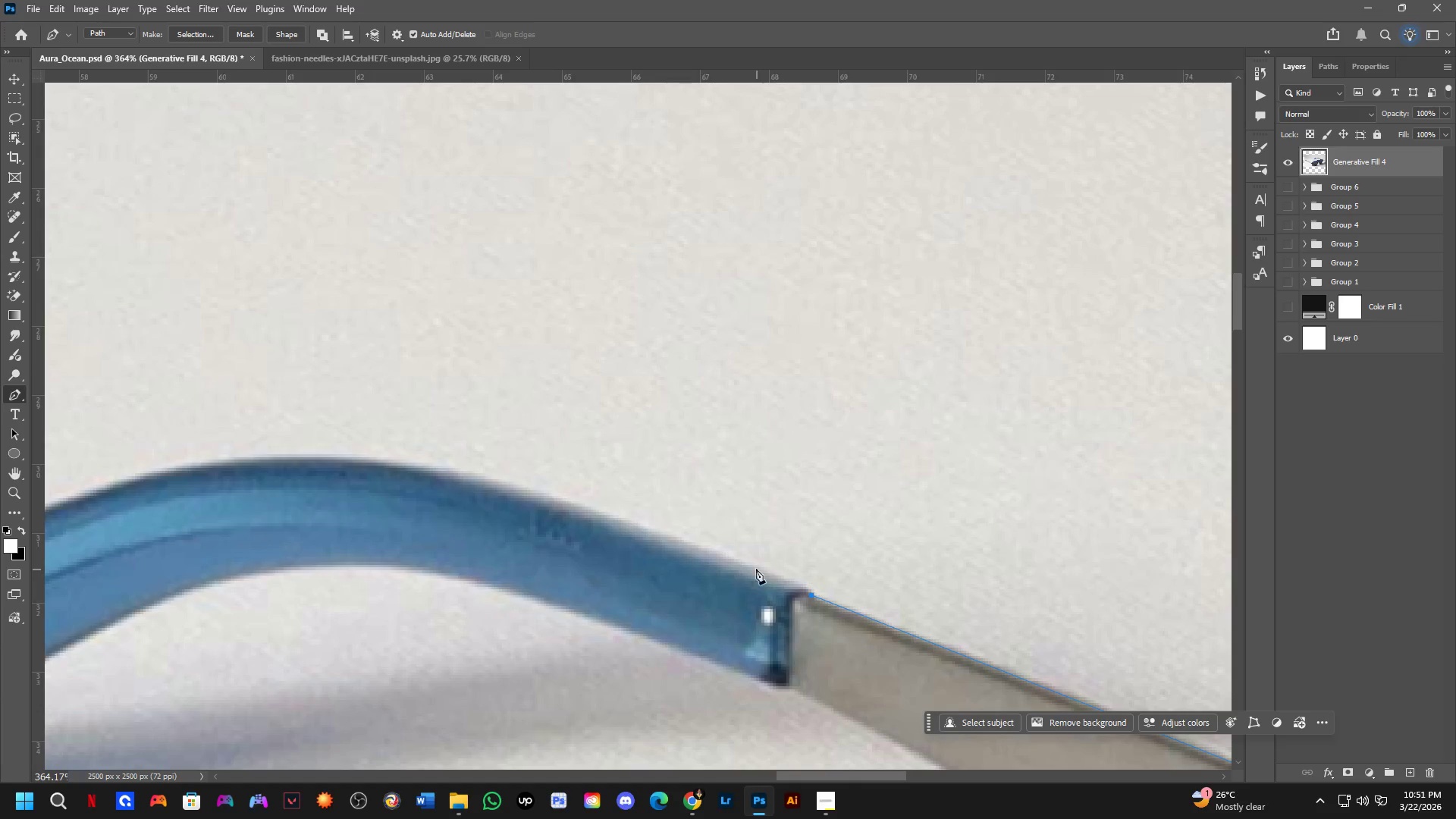 
left_click([739, 563])
 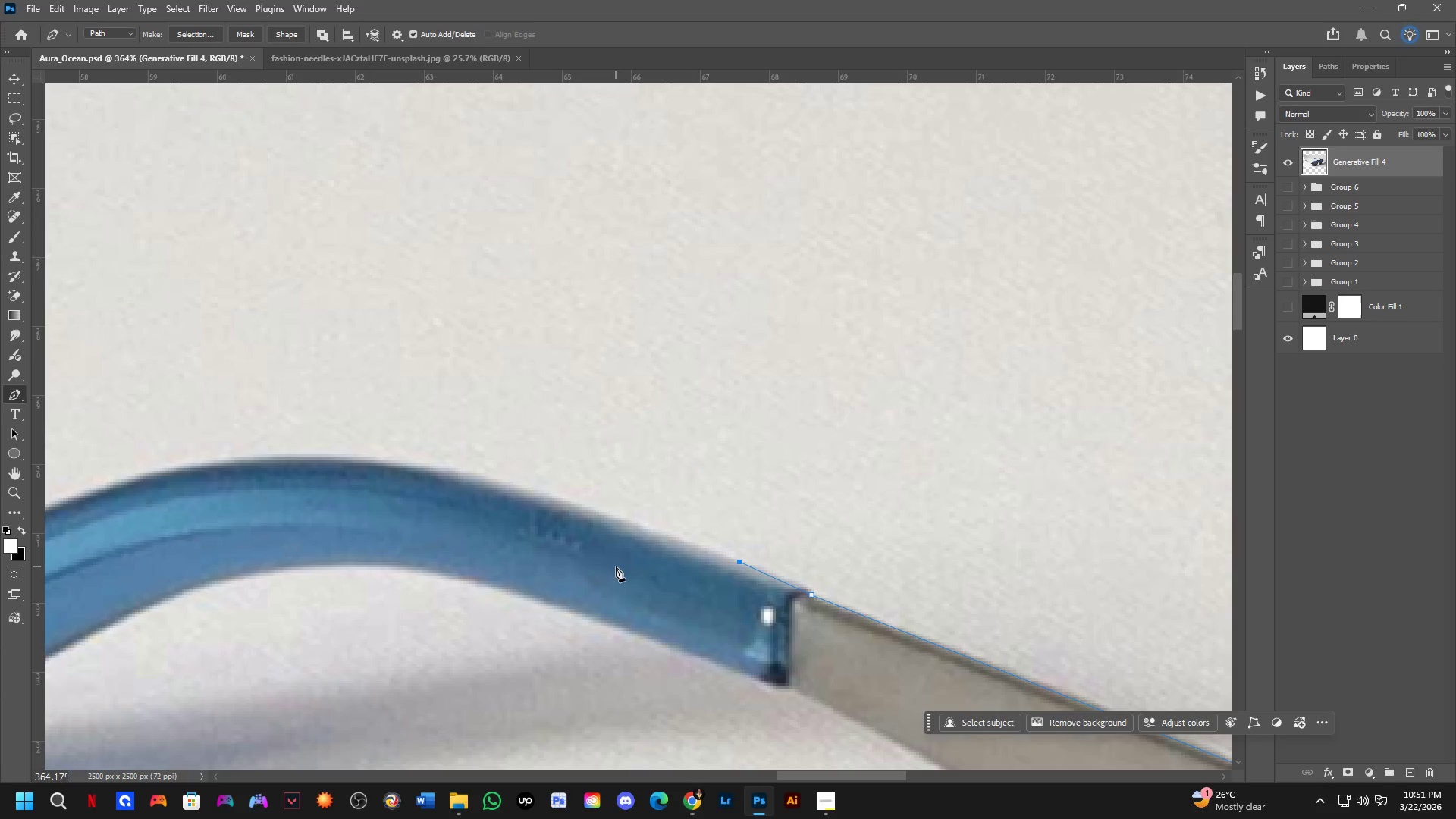 
key(Control+ControlLeft)
 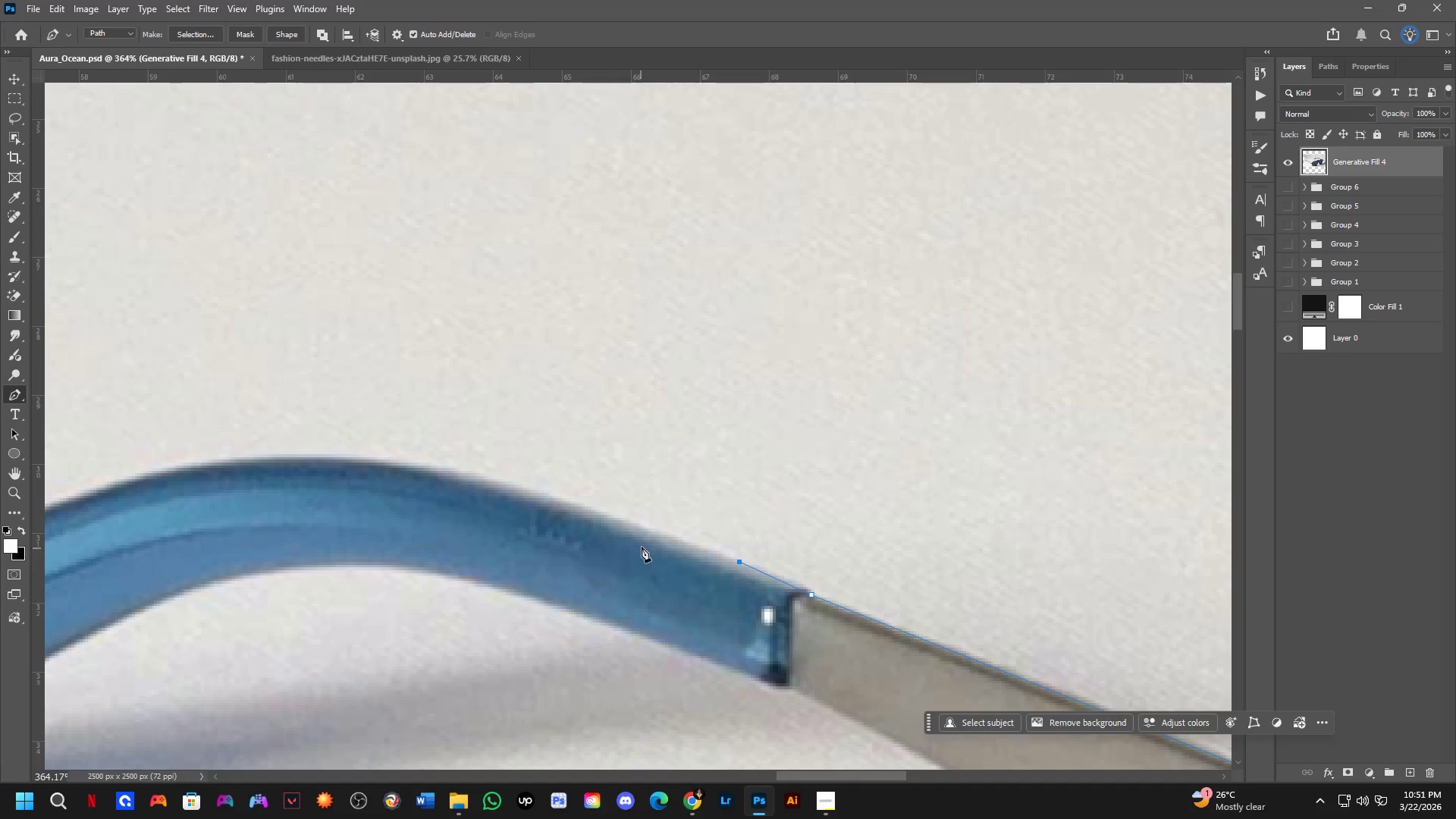 
key(Control+Z)
 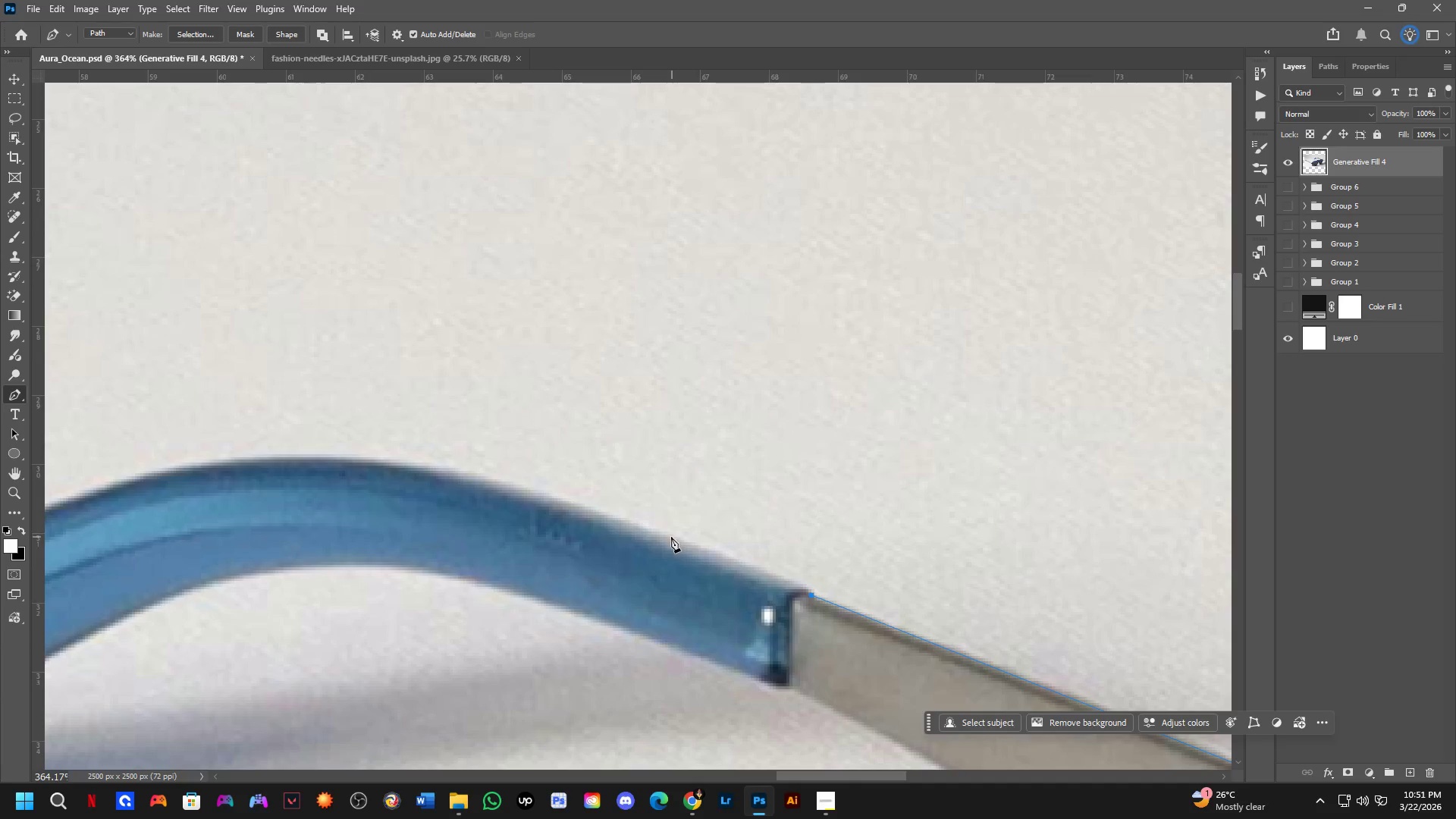 
left_click([668, 539])
 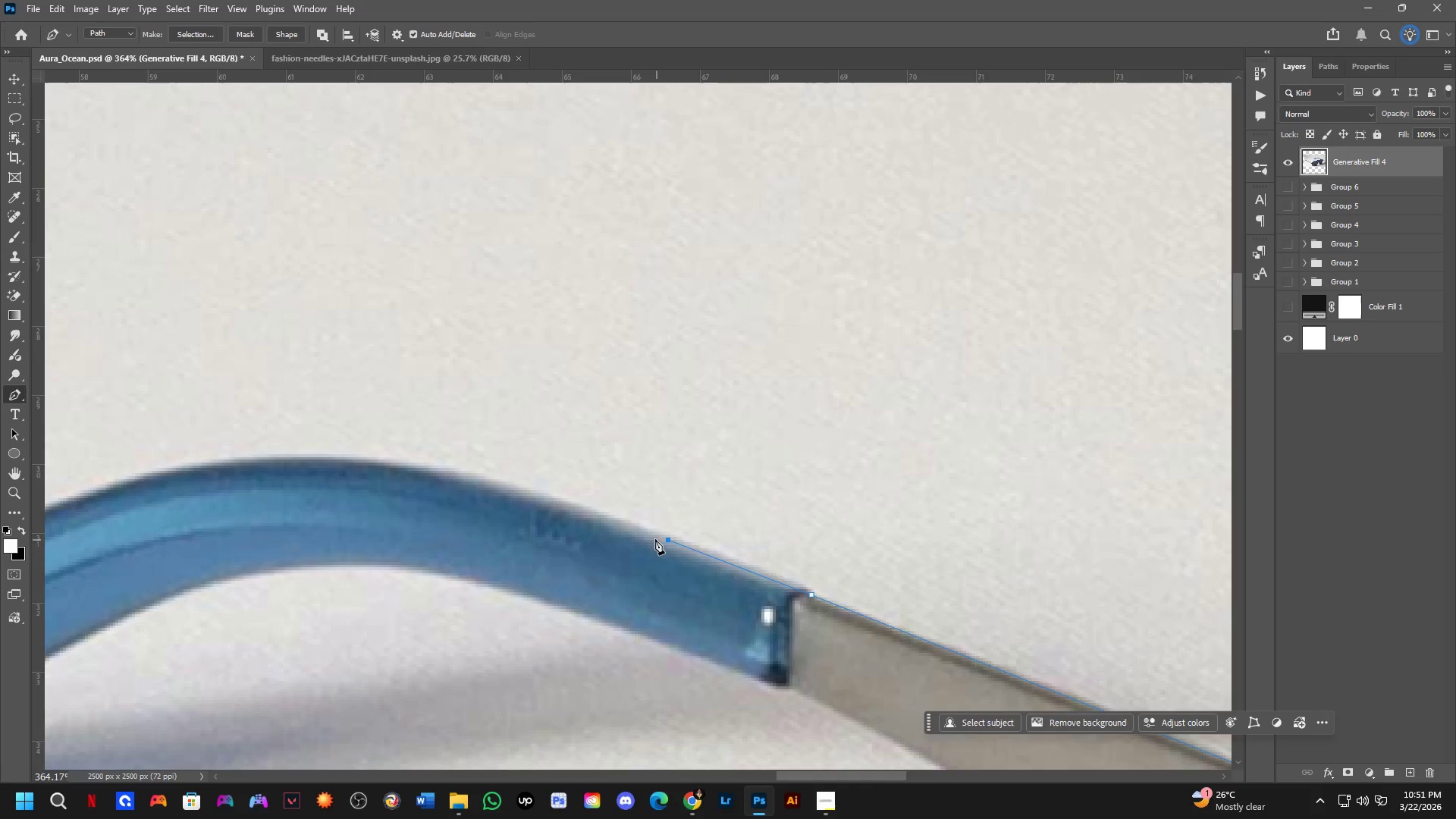 
scroll: coordinate [638, 538], scroll_direction: down, amount: 4.0
 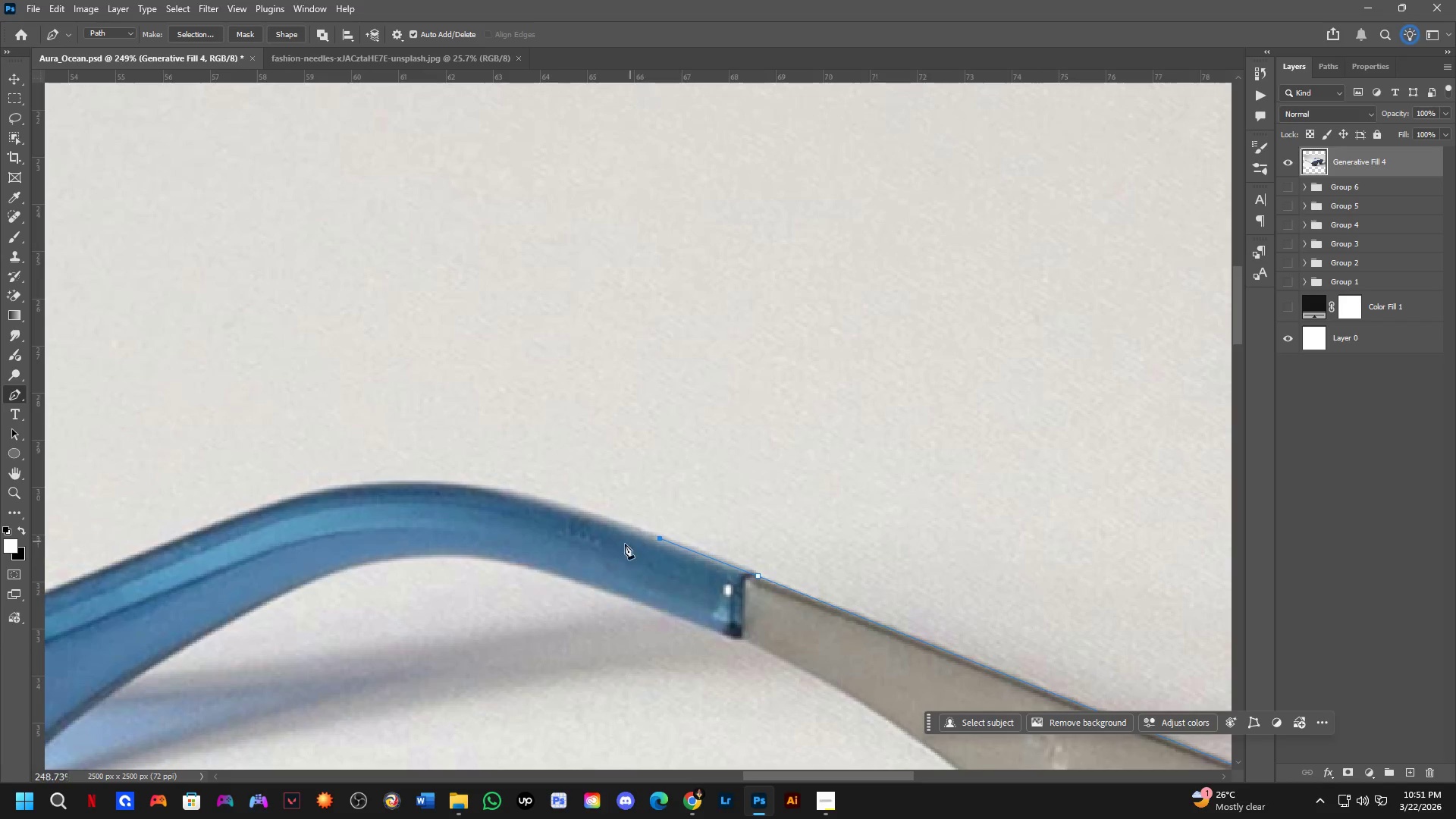 
hold_key(key=Space, duration=0.52)
 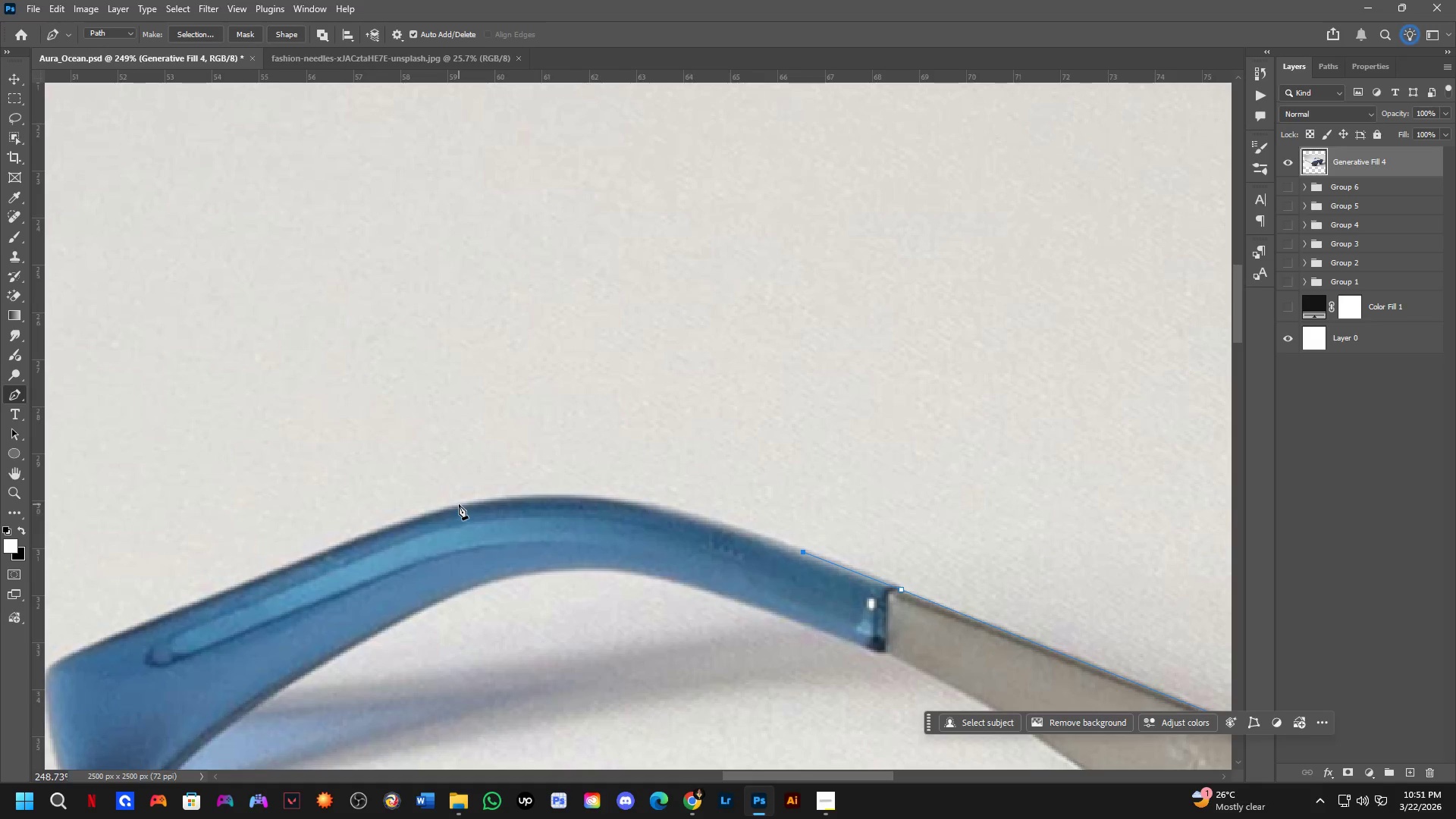 
left_click_drag(start_coordinate=[475, 551], to_coordinate=[619, 564])
 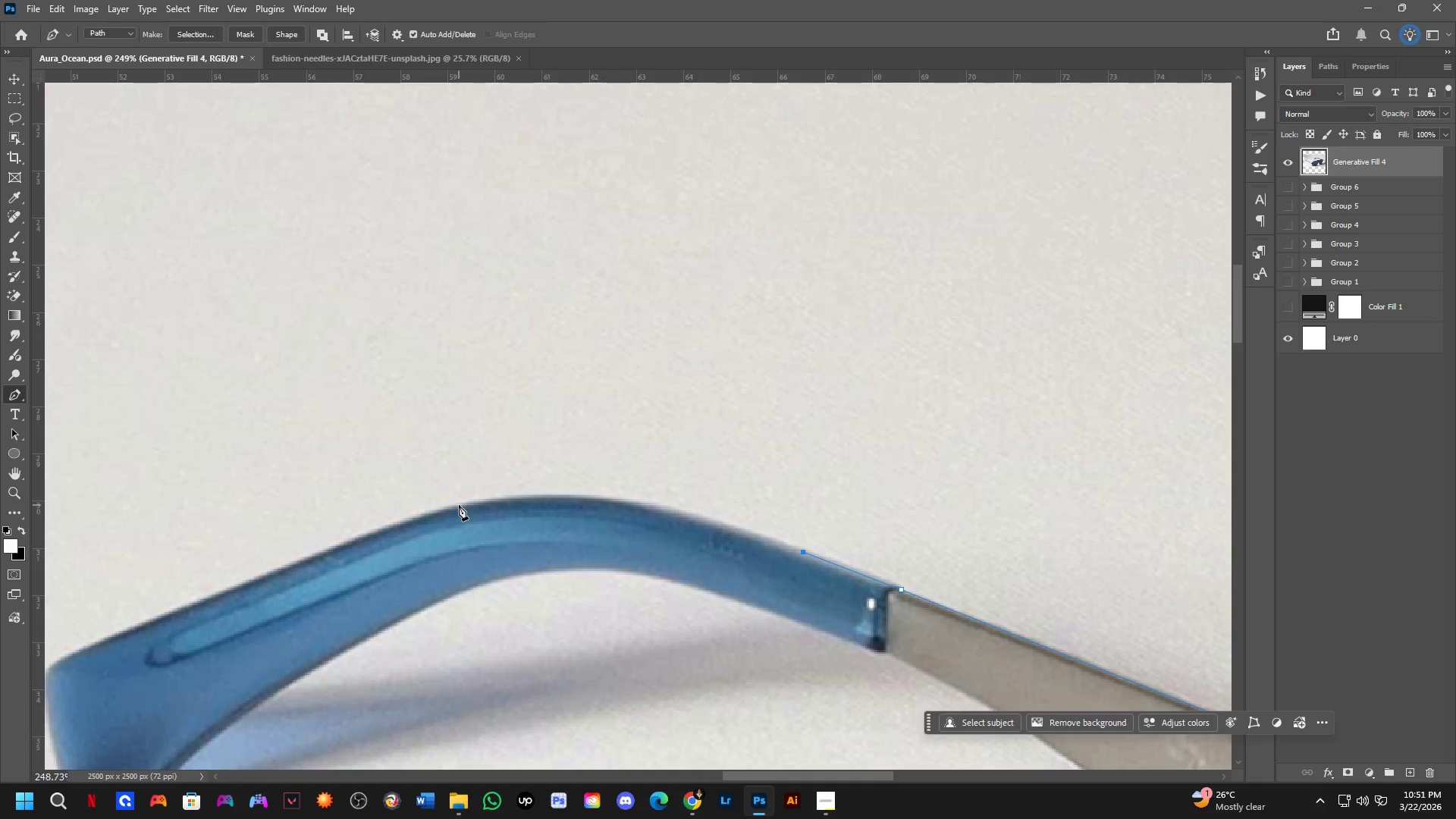 
left_click_drag(start_coordinate=[463, 507], to_coordinate=[281, 541])
 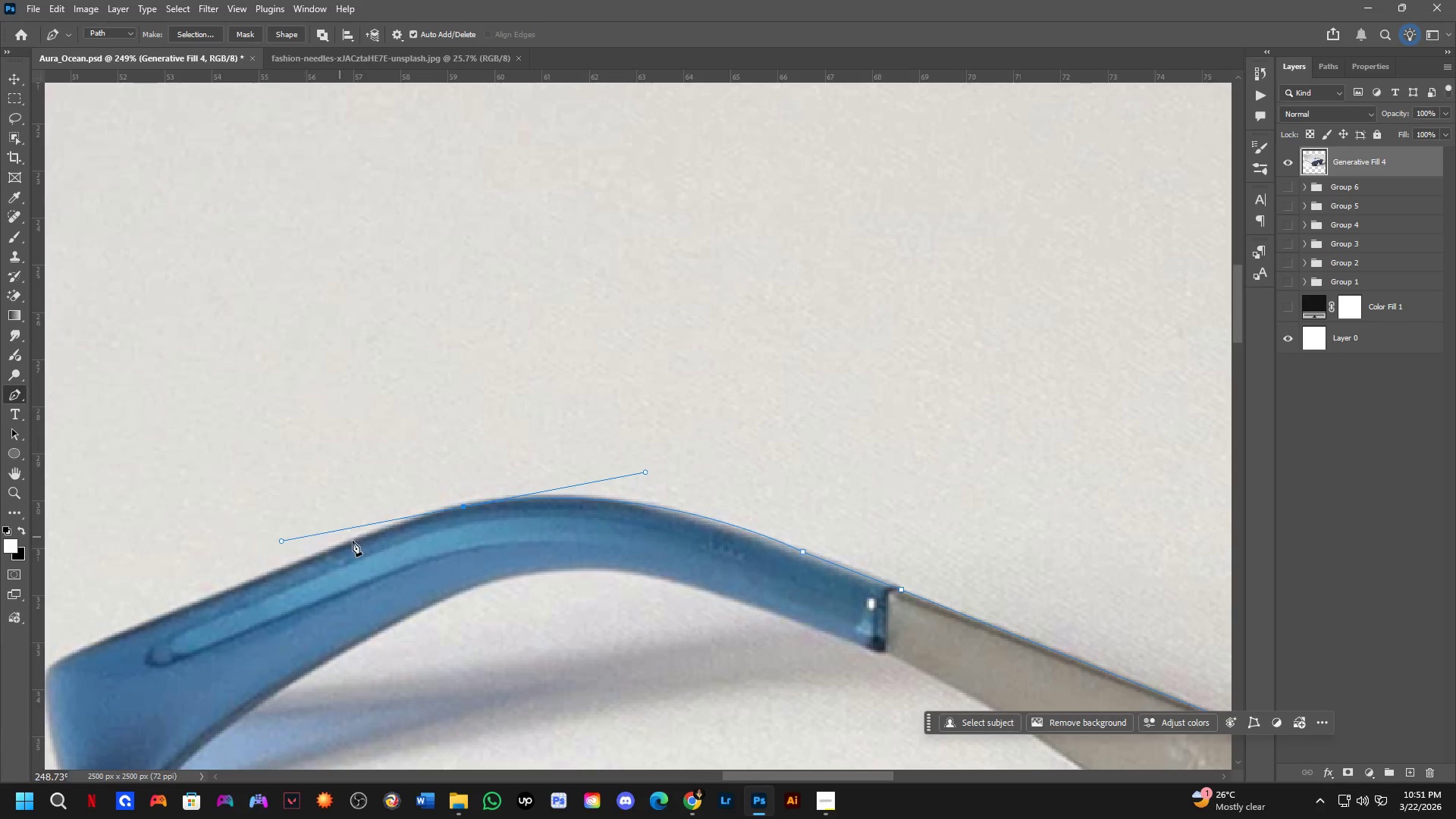 
scroll: coordinate [435, 564], scroll_direction: down, amount: 2.0
 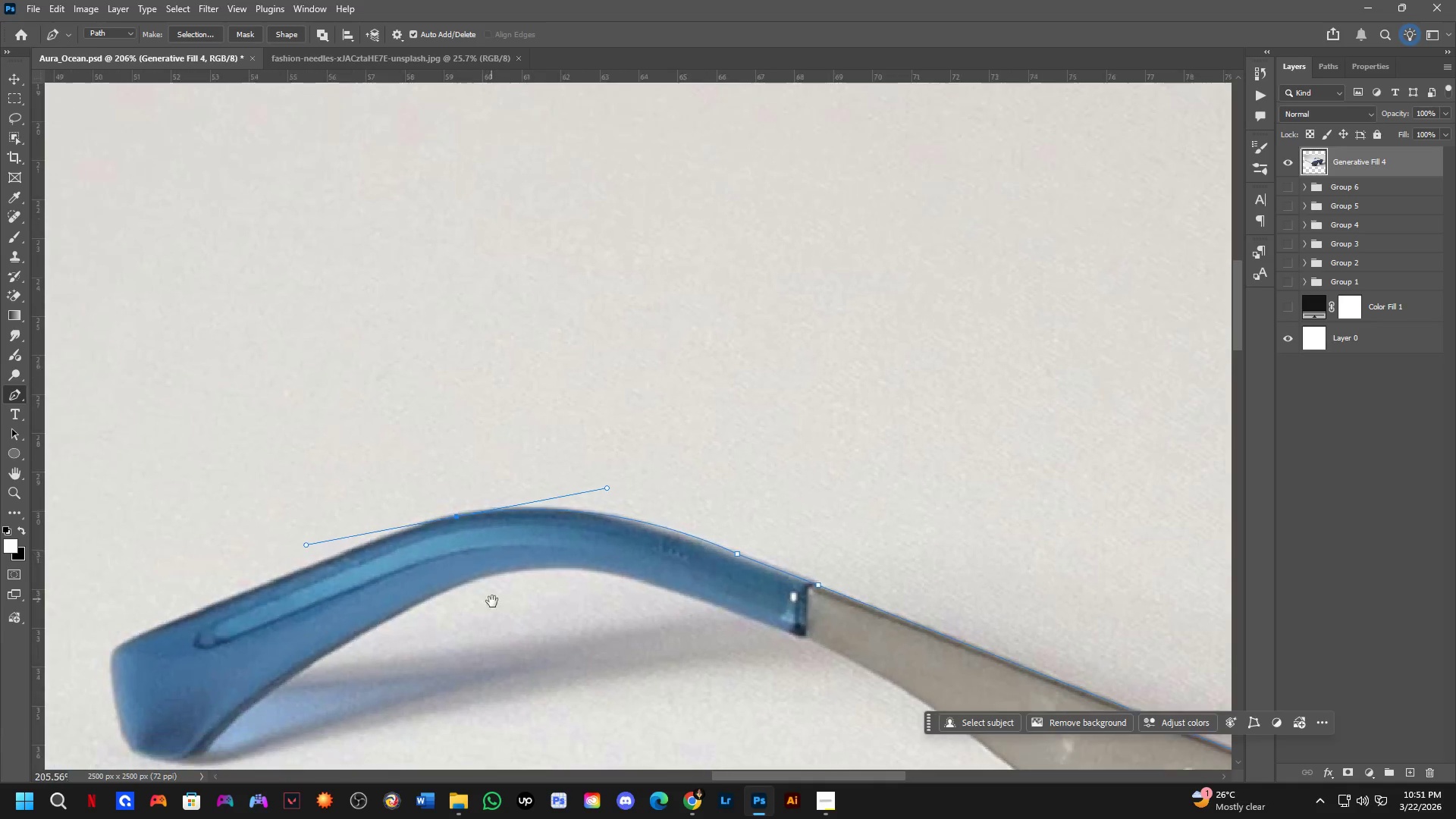 
hold_key(key=Space, duration=0.59)
 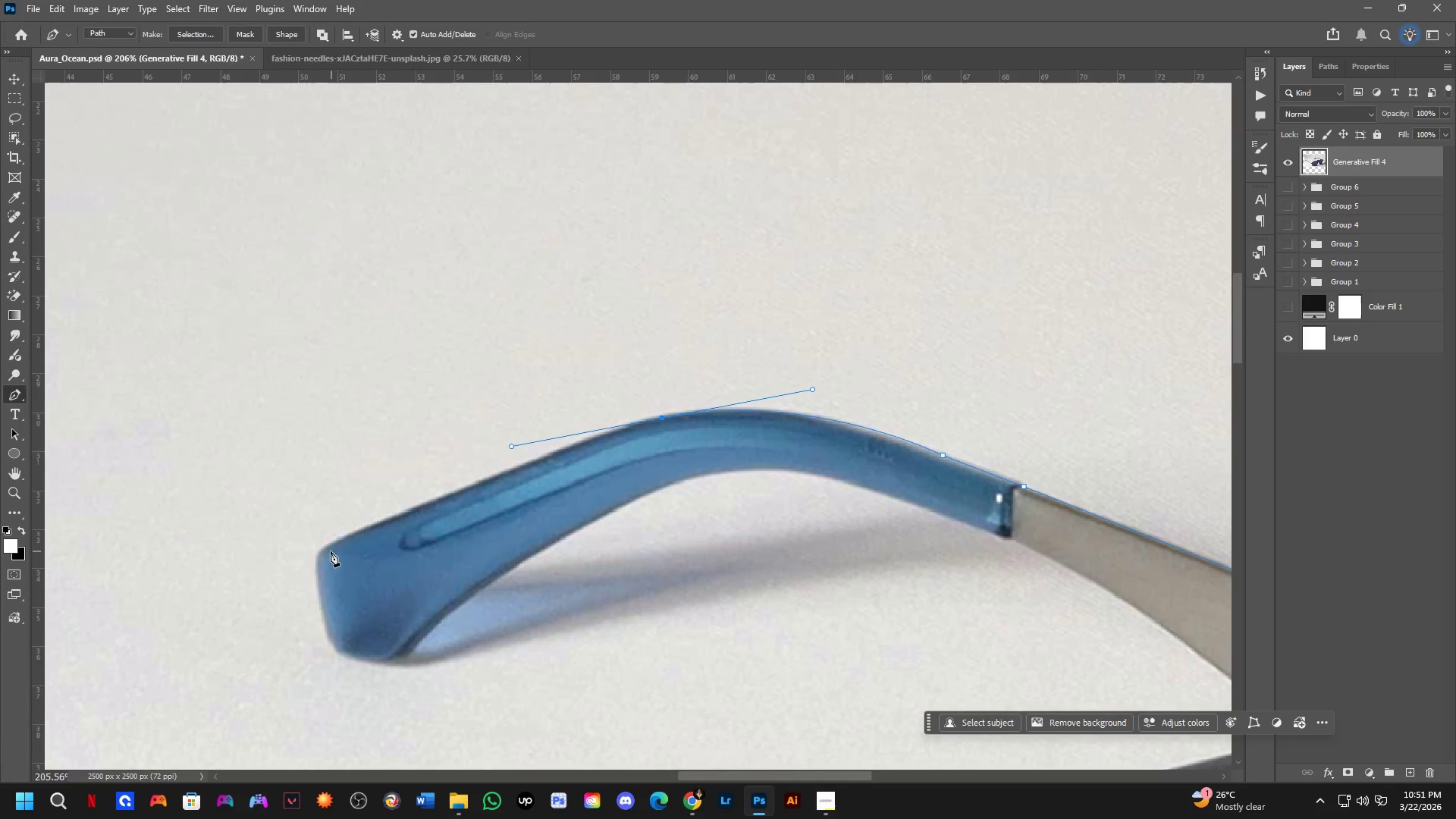 
left_click_drag(start_coordinate=[494, 607], to_coordinate=[699, 509])
 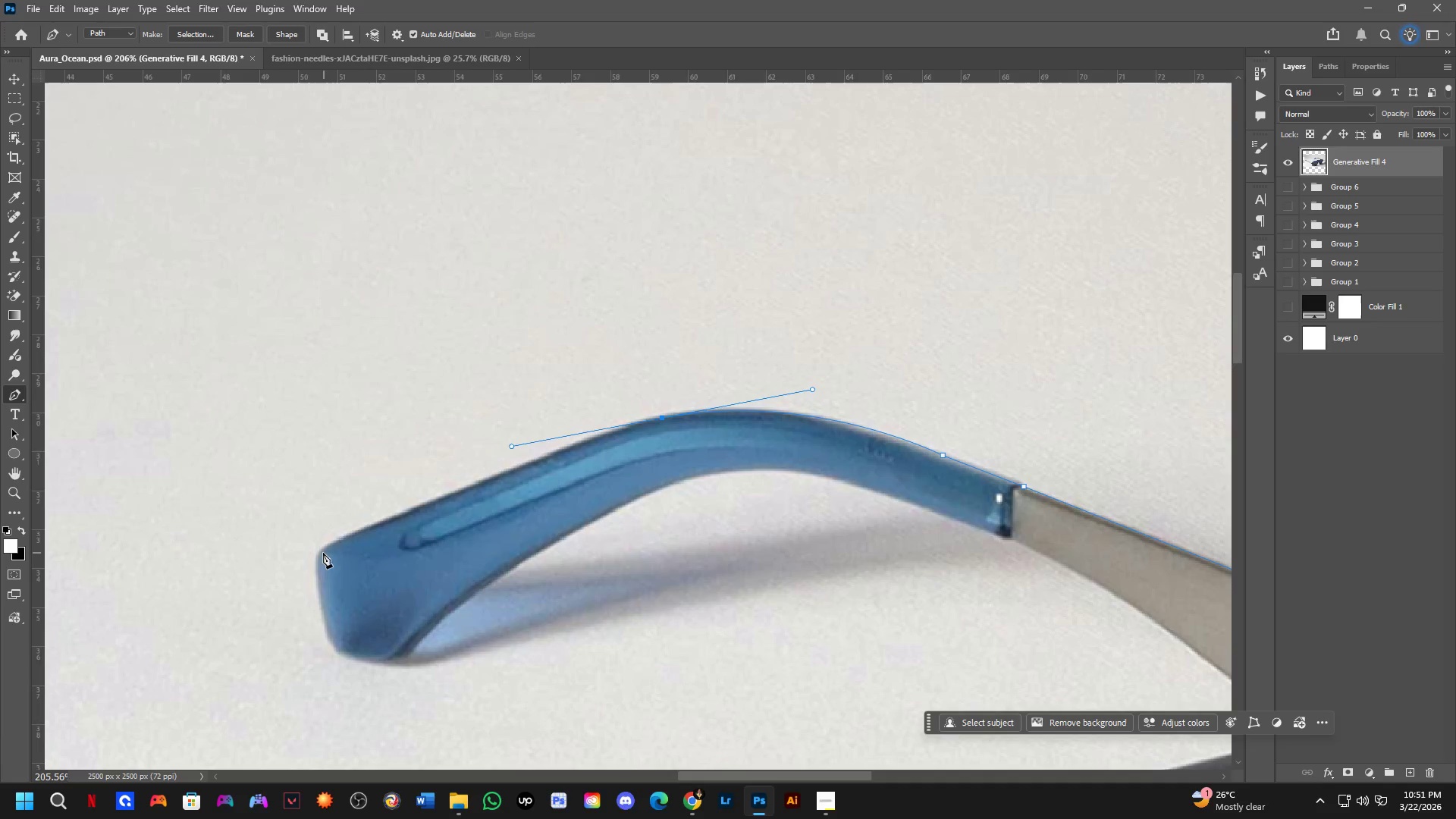 
left_click([321, 554])
 